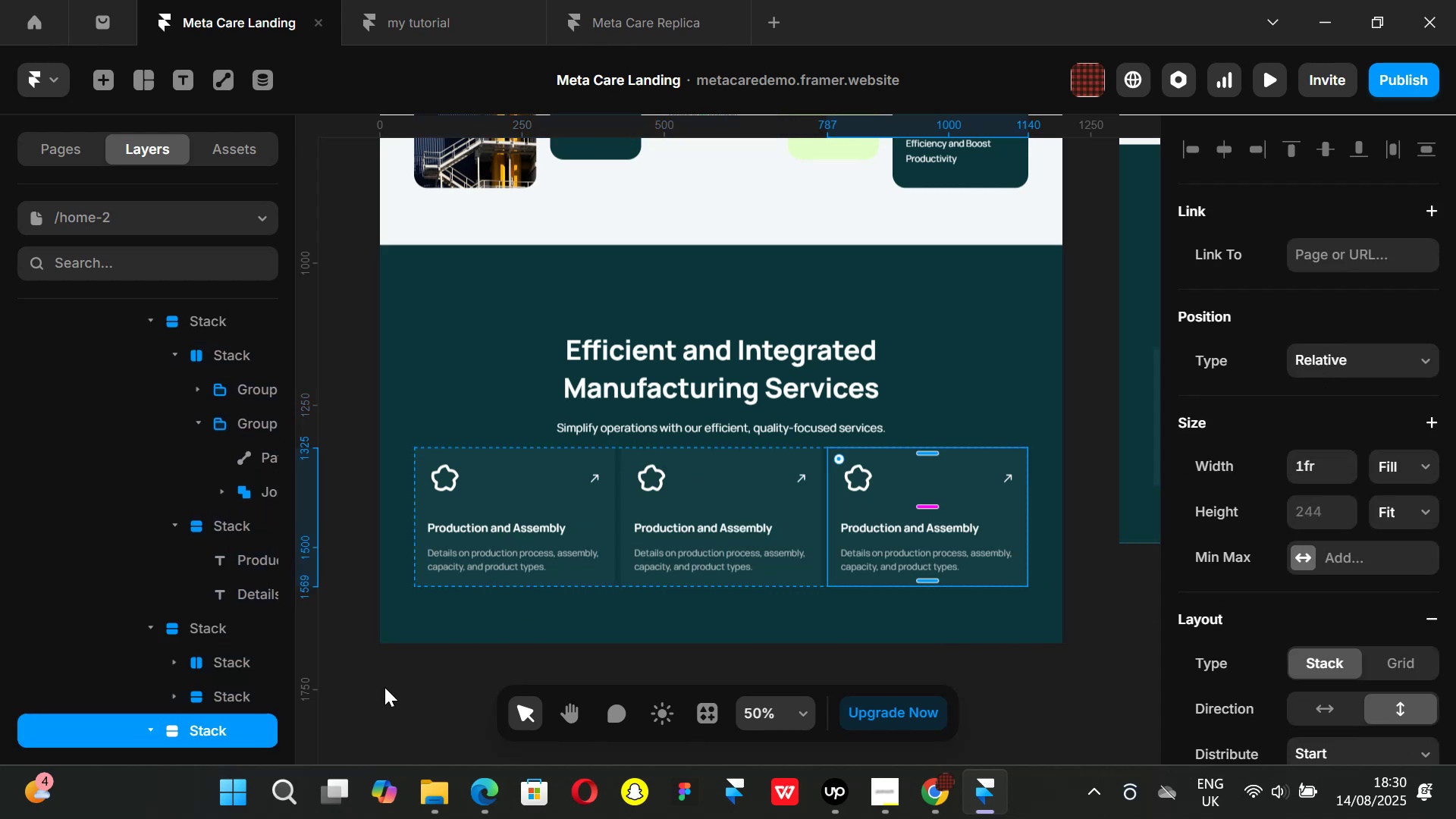 
left_click([386, 714])
 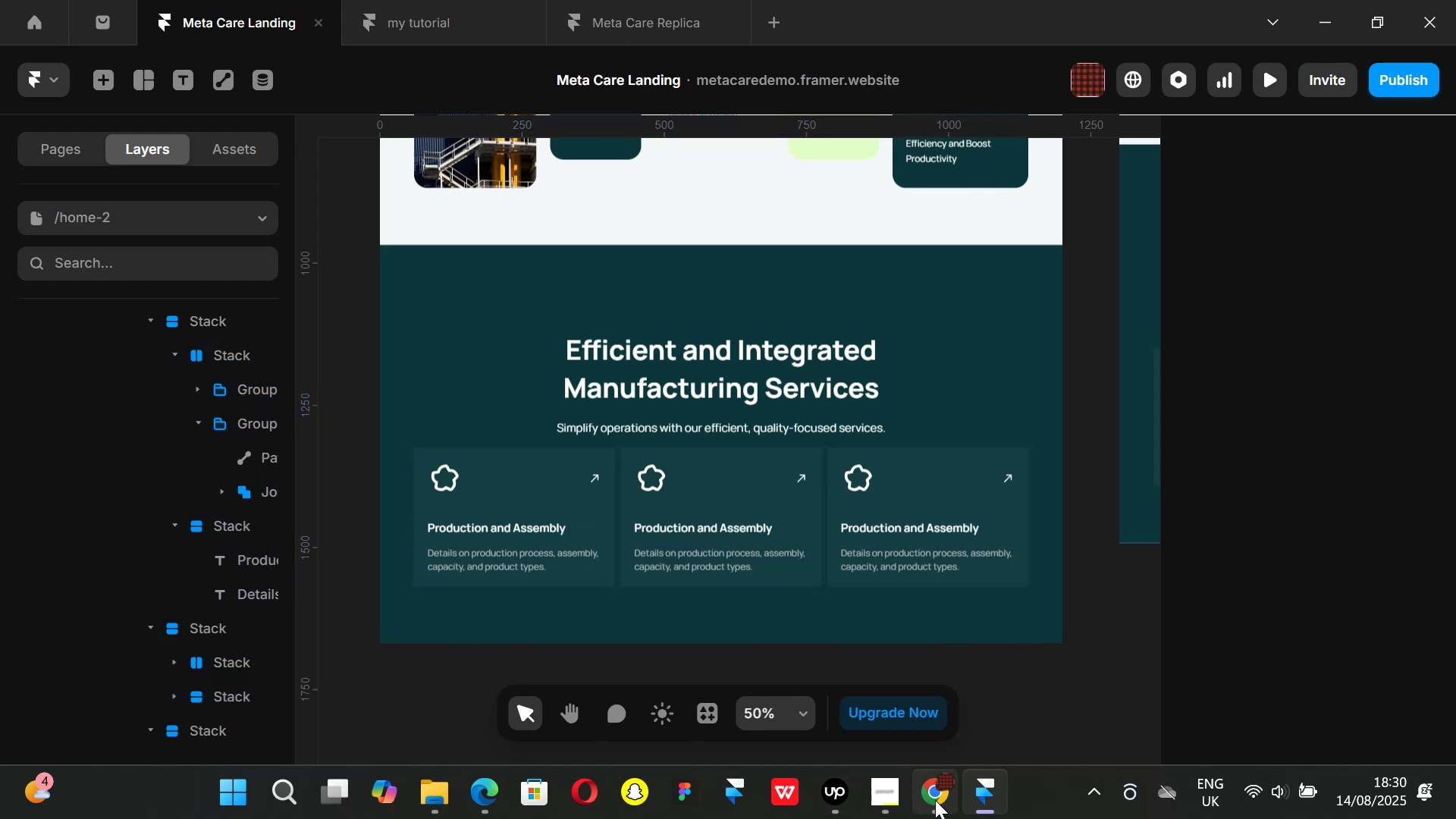 
left_click([935, 800])
 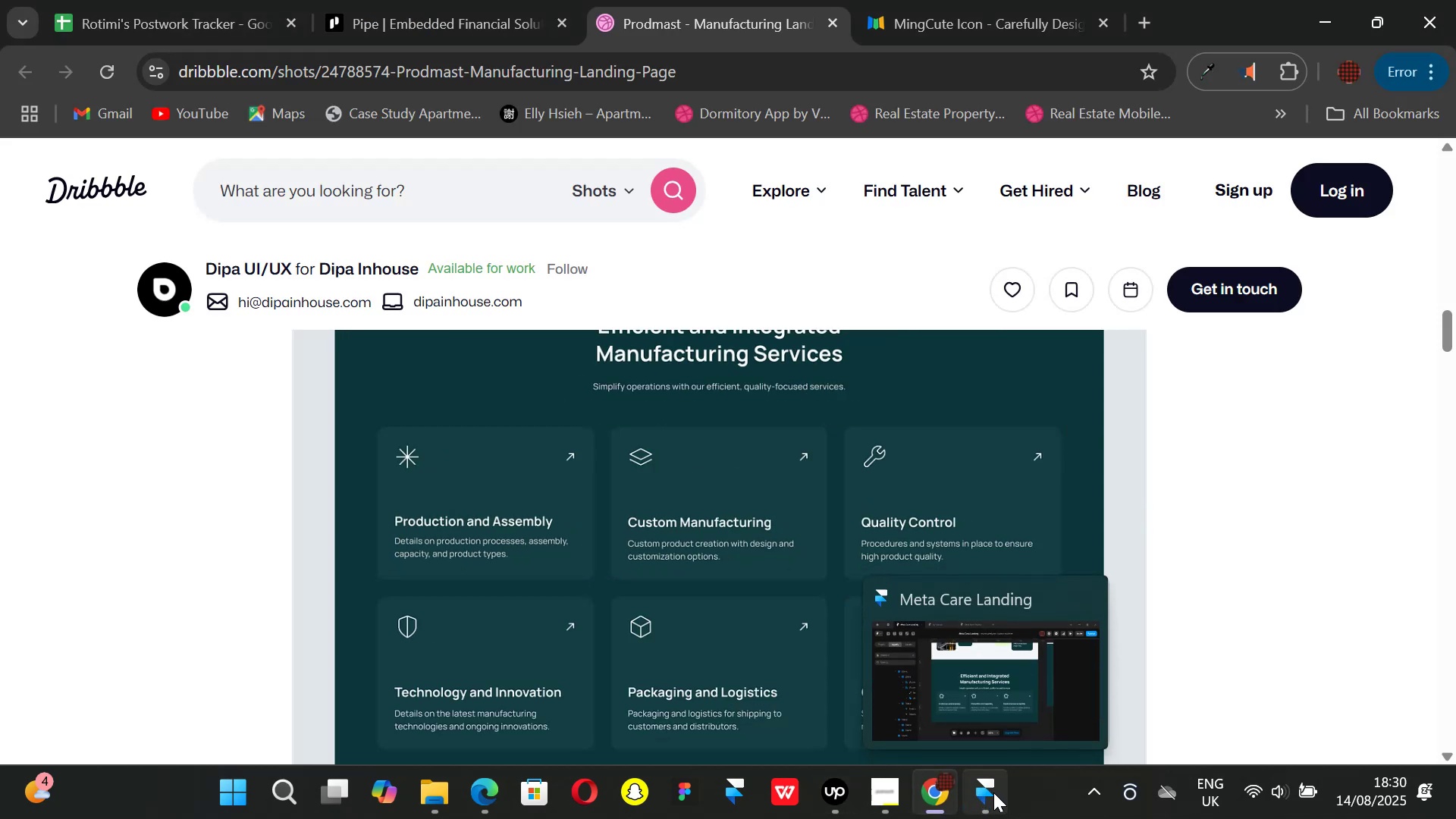 
left_click([993, 792])
 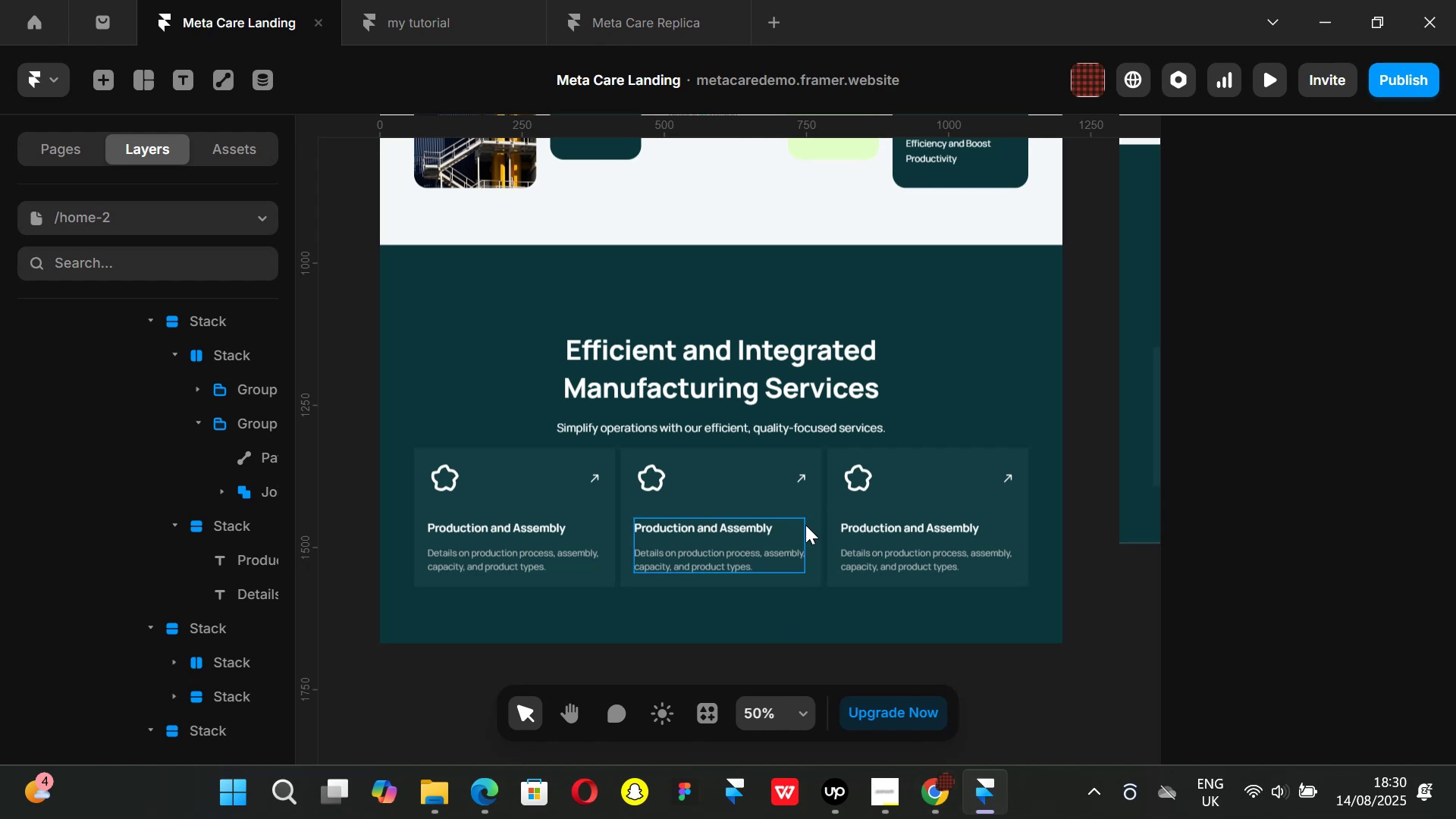 
left_click([810, 528])
 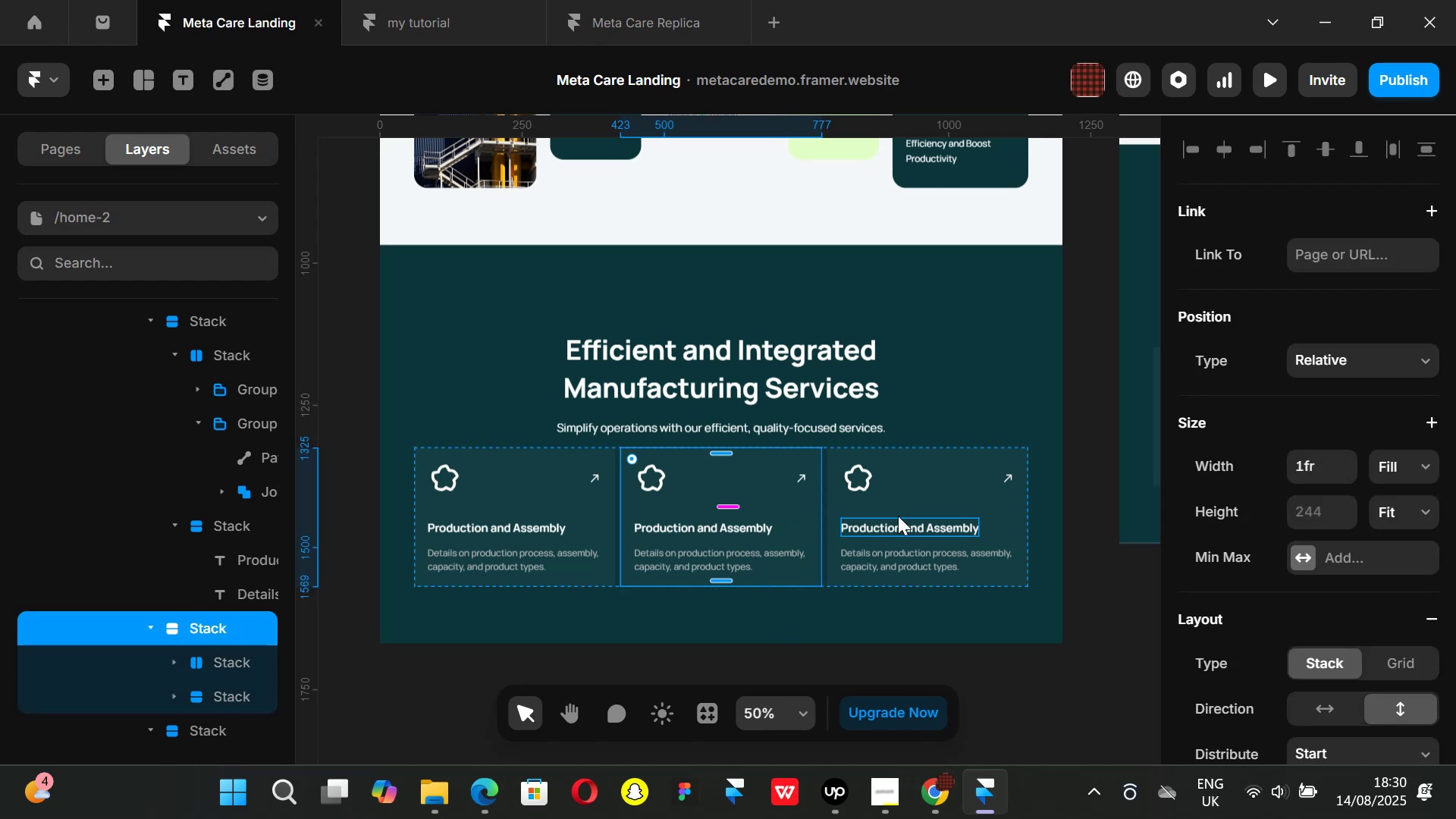 
hold_key(key=ShiftLeft, duration=0.98)
left_click([988, 508])
 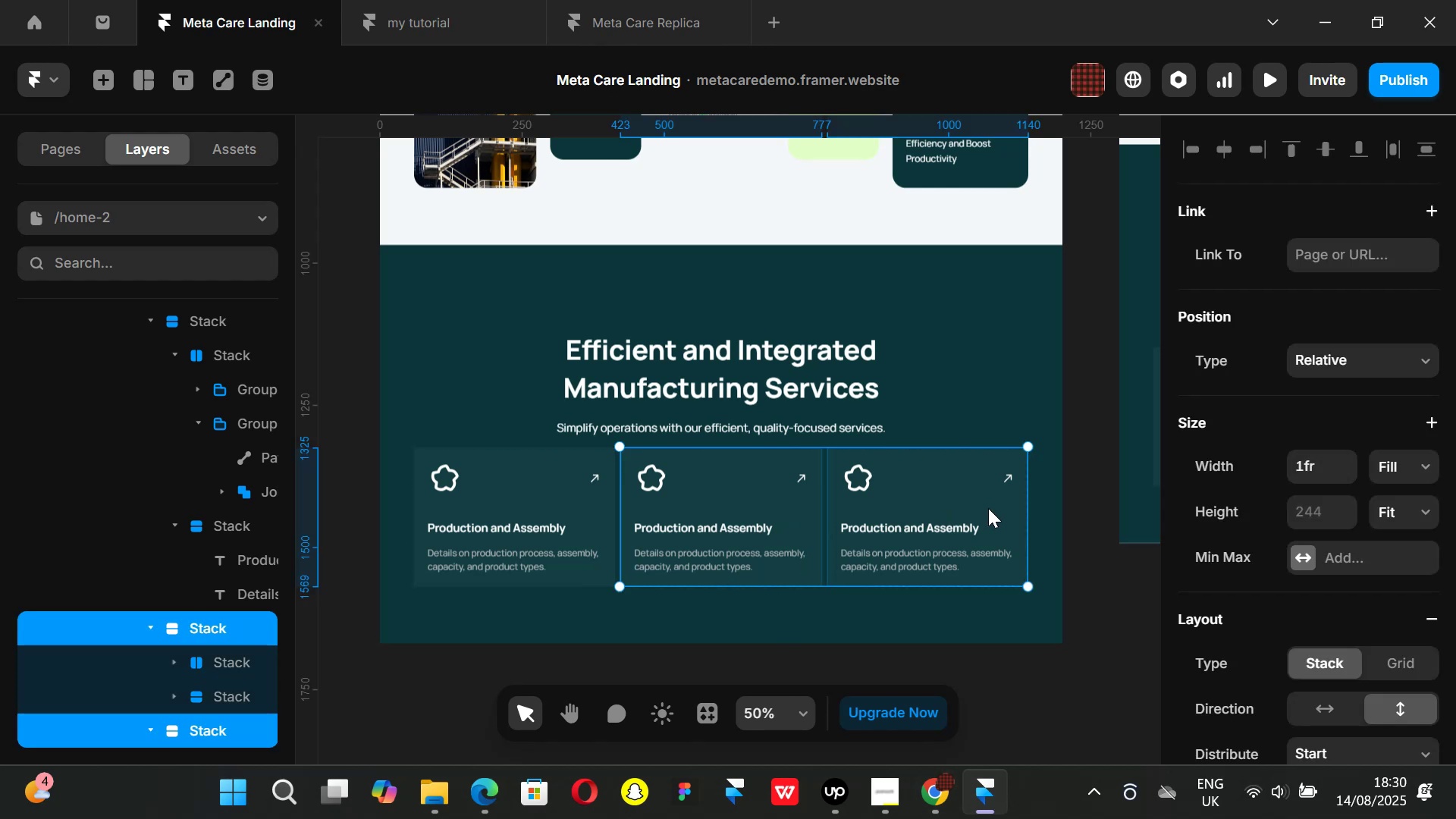 
key(Backspace)
 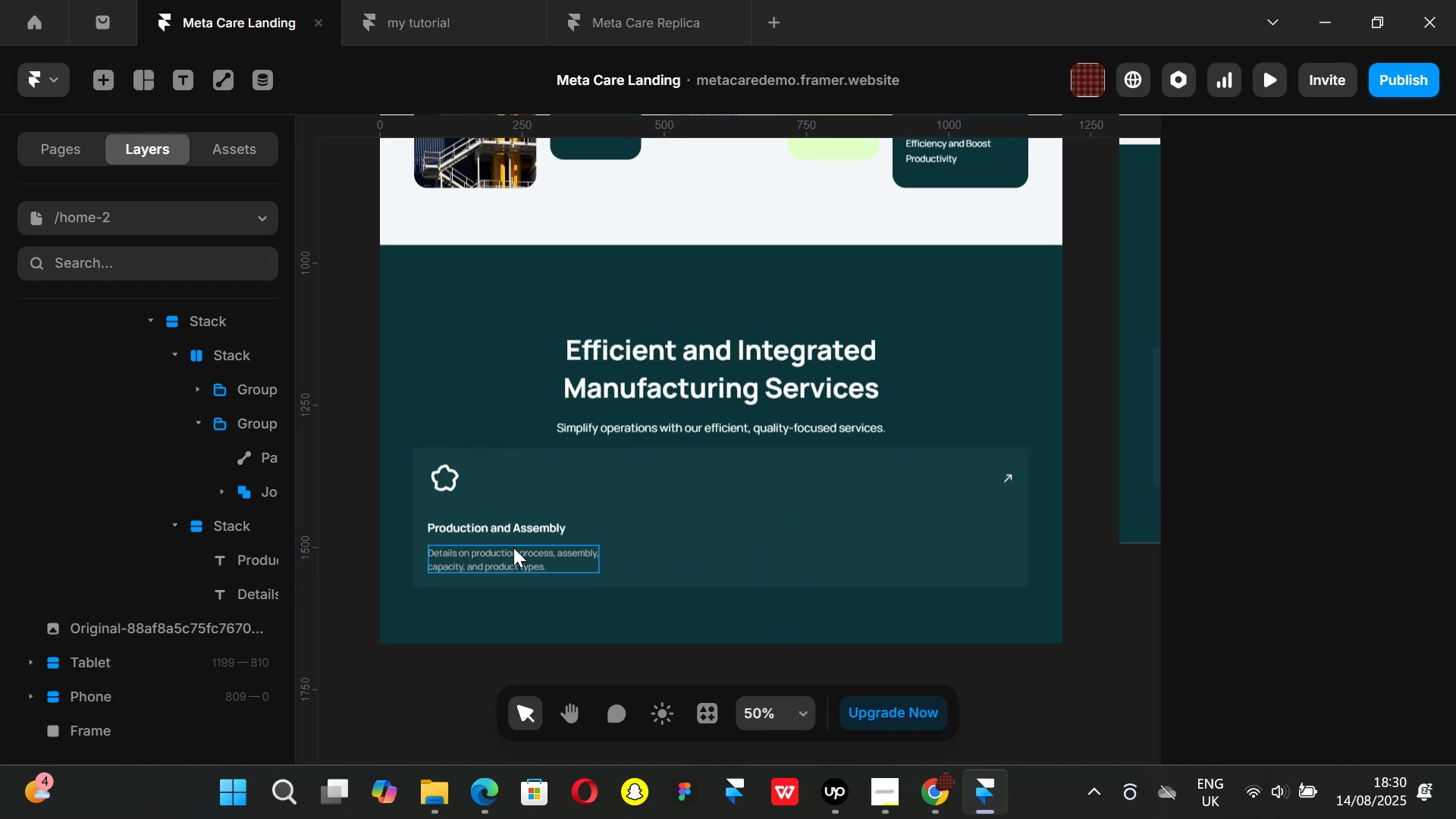 
left_click([513, 548])
 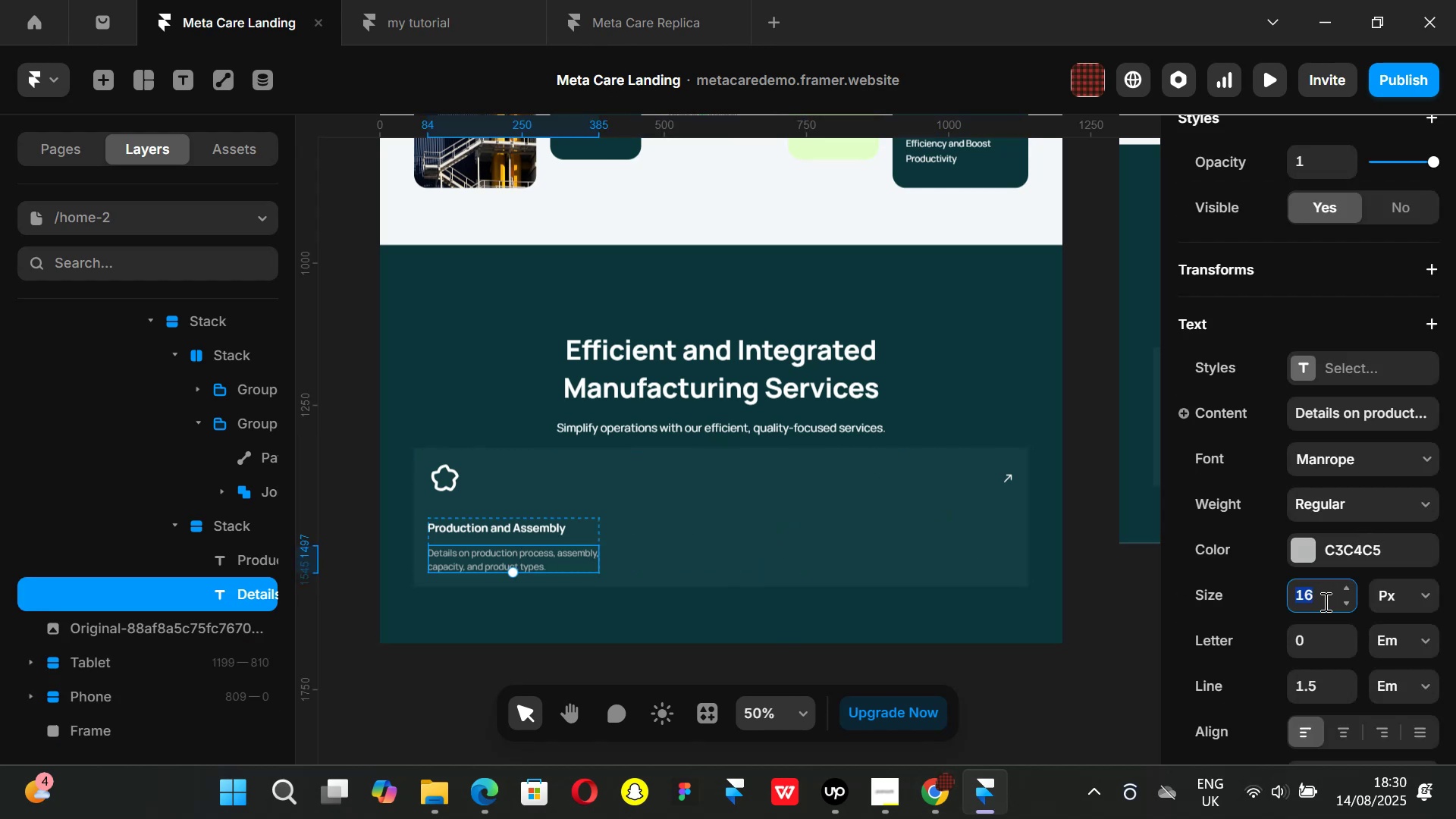 
type(14)
 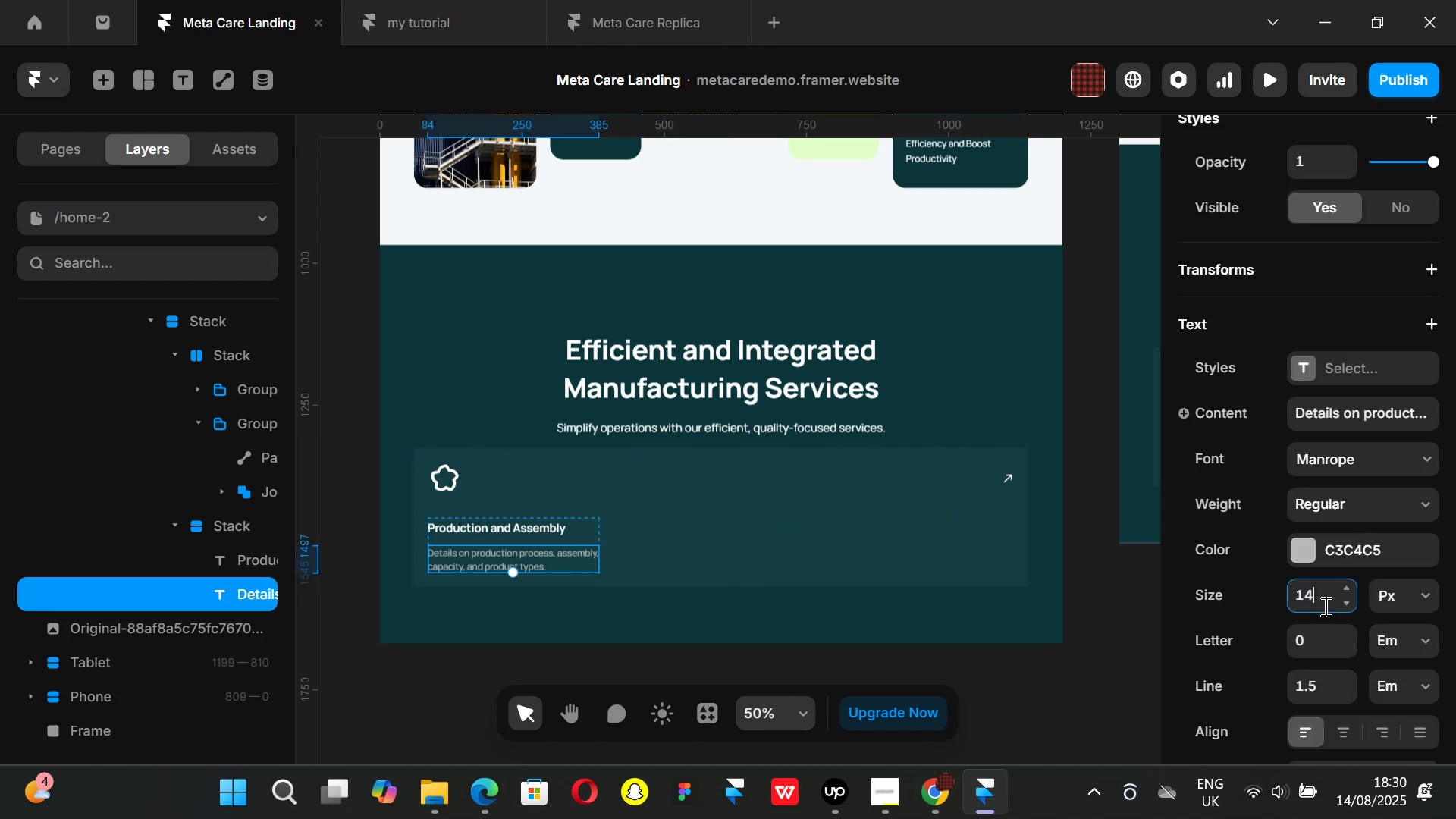 
key(Enter)
 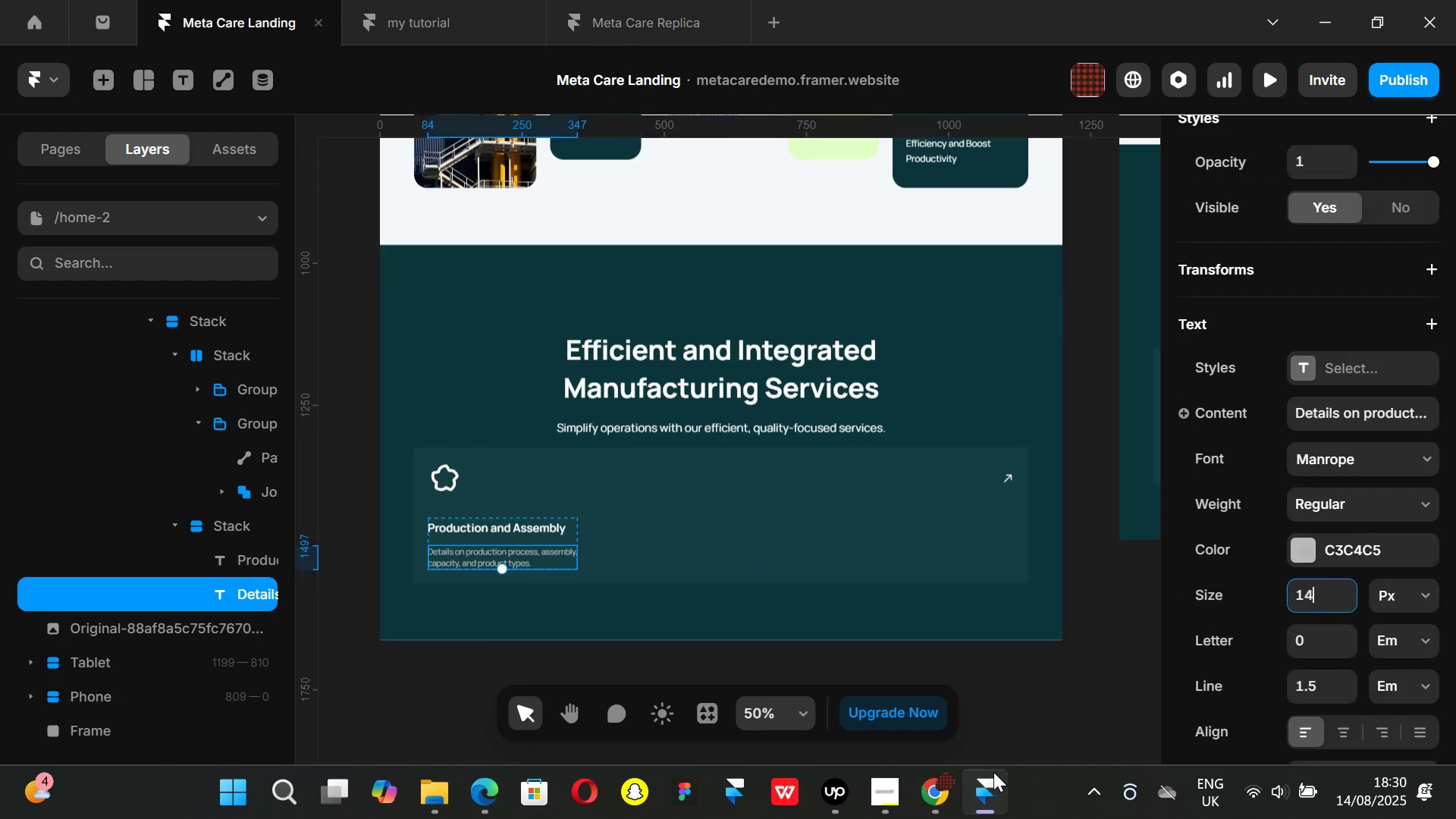 
left_click([934, 795])
 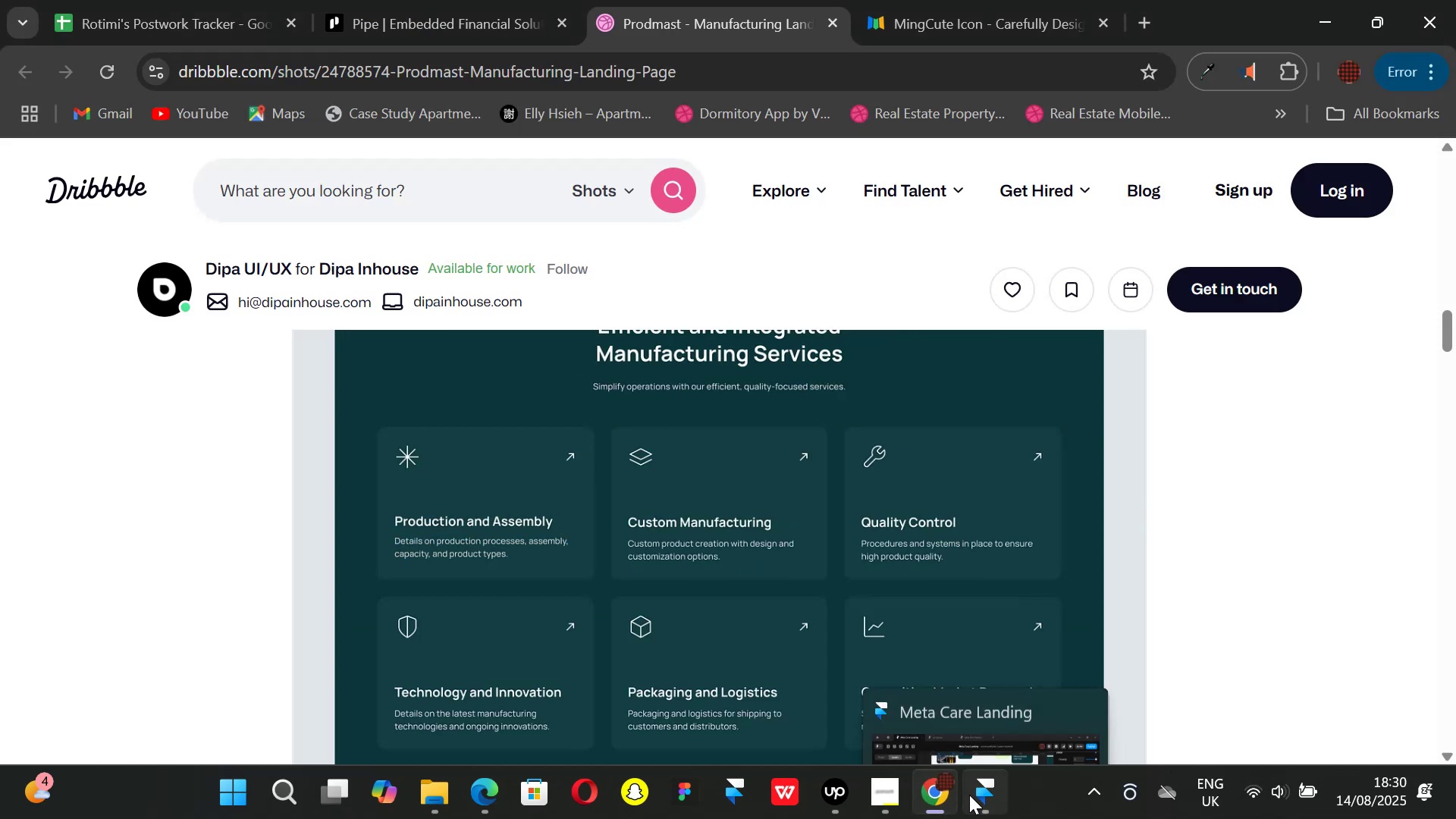 
left_click([969, 795])
 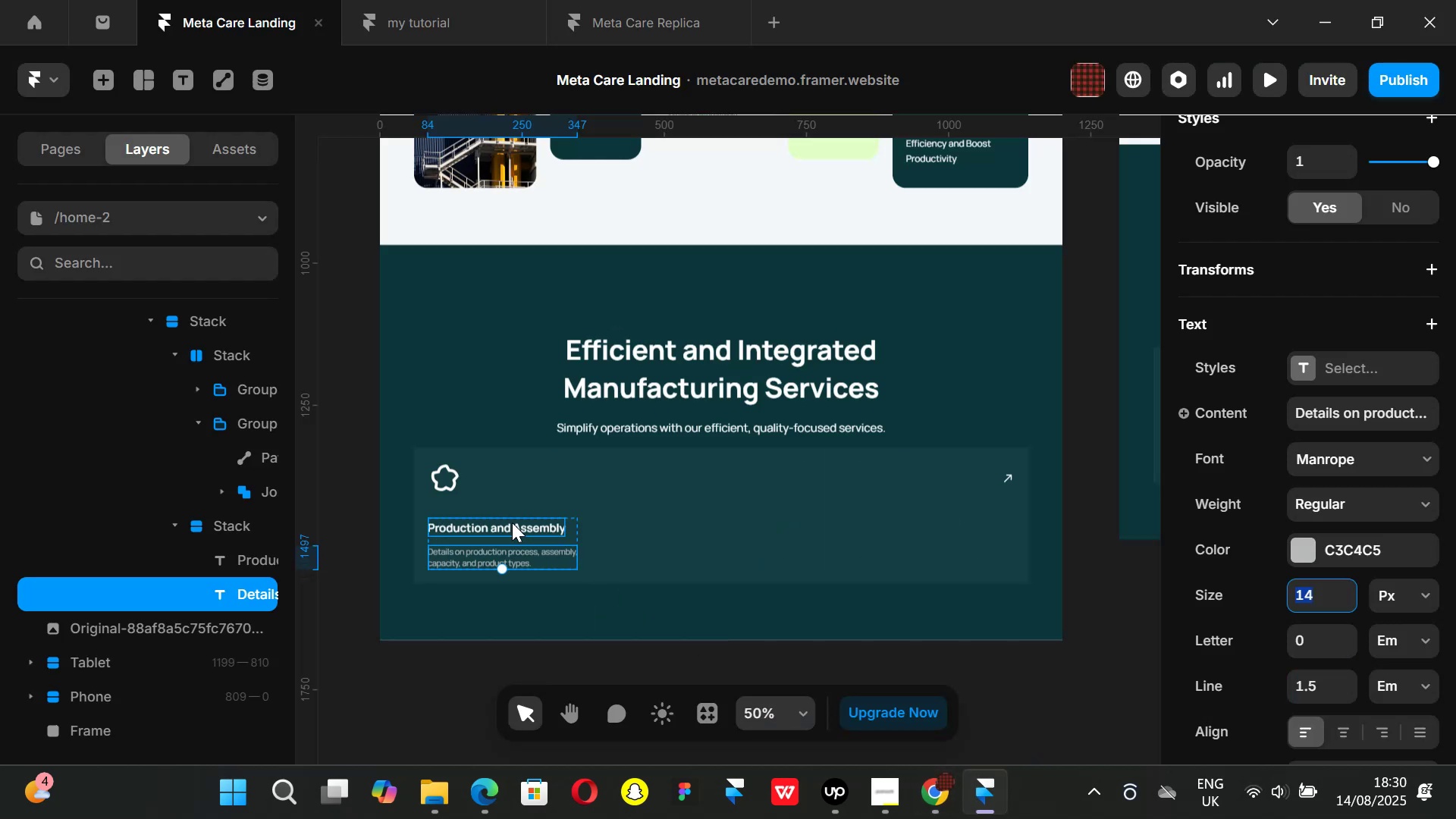 
left_click([512, 522])
 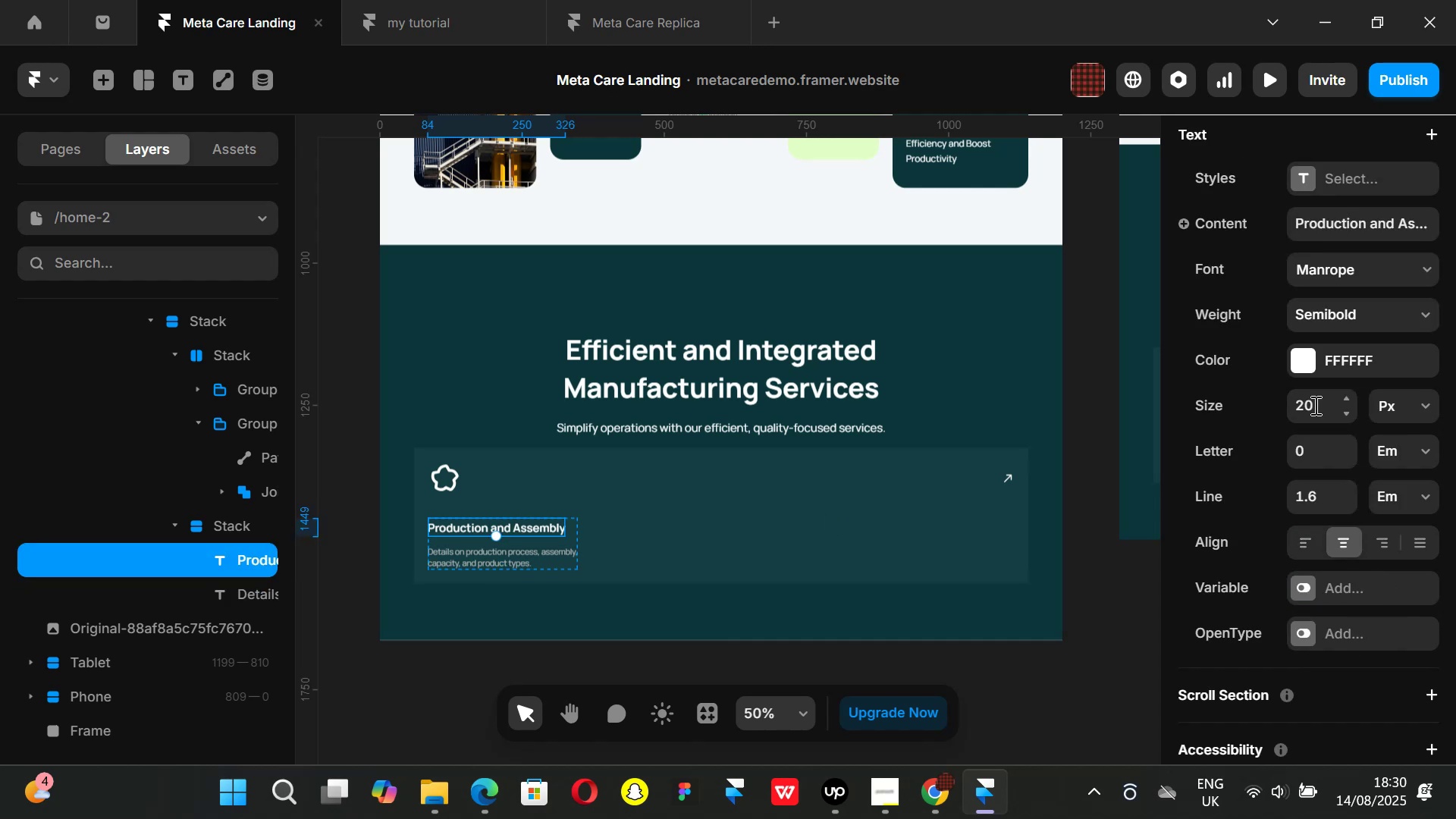 
left_click([1315, 405])
 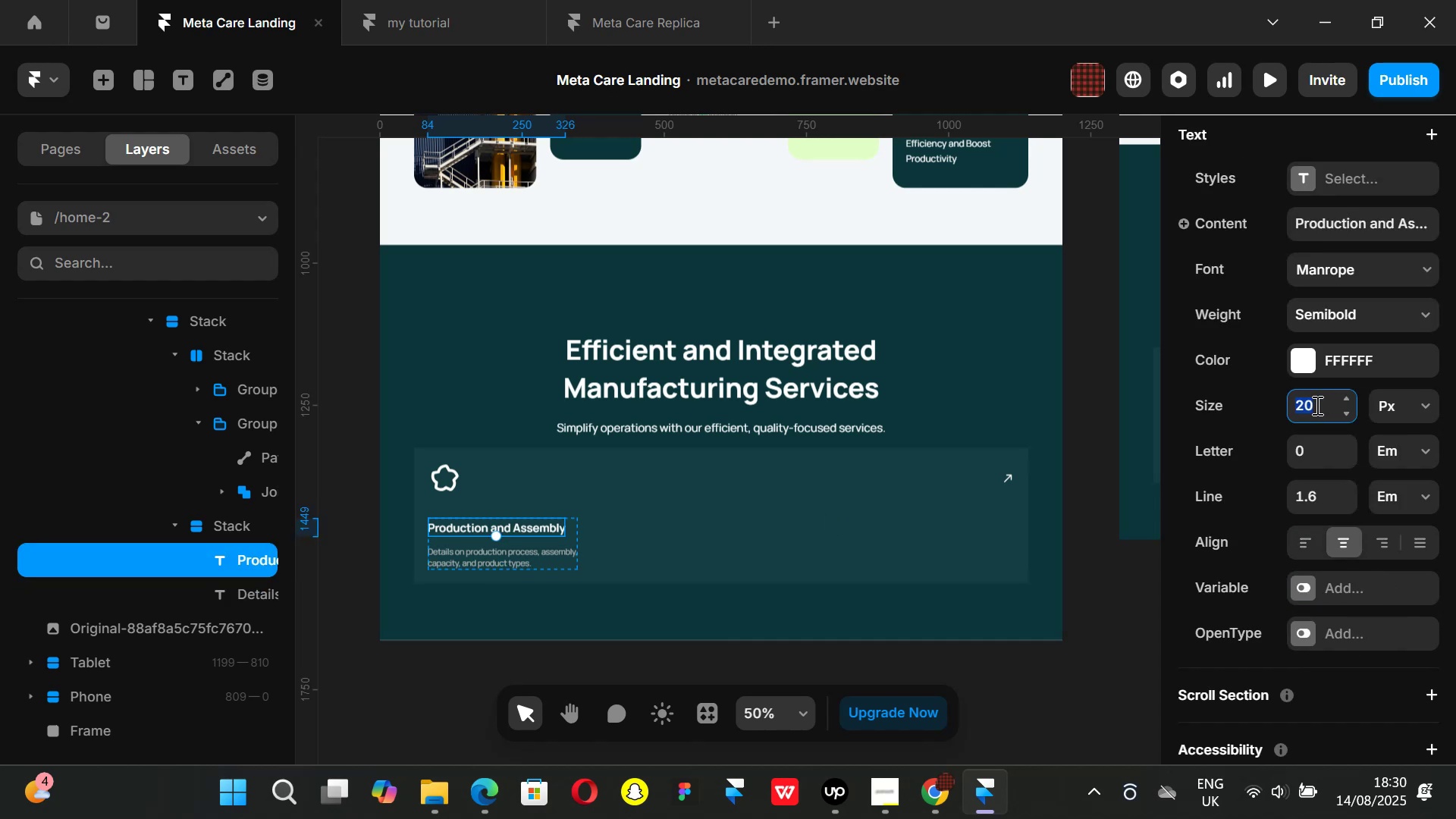 
type(22)
 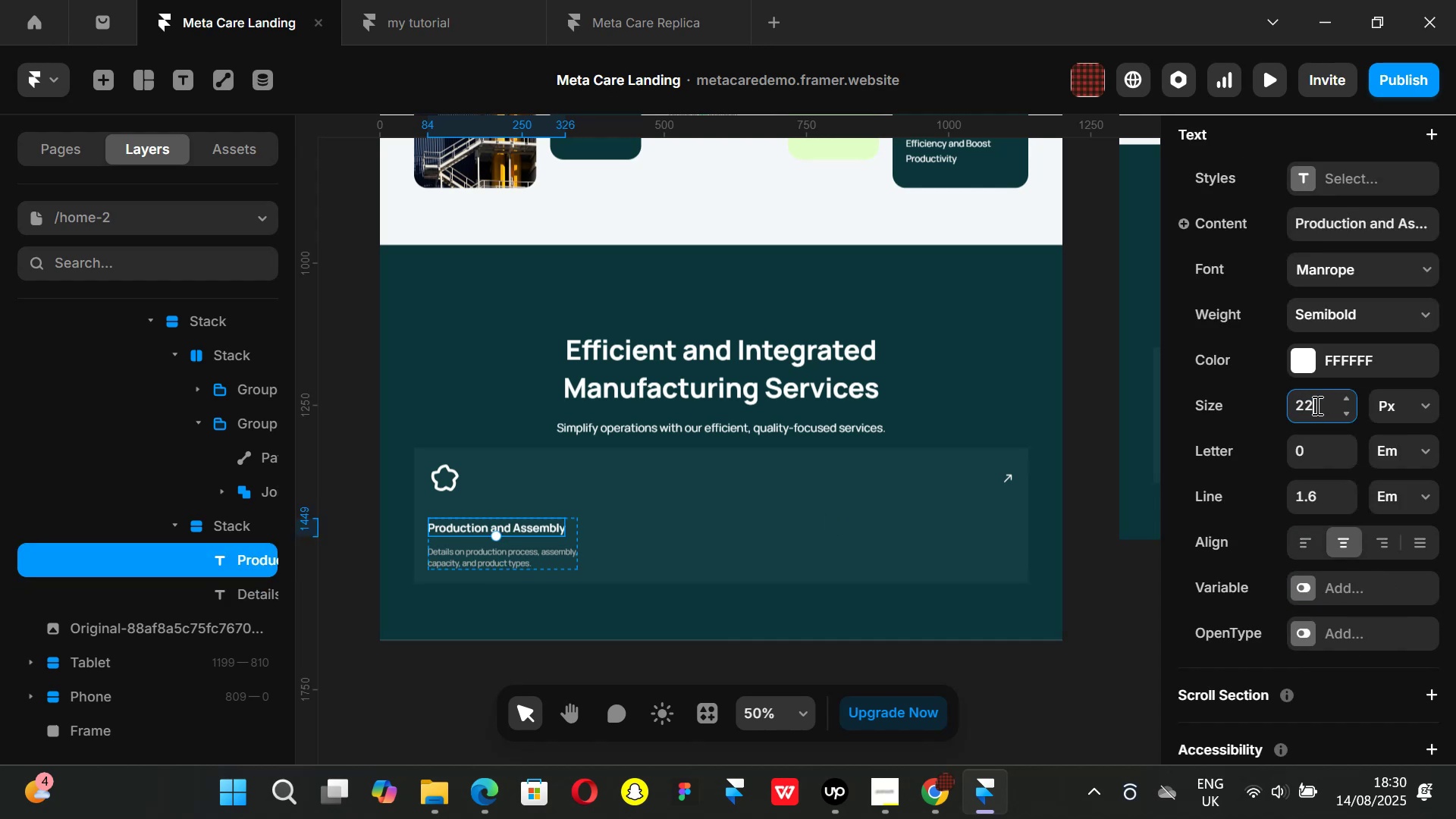 
key(Enter)
 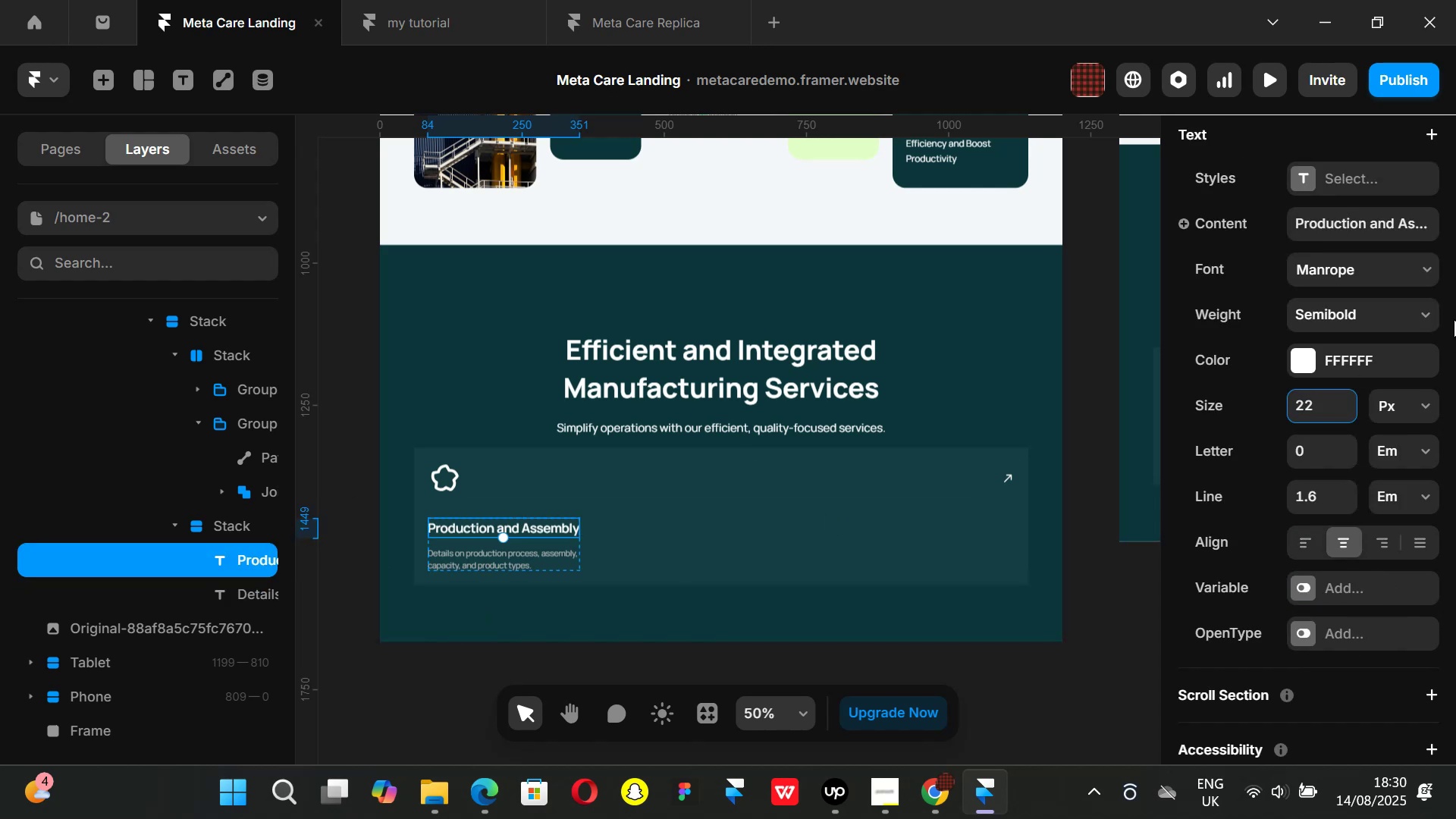 
left_click([1438, 310])
 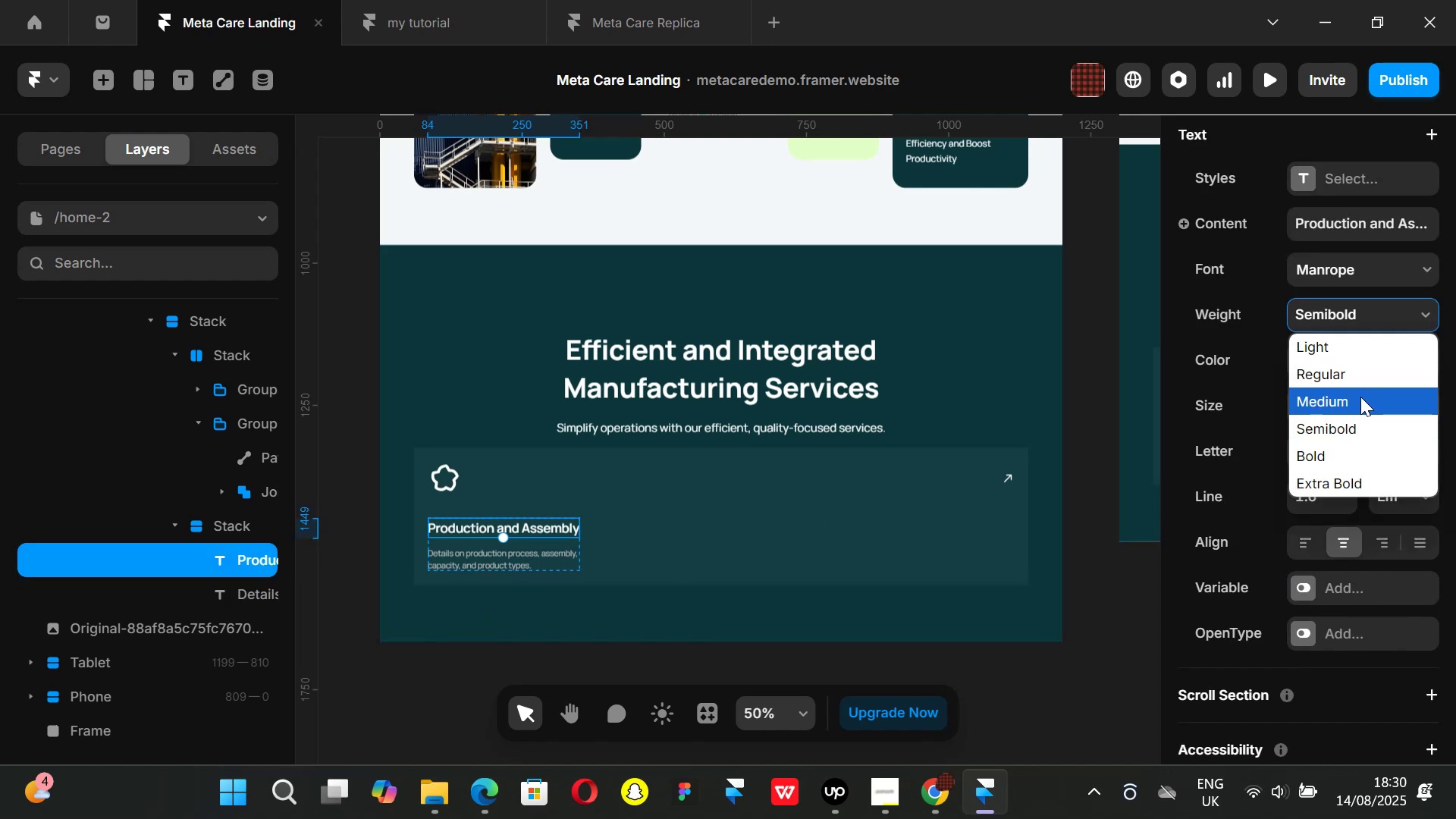 
left_click([1360, 397])
 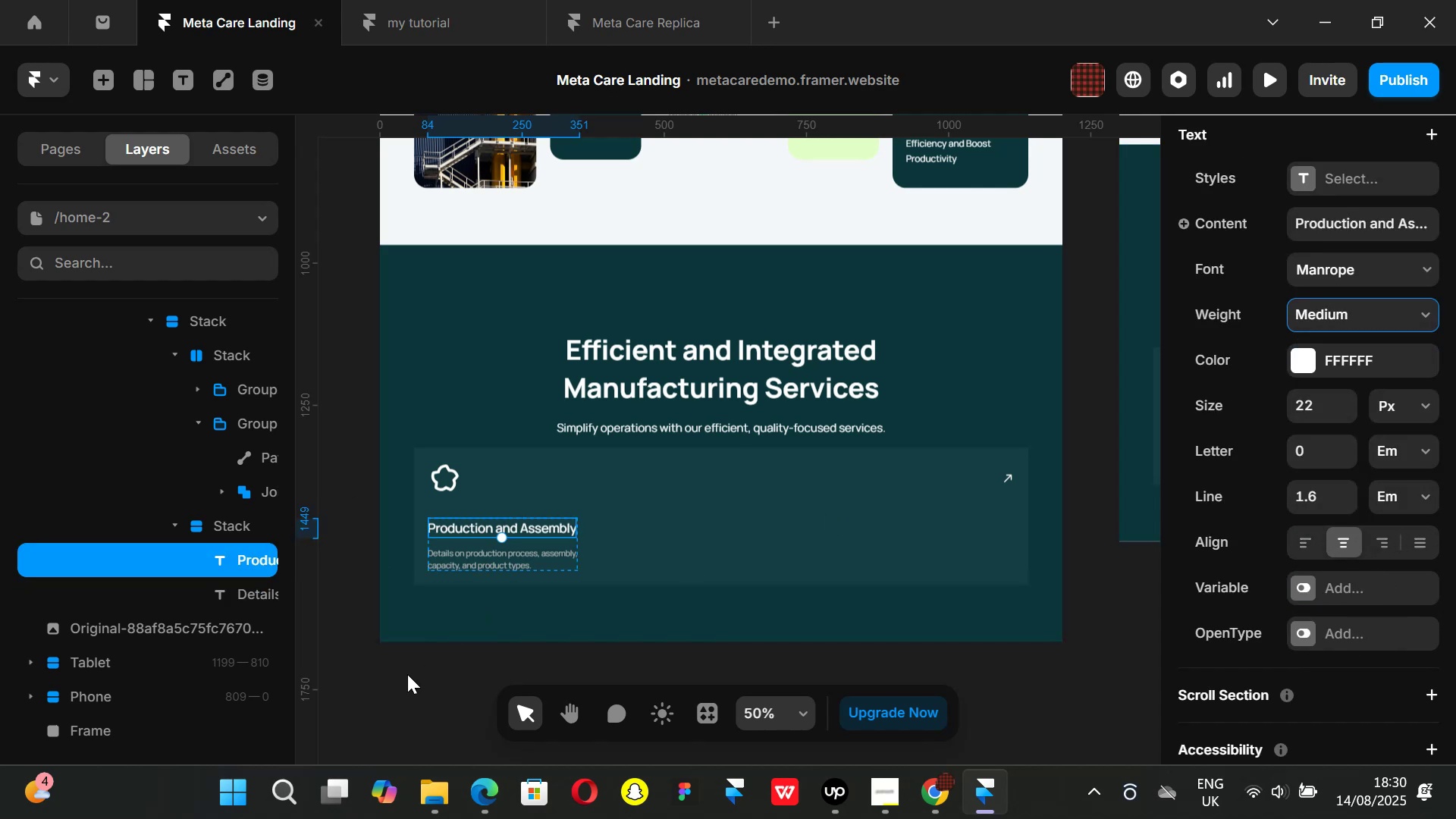 
left_click([407, 674])
 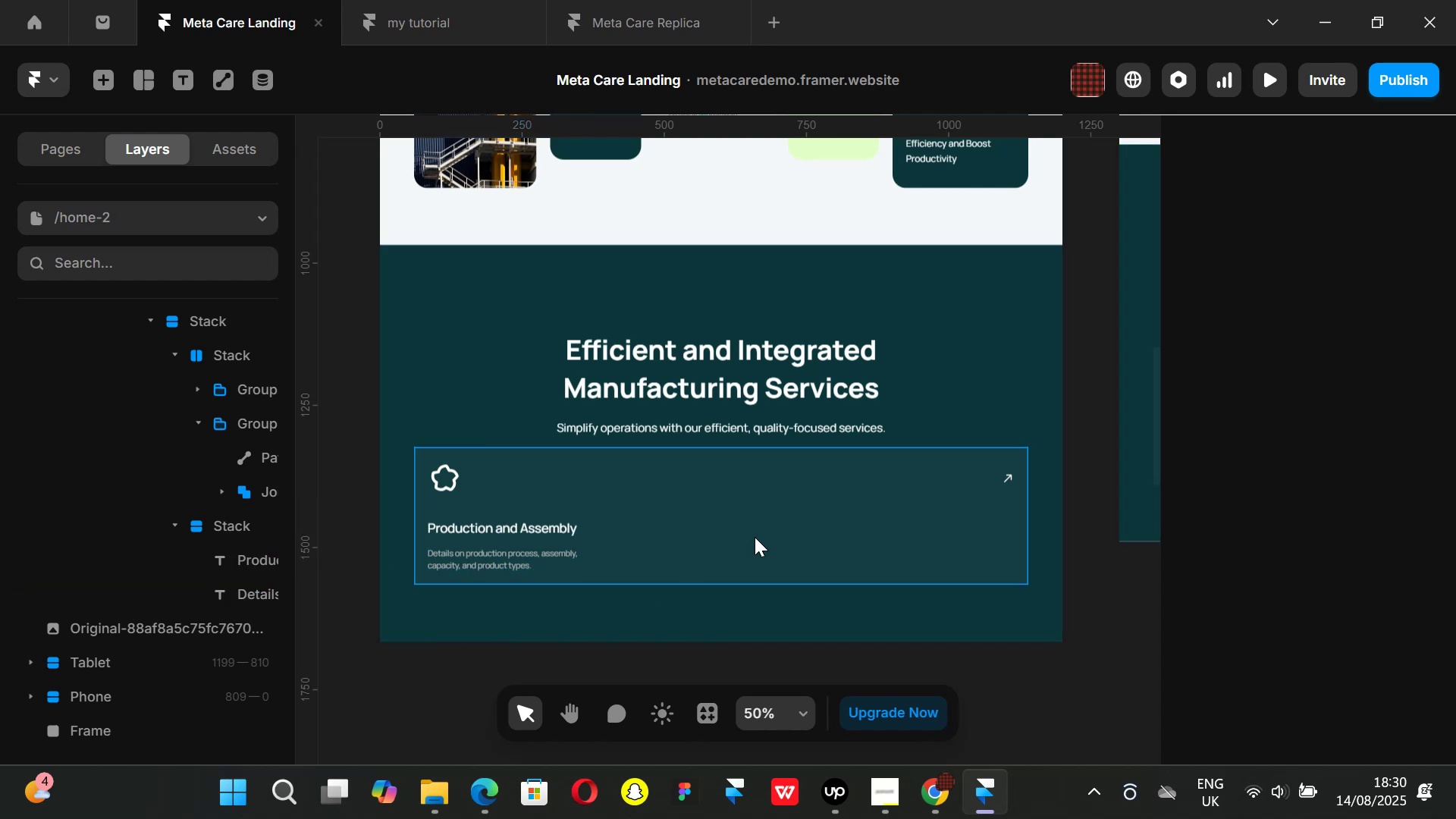 
left_click([755, 537])
 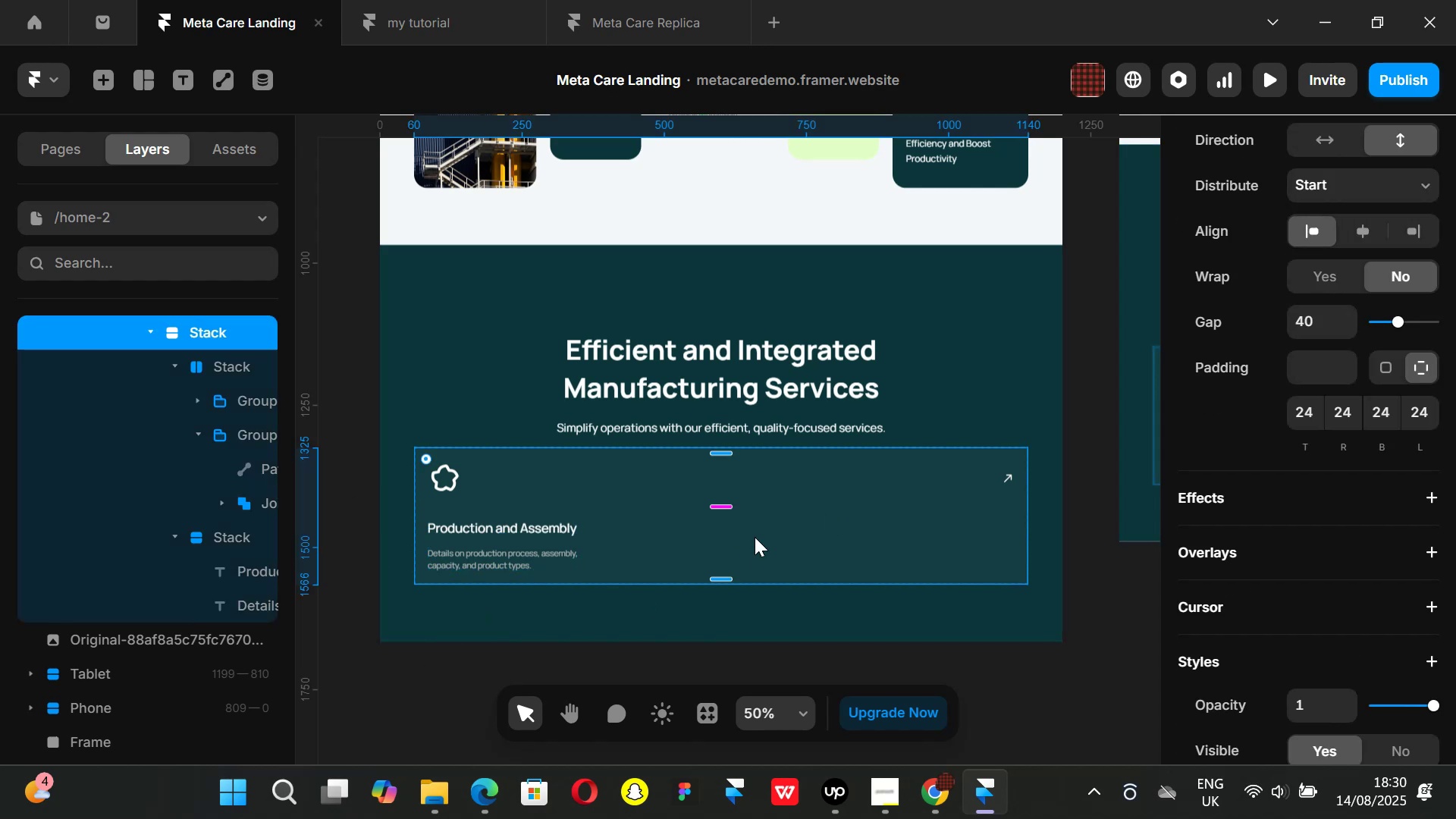 
key(Control+D)
 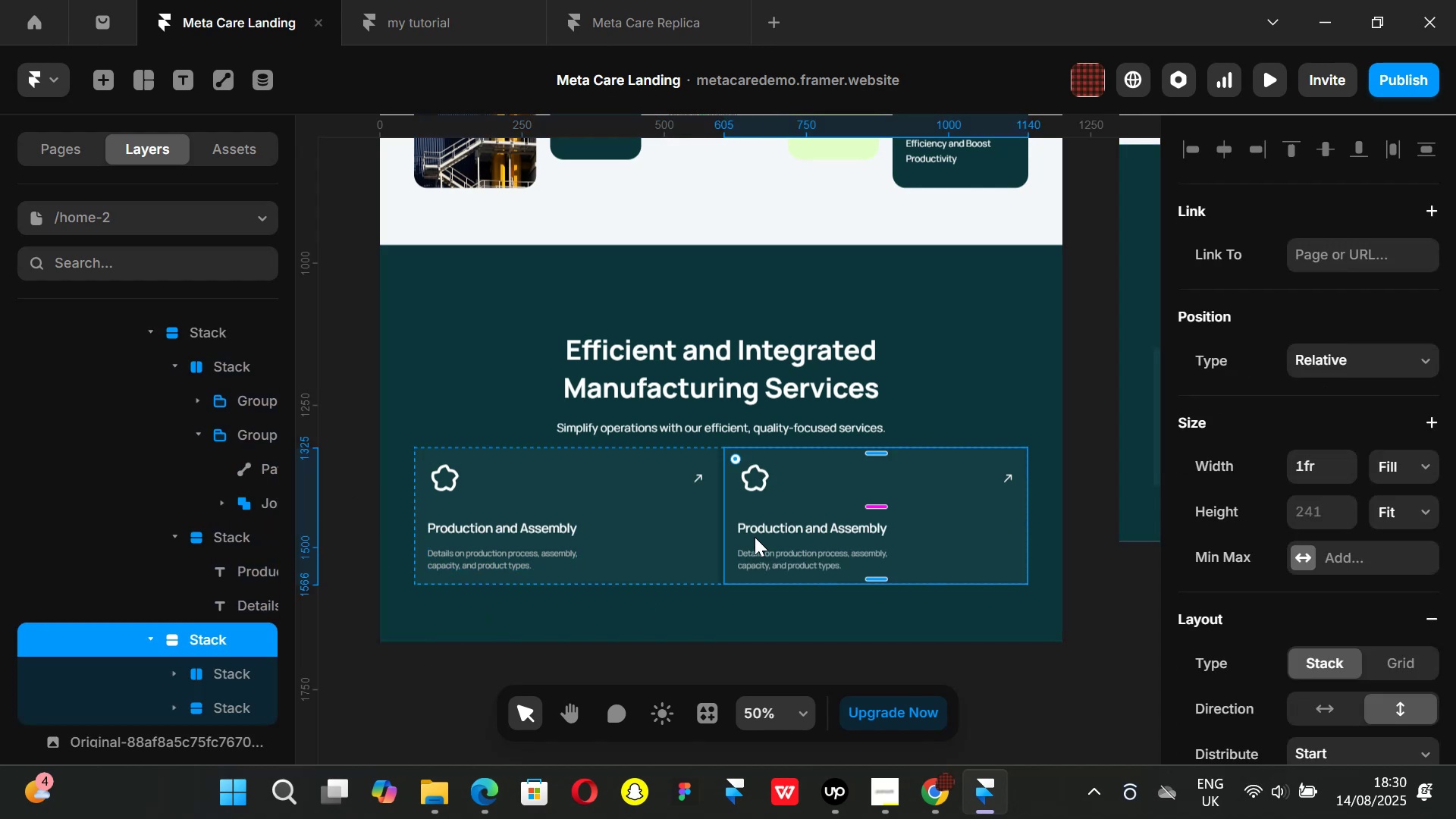 
key(Control+ControlLeft)
 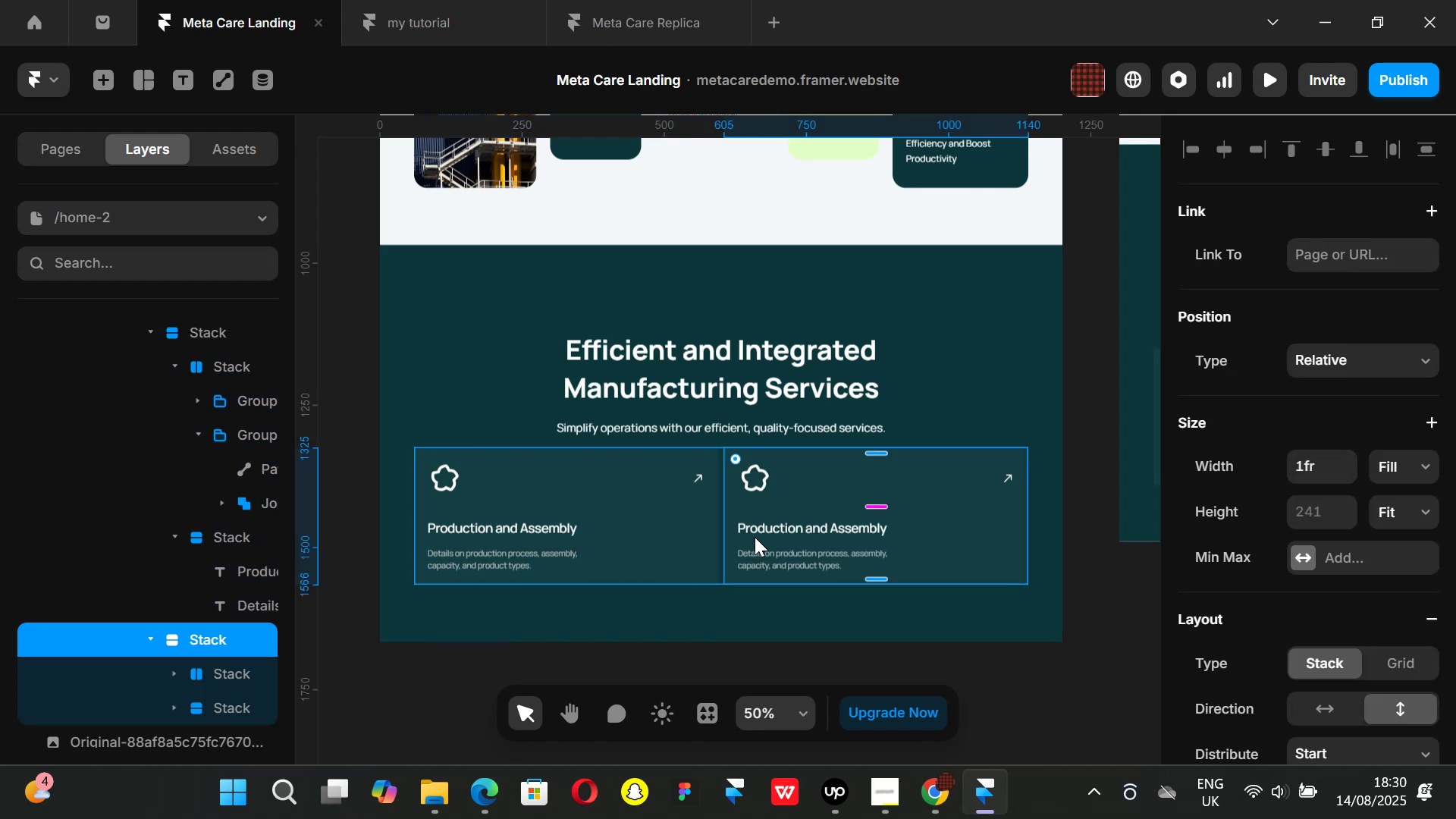 
key(Control+D)
 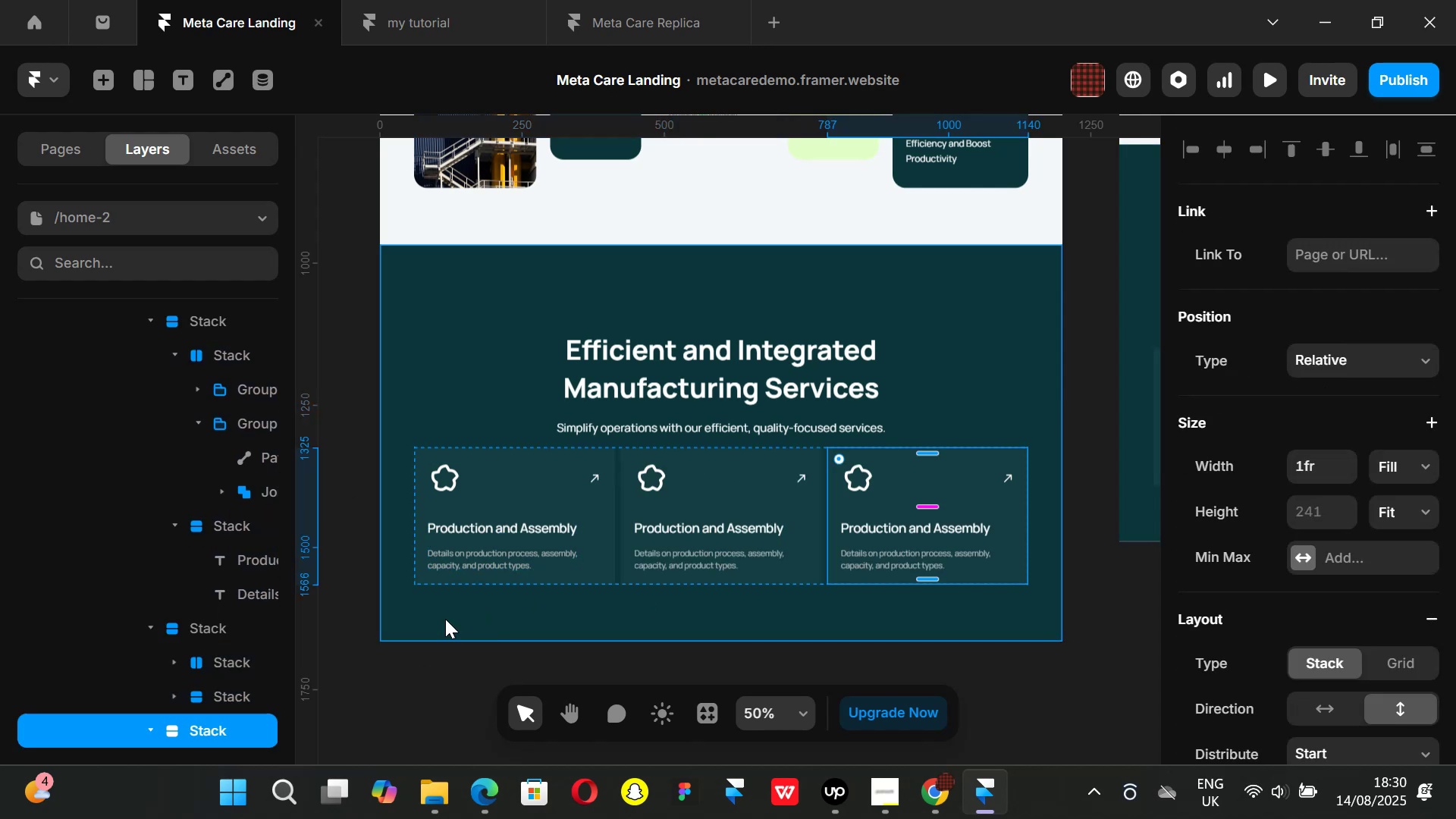 
left_click([442, 671])
 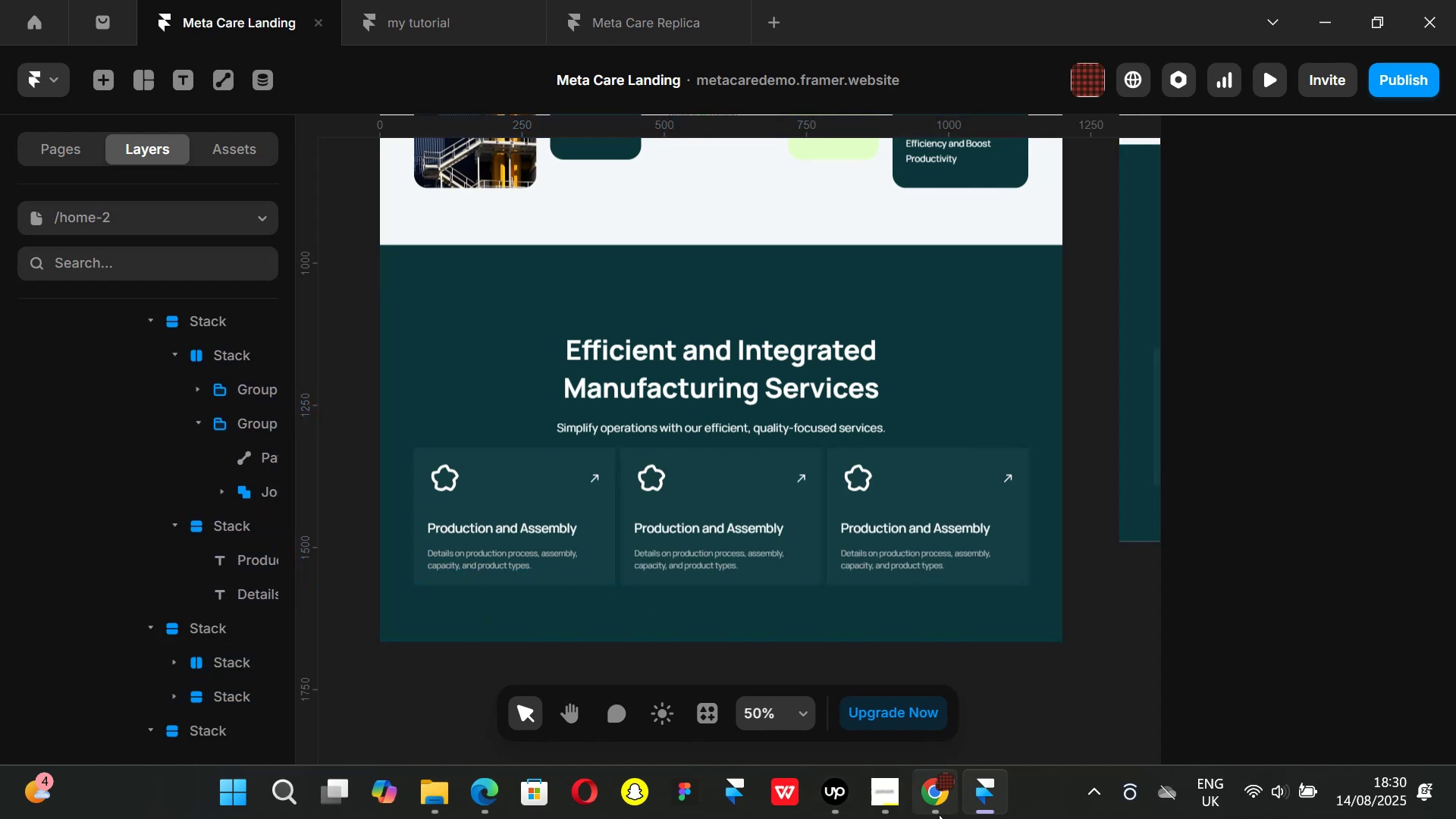 
left_click([939, 814])
 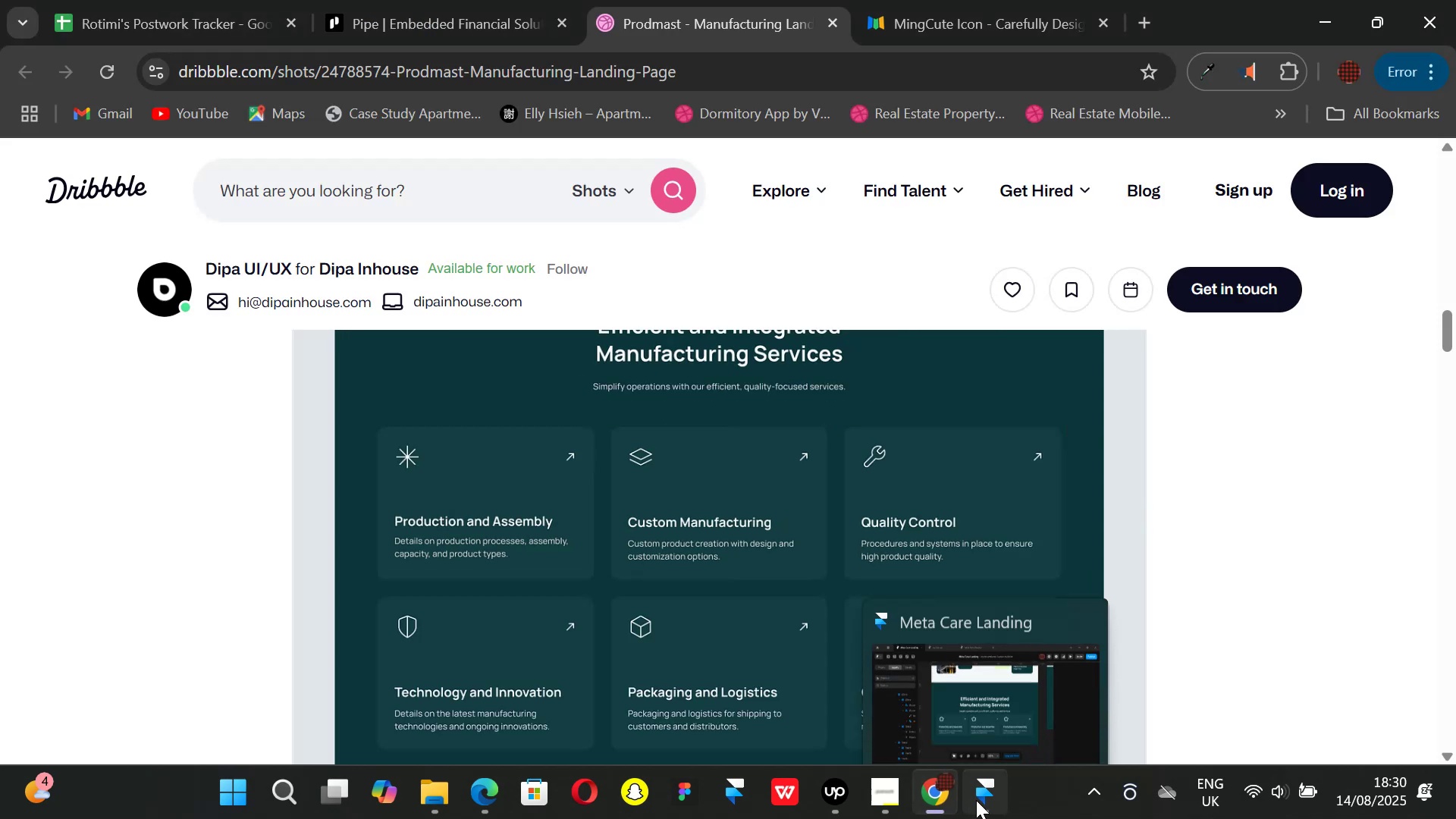 
left_click([976, 800])
 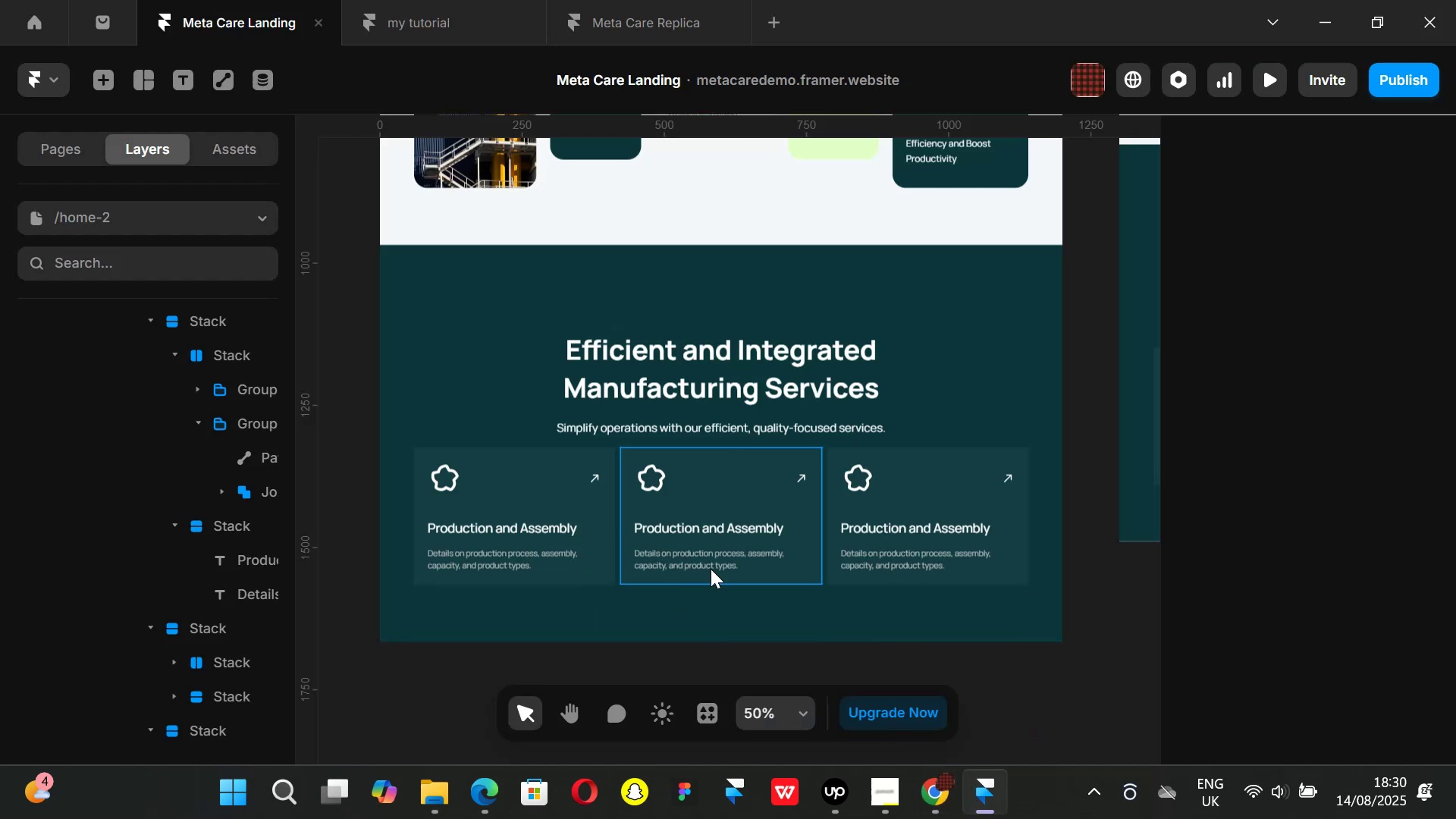 
left_click_drag(start_coordinate=[761, 507], to_coordinate=[768, 509])
 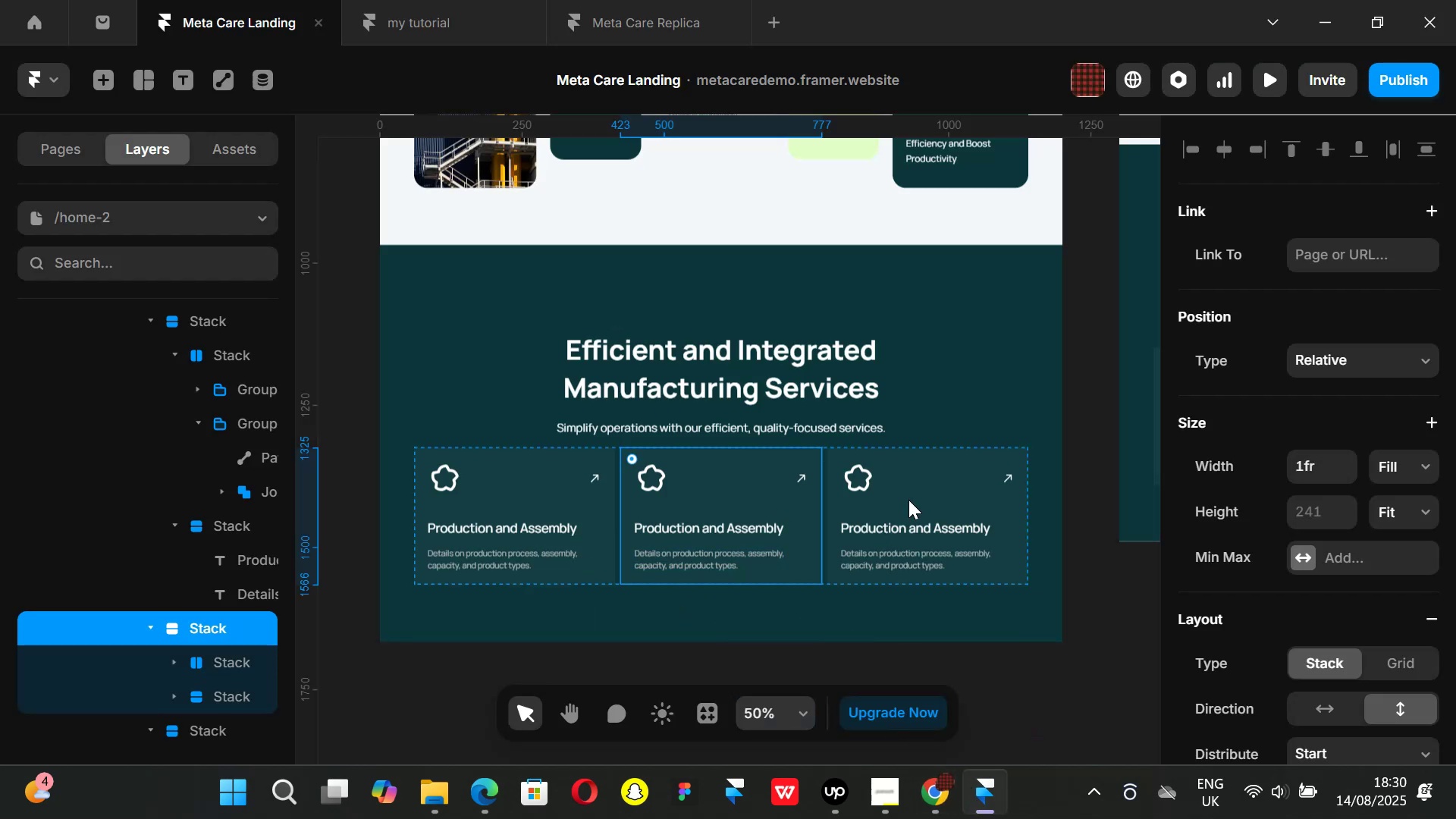 
hold_key(key=ShiftLeft, duration=0.77)
left_click([946, 500])
 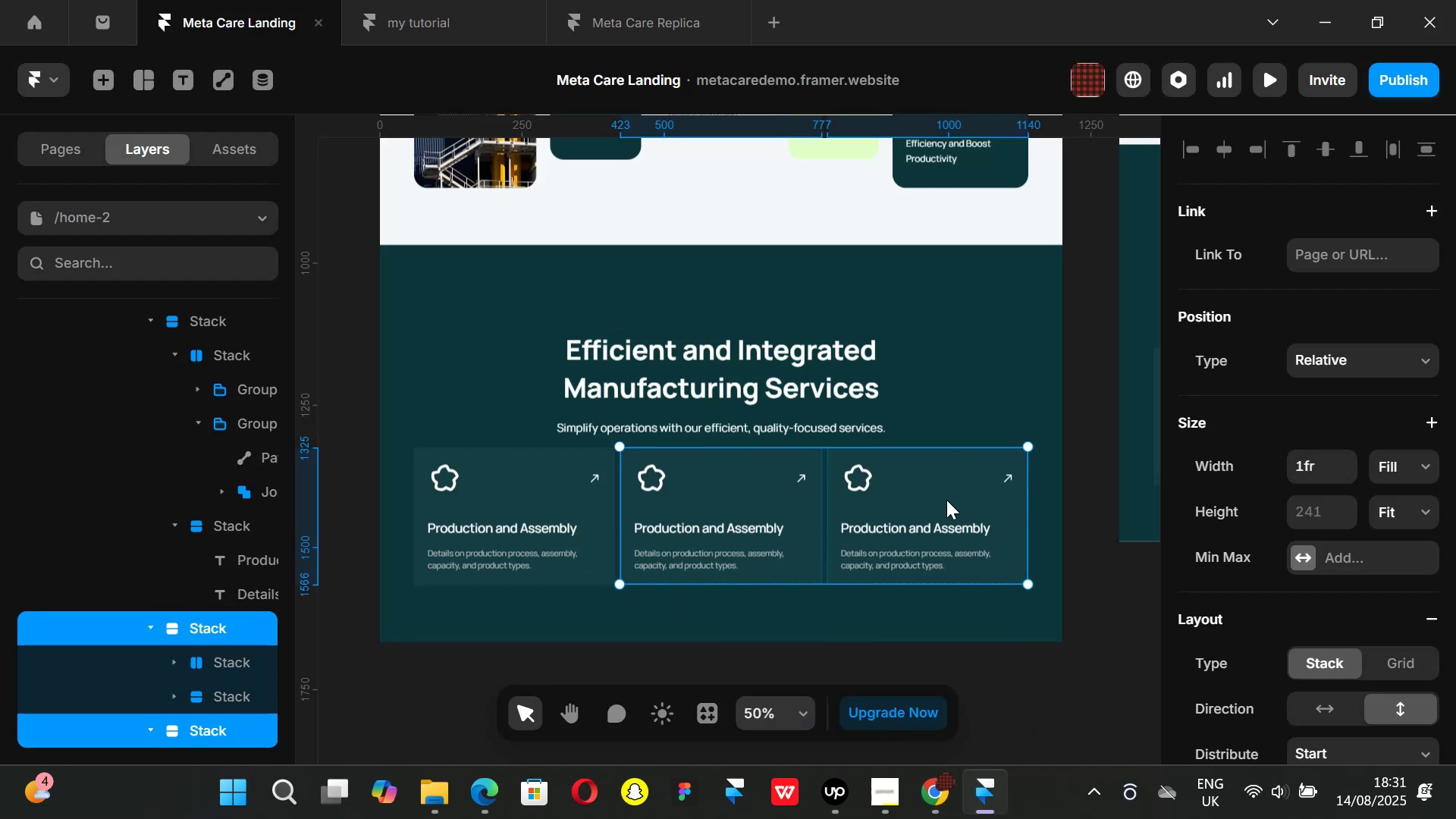 
key(Backspace)
 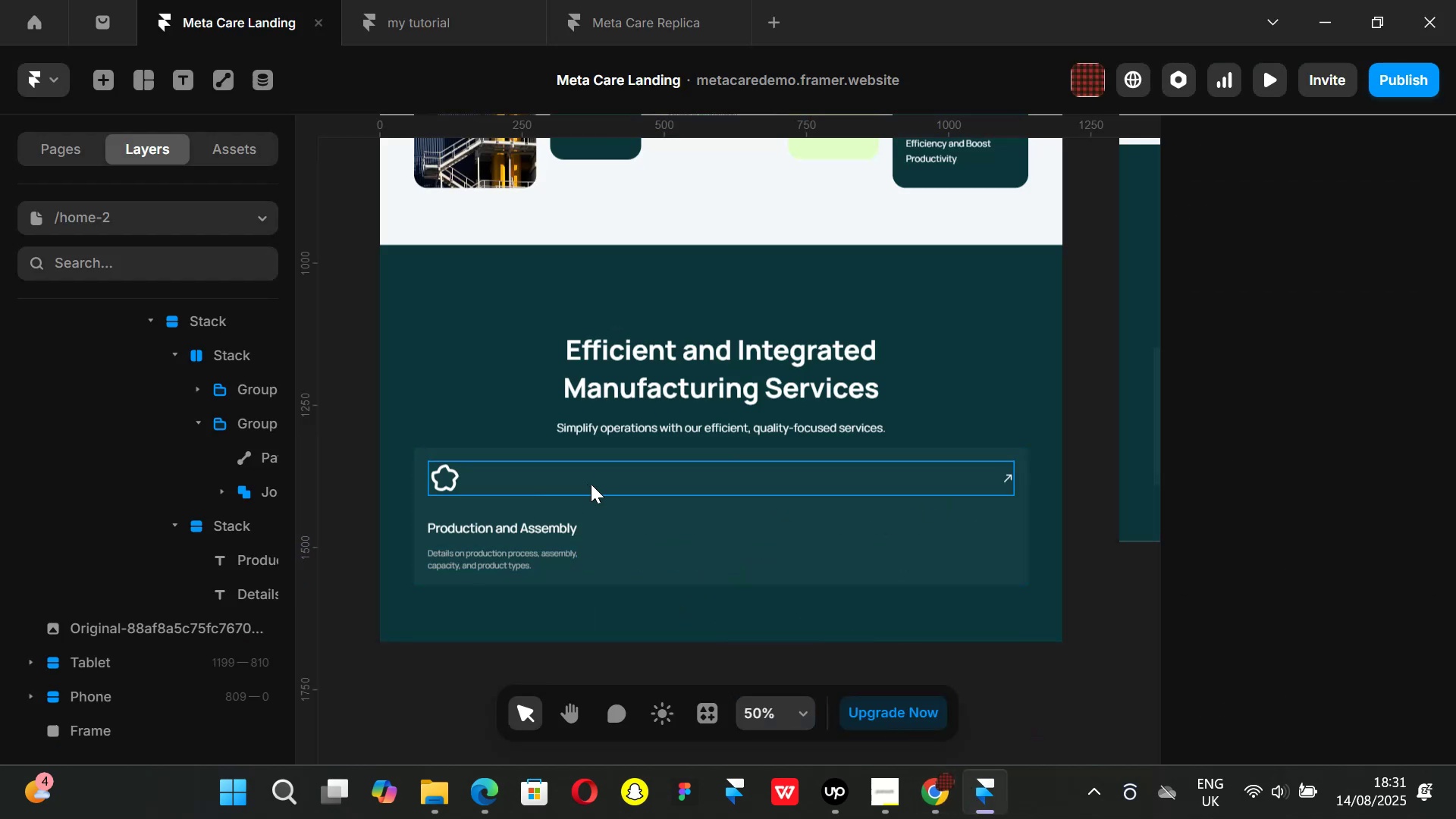 
left_click([592, 484])
 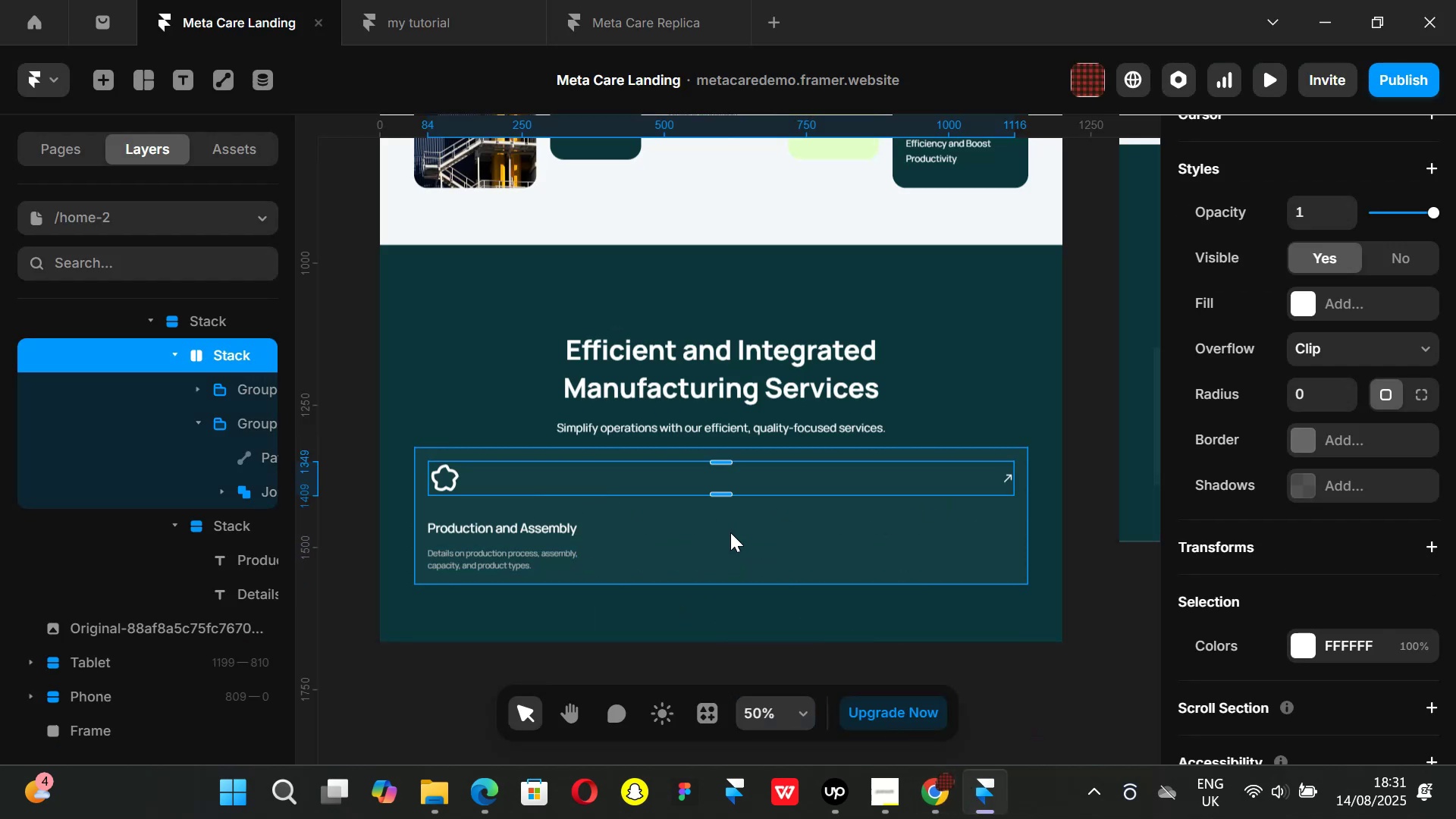 
left_click([730, 532])
 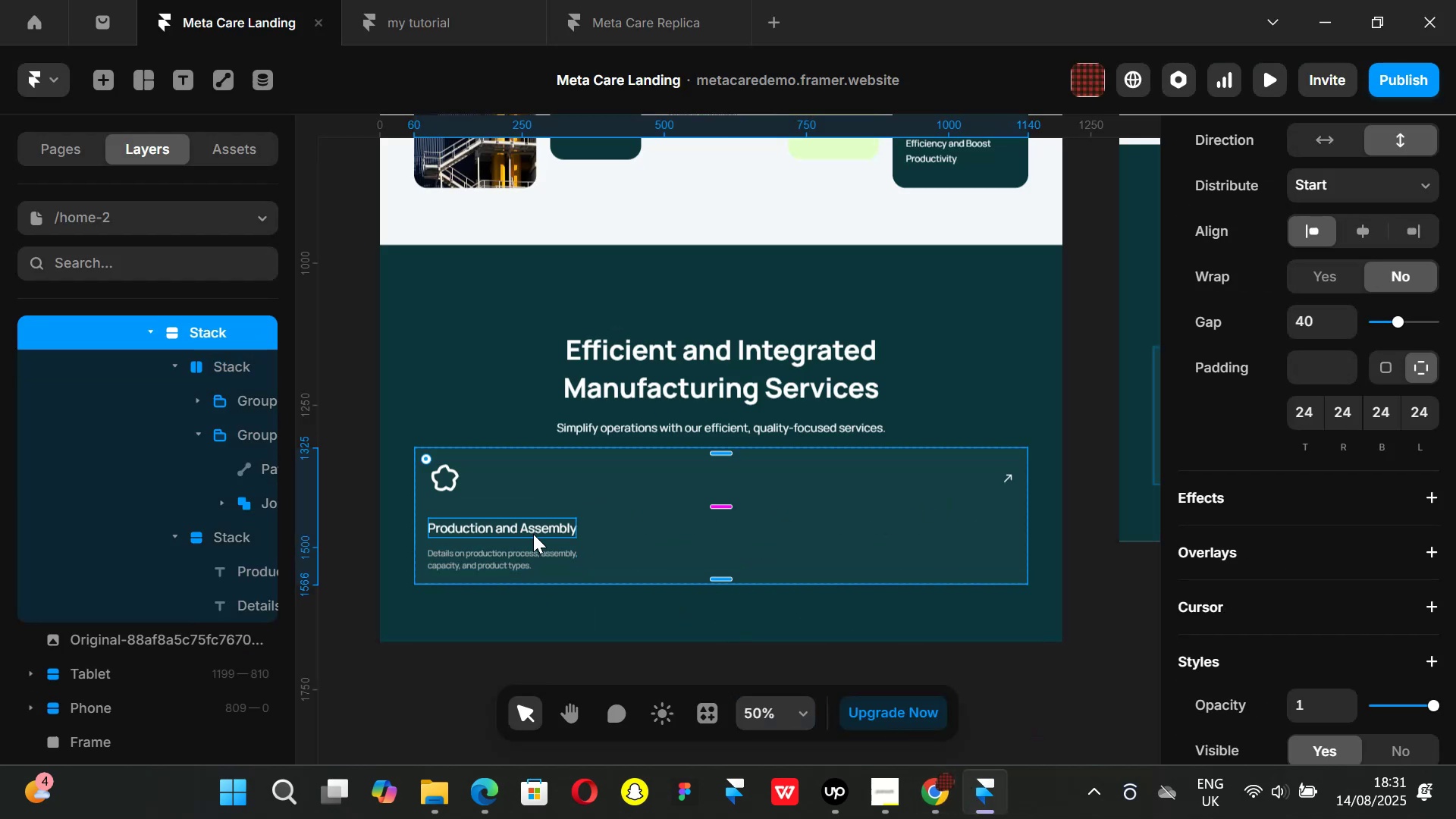 
left_click([533, 534])
 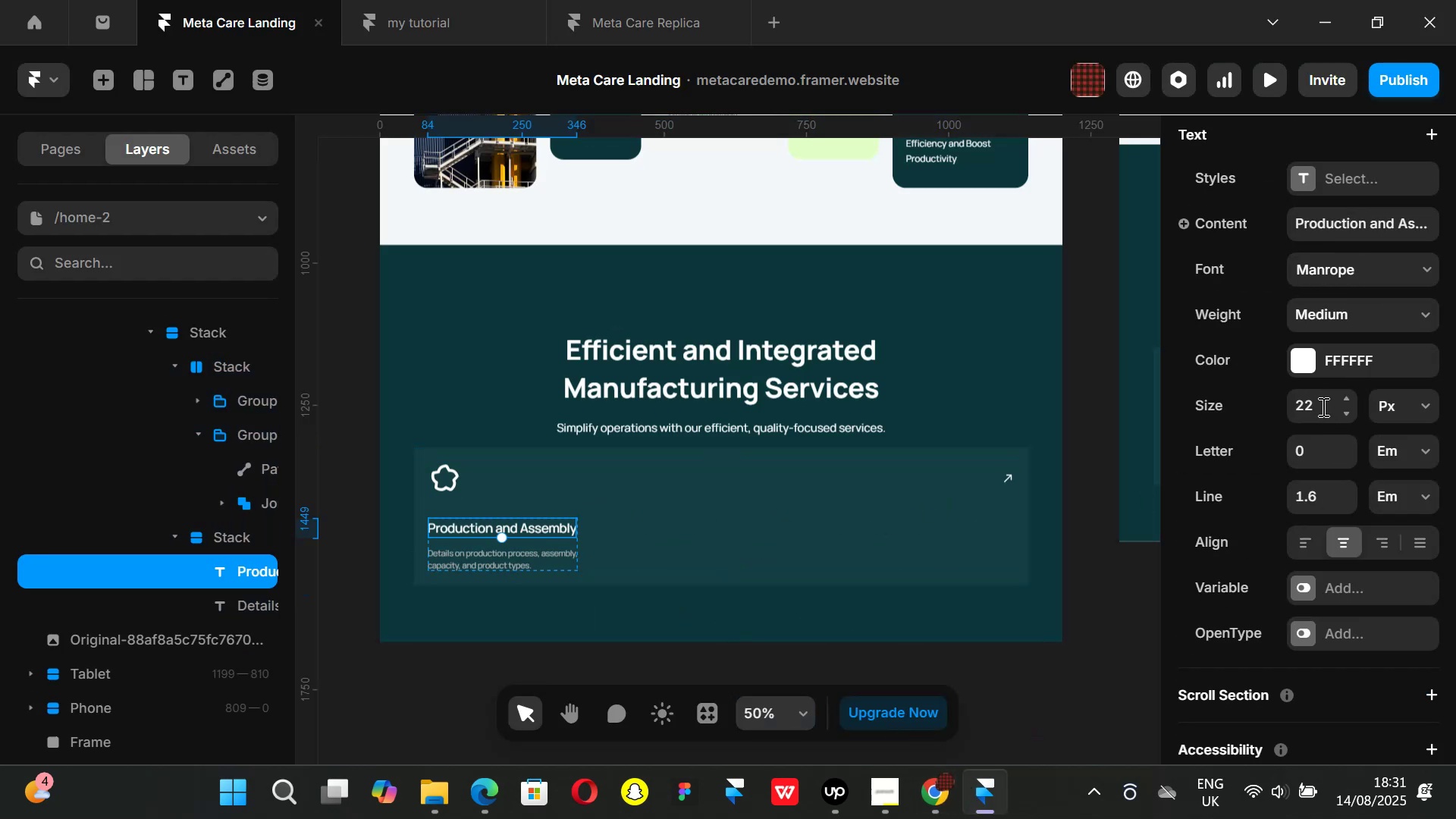 
left_click([1322, 406])
 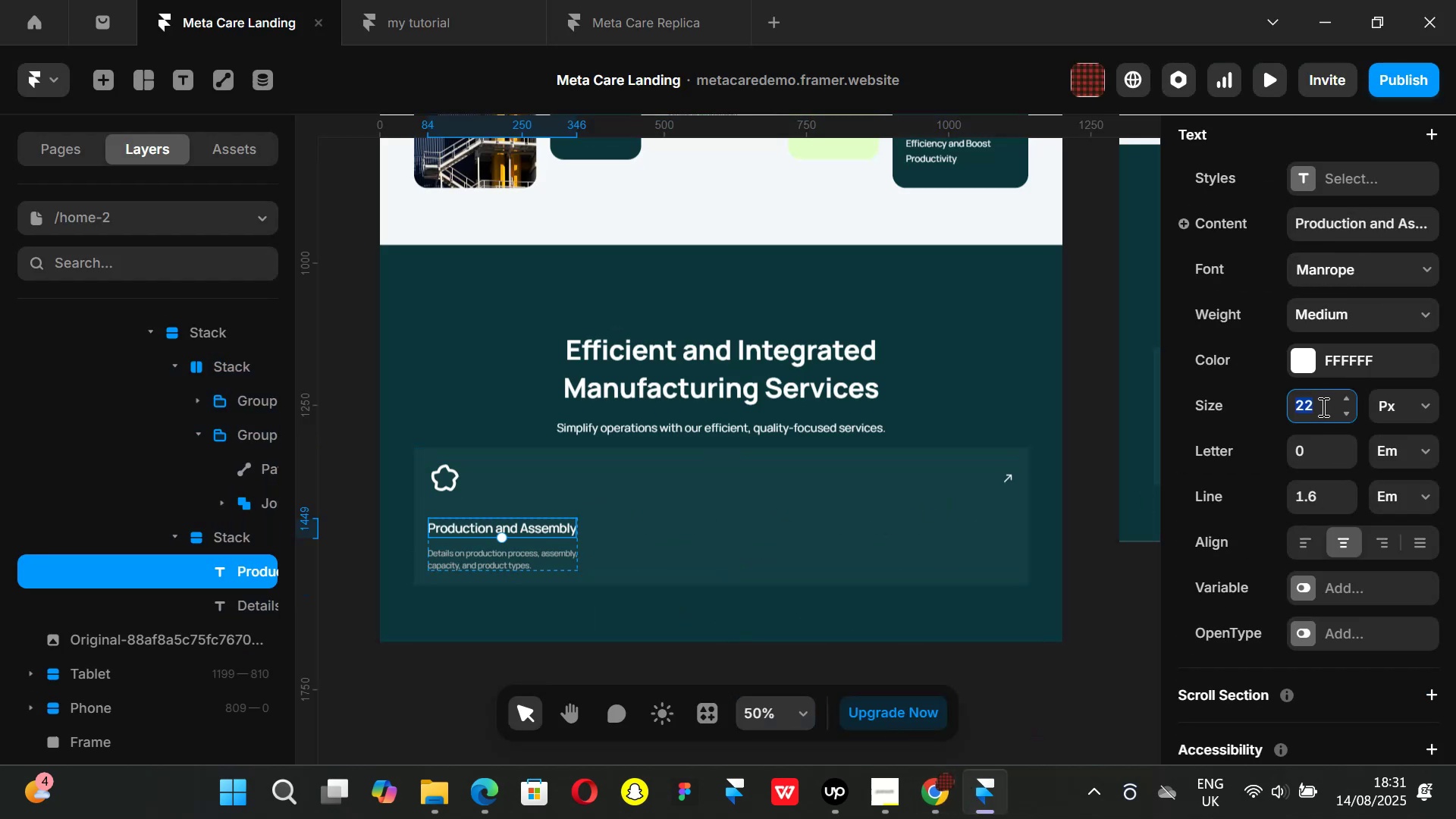 
type(20)
 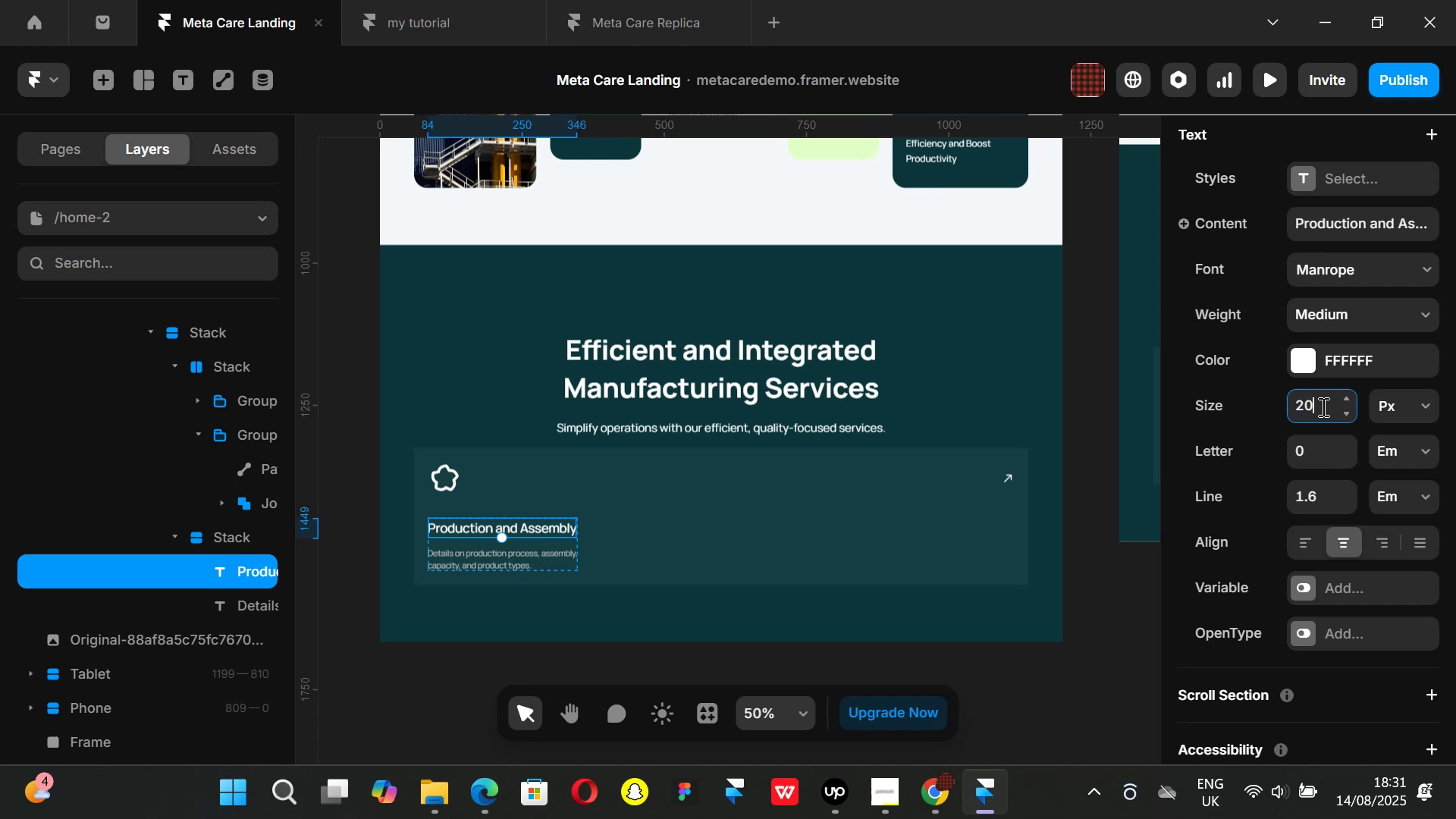 
key(Enter)
 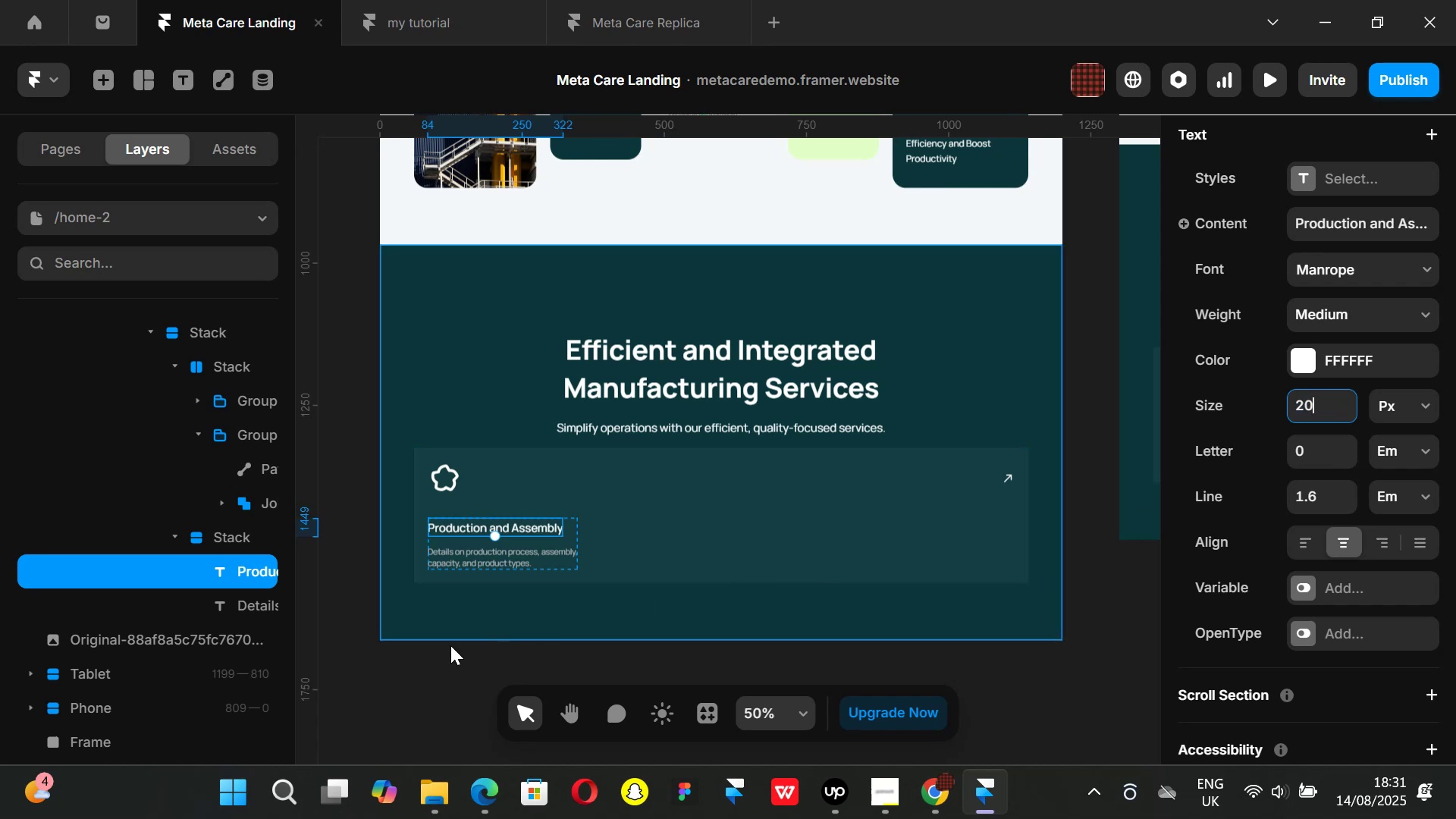 
left_click([419, 673])
 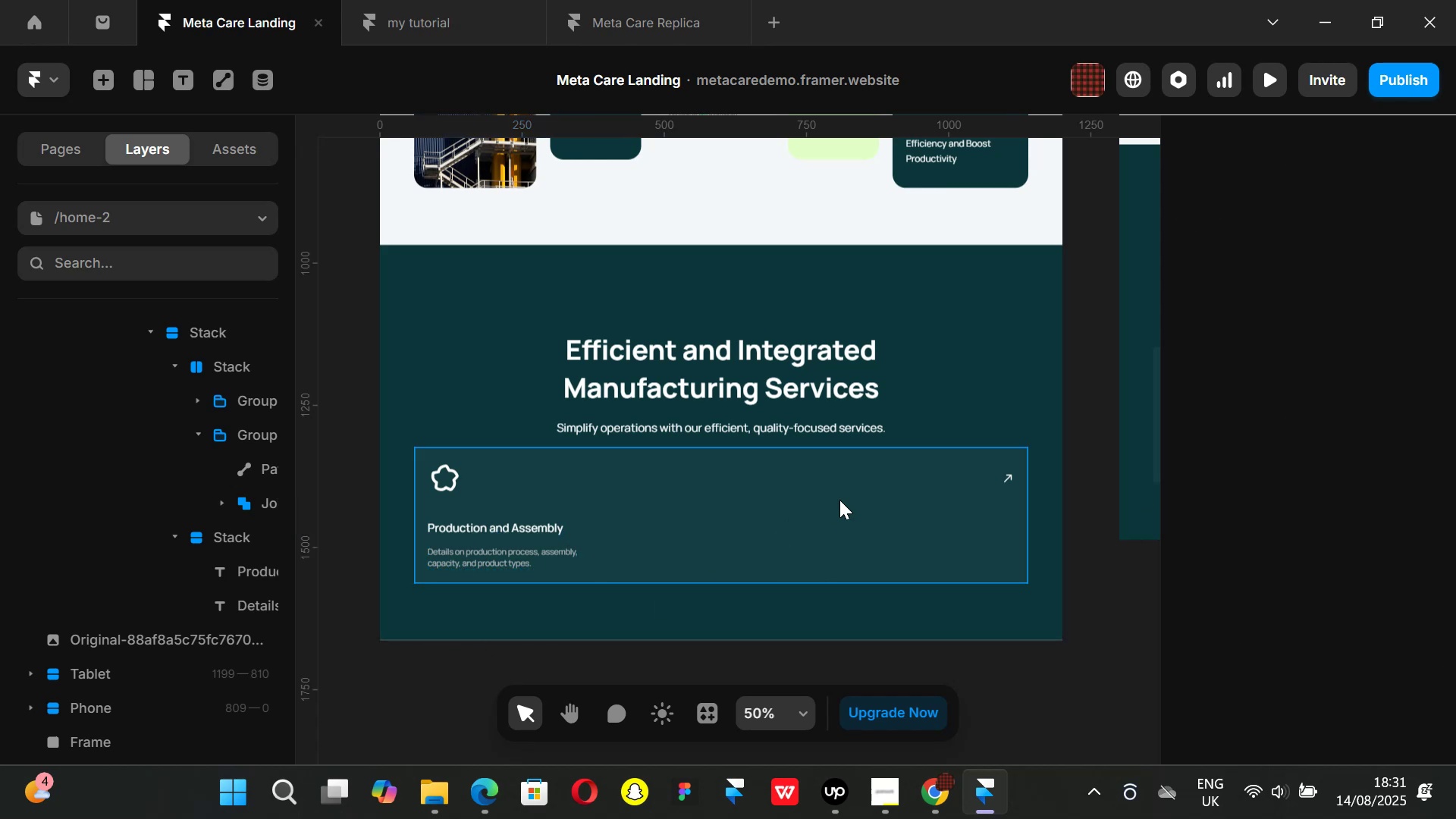 
left_click([839, 500])
 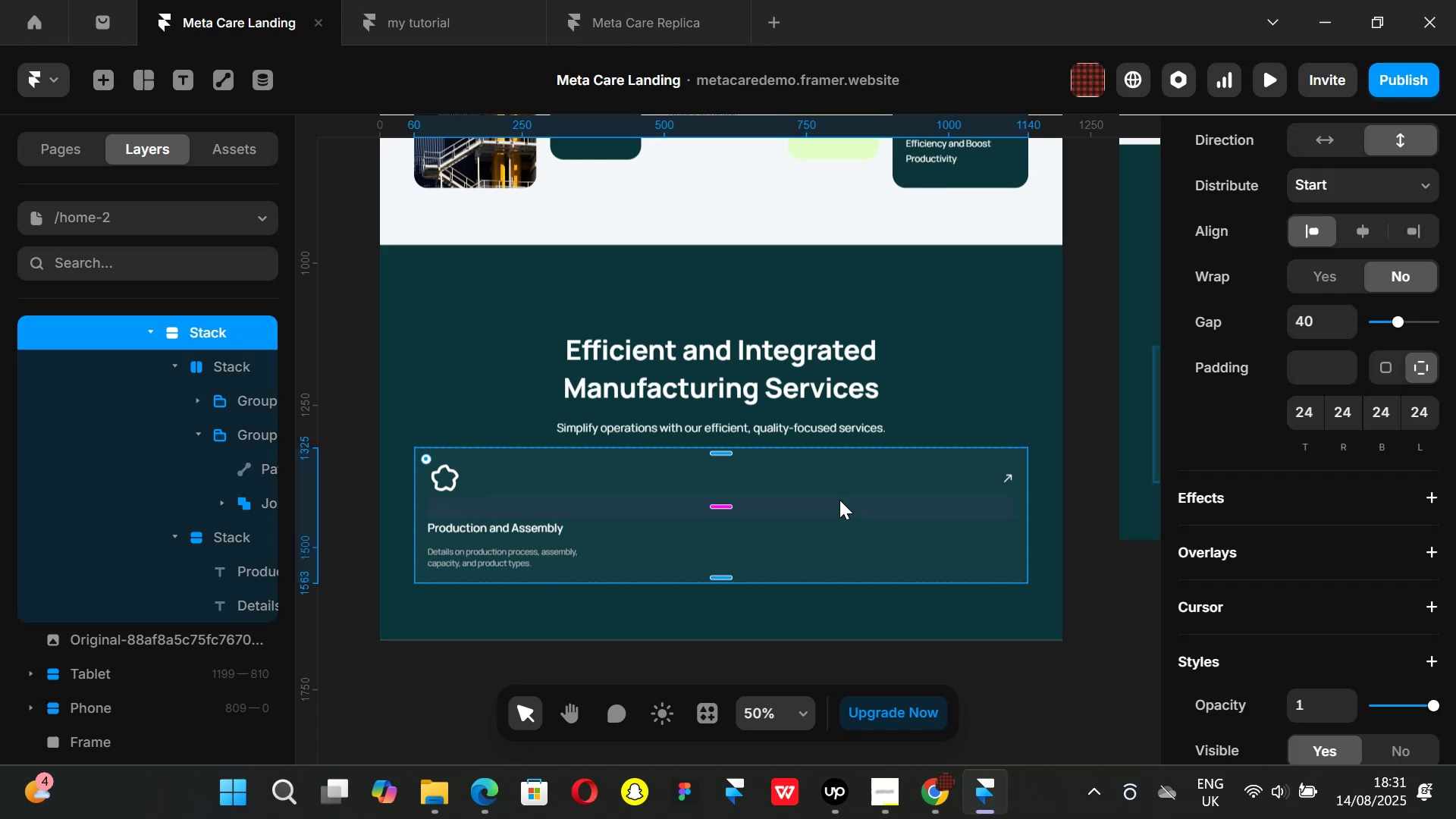 
key(Control+ControlLeft)
 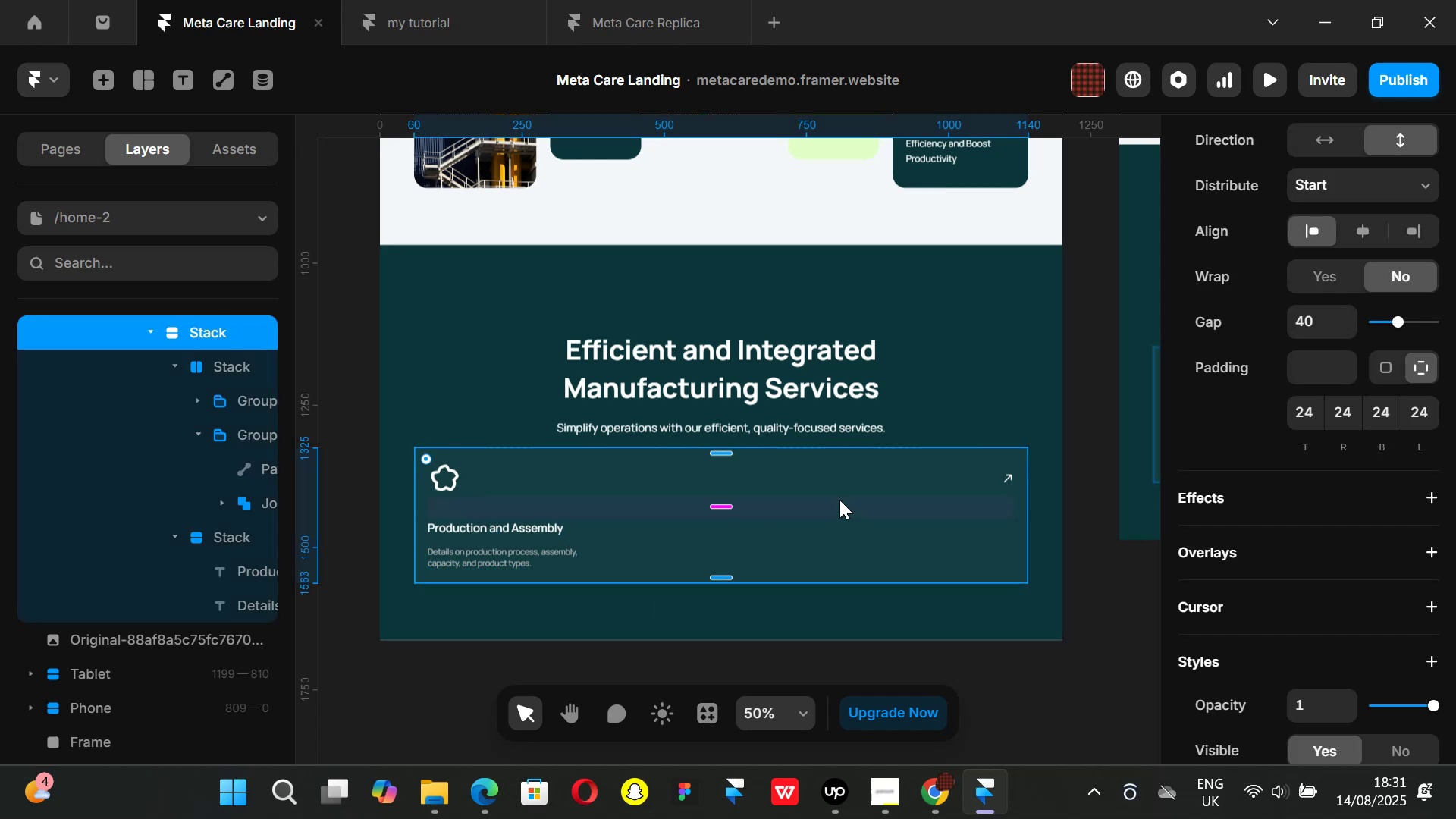 
key(Control+D)
 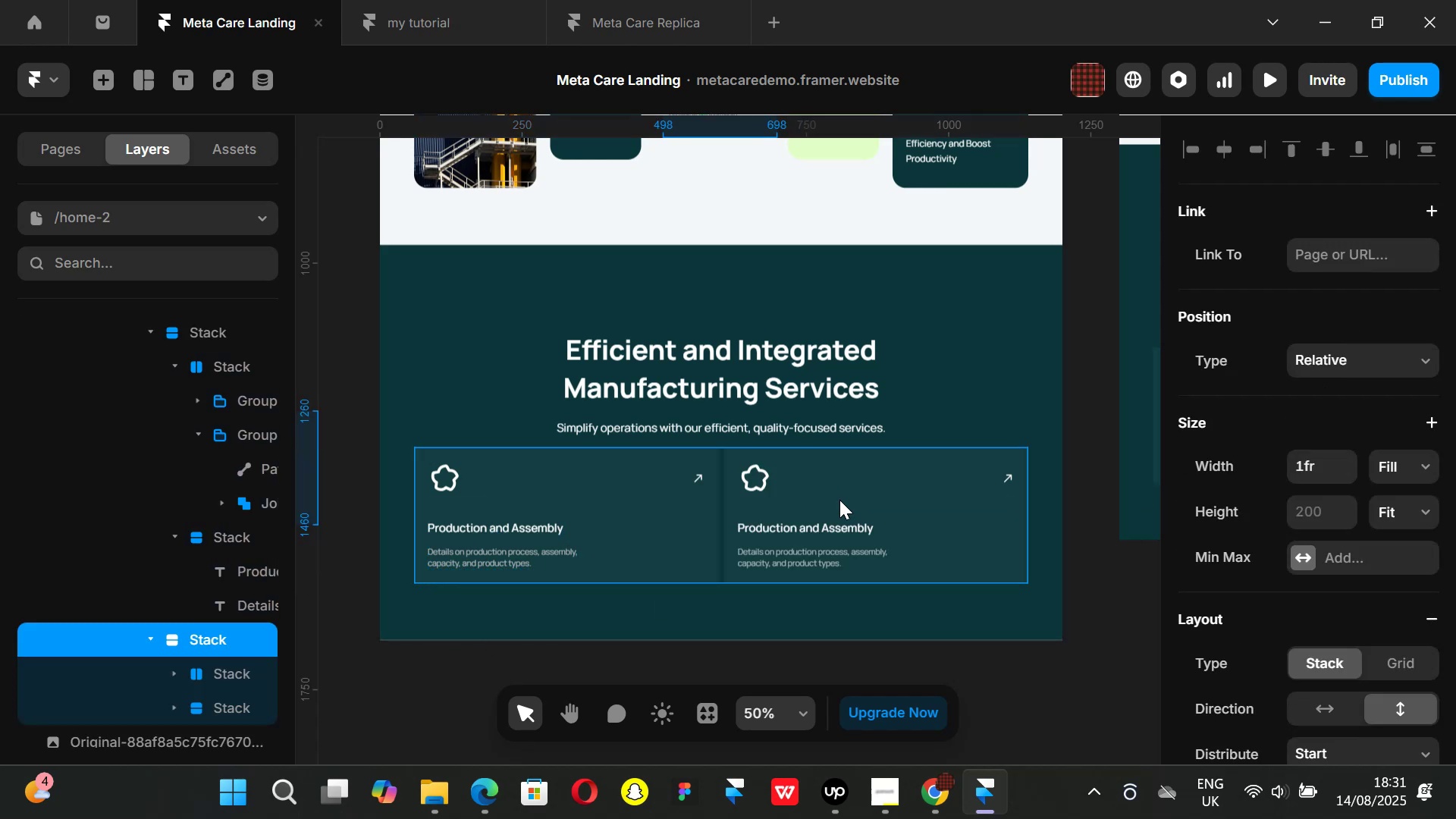 
key(Control+ControlLeft)
 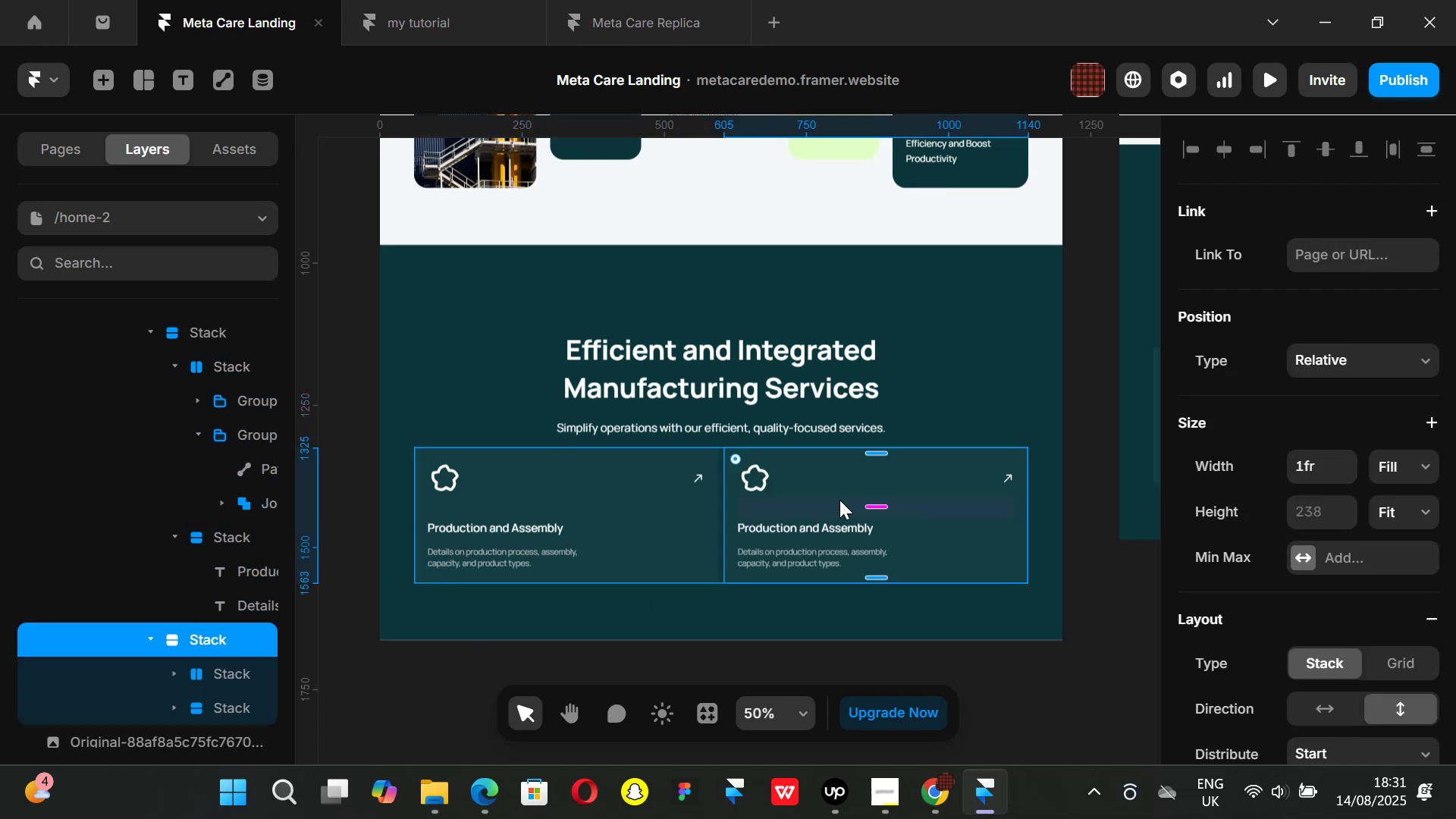 
key(Control+D)
 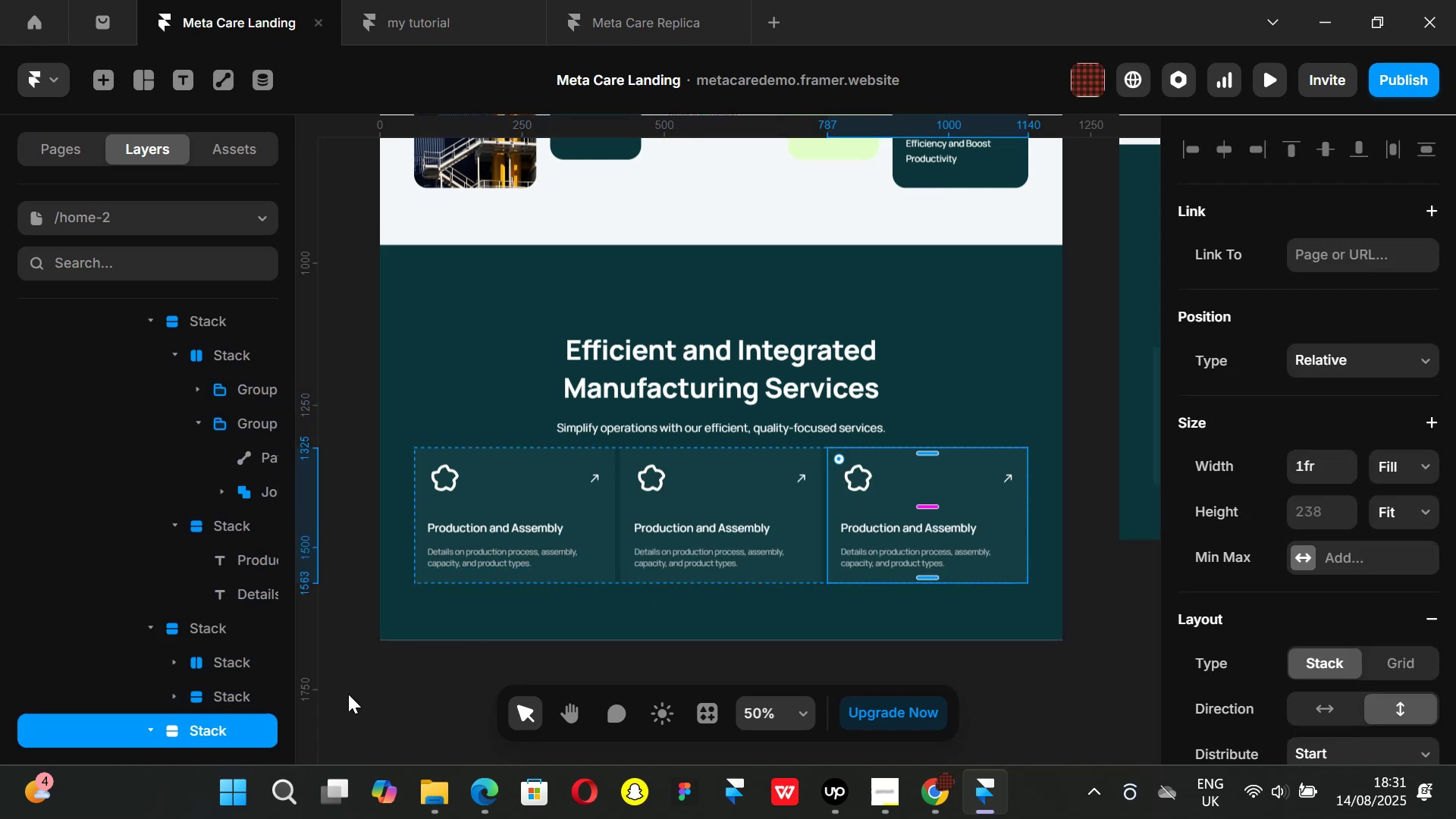 
left_click([419, 705])
 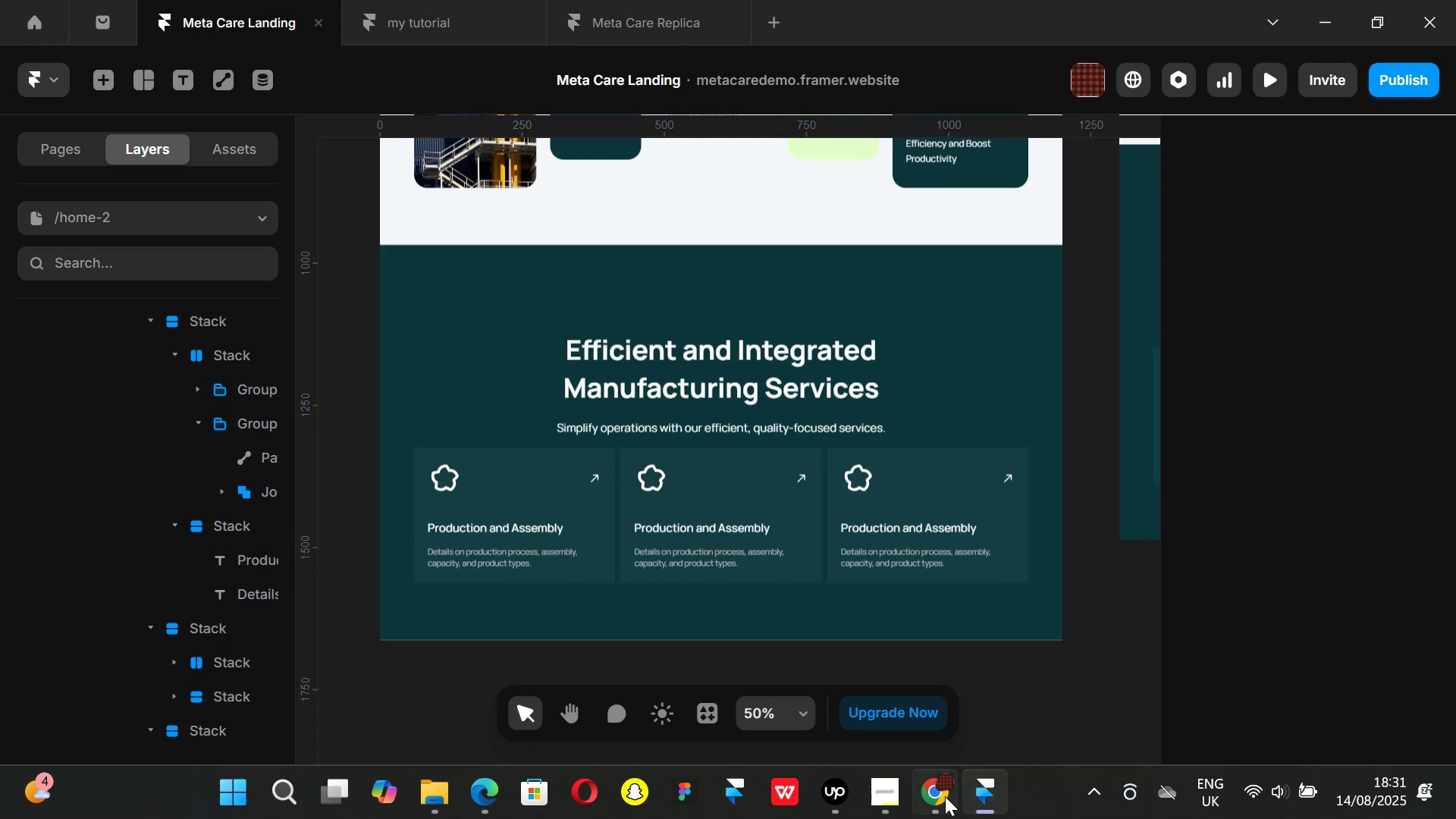 
left_click([945, 796])
 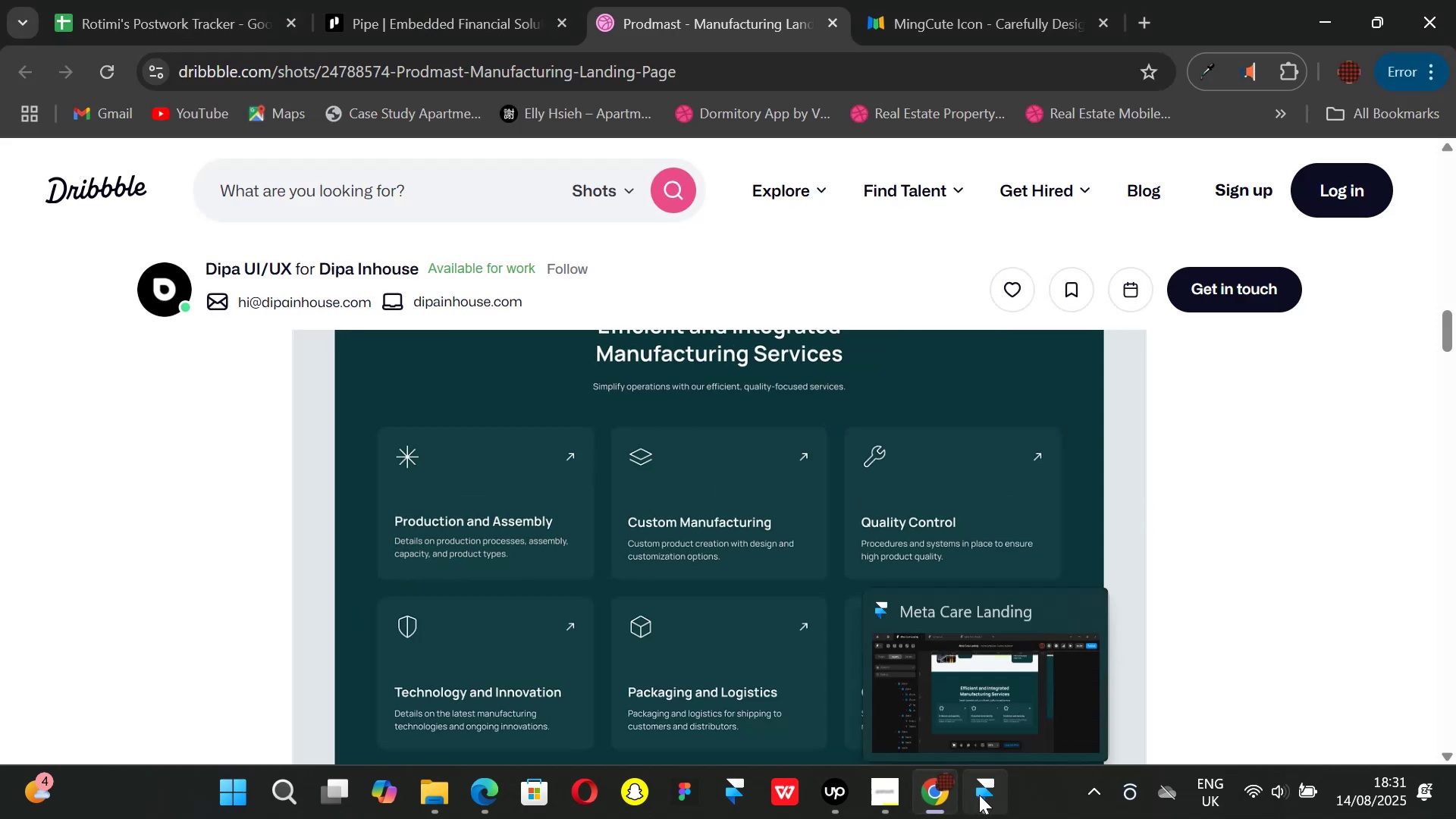 
left_click([979, 795])
 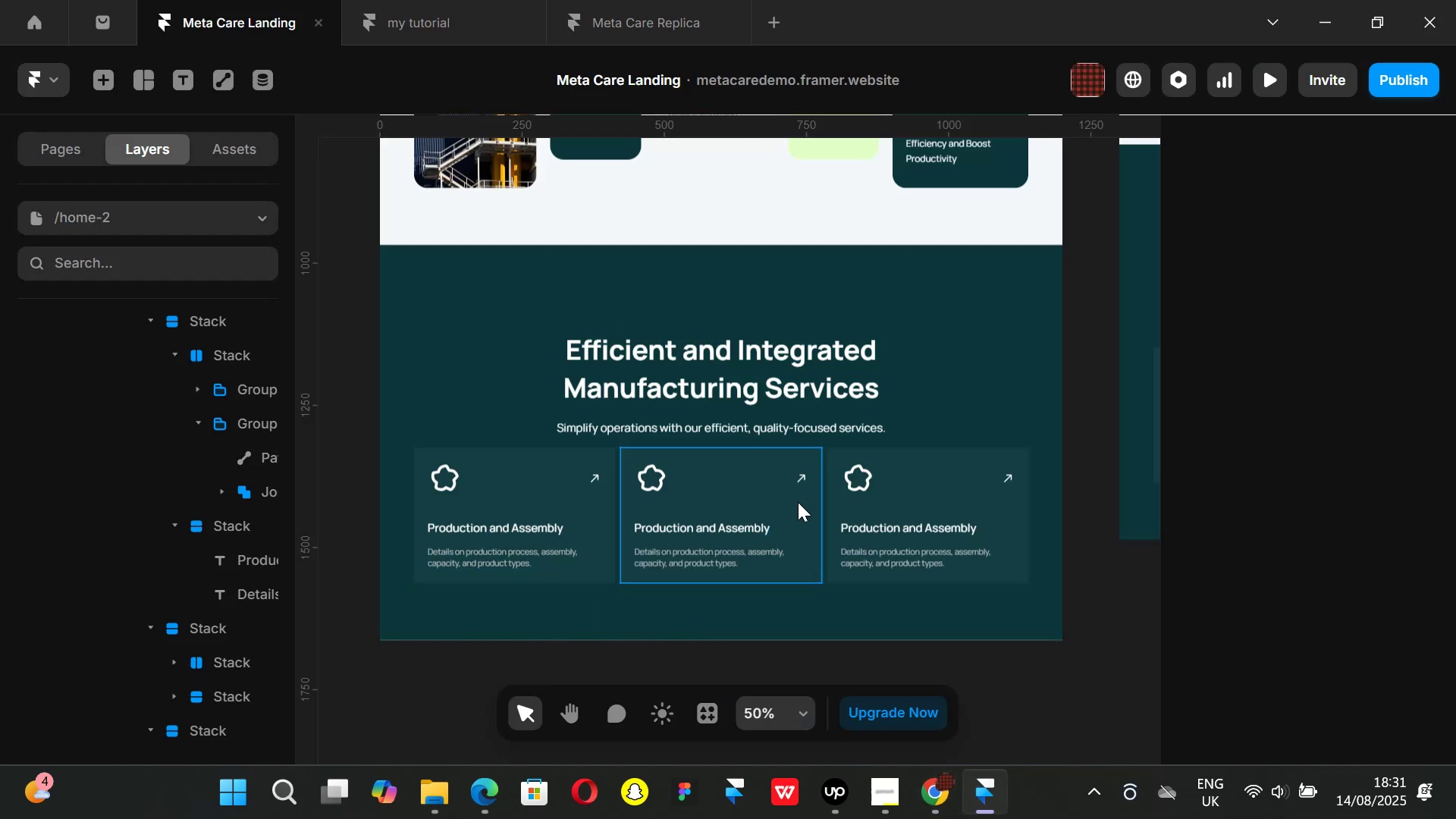 
left_click([798, 502])
 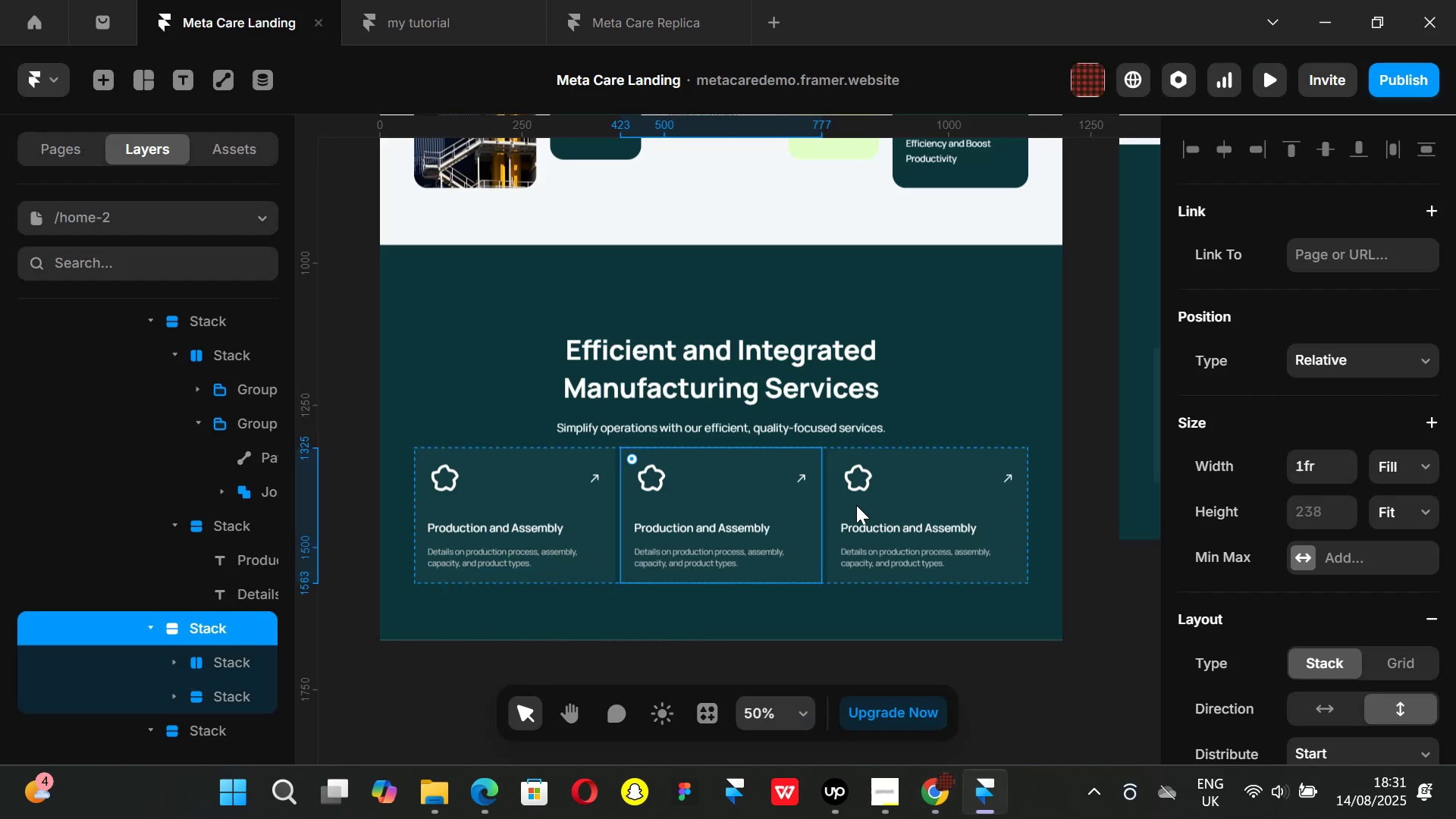 
hold_key(key=ShiftLeft, duration=0.8)
left_click([965, 505])
 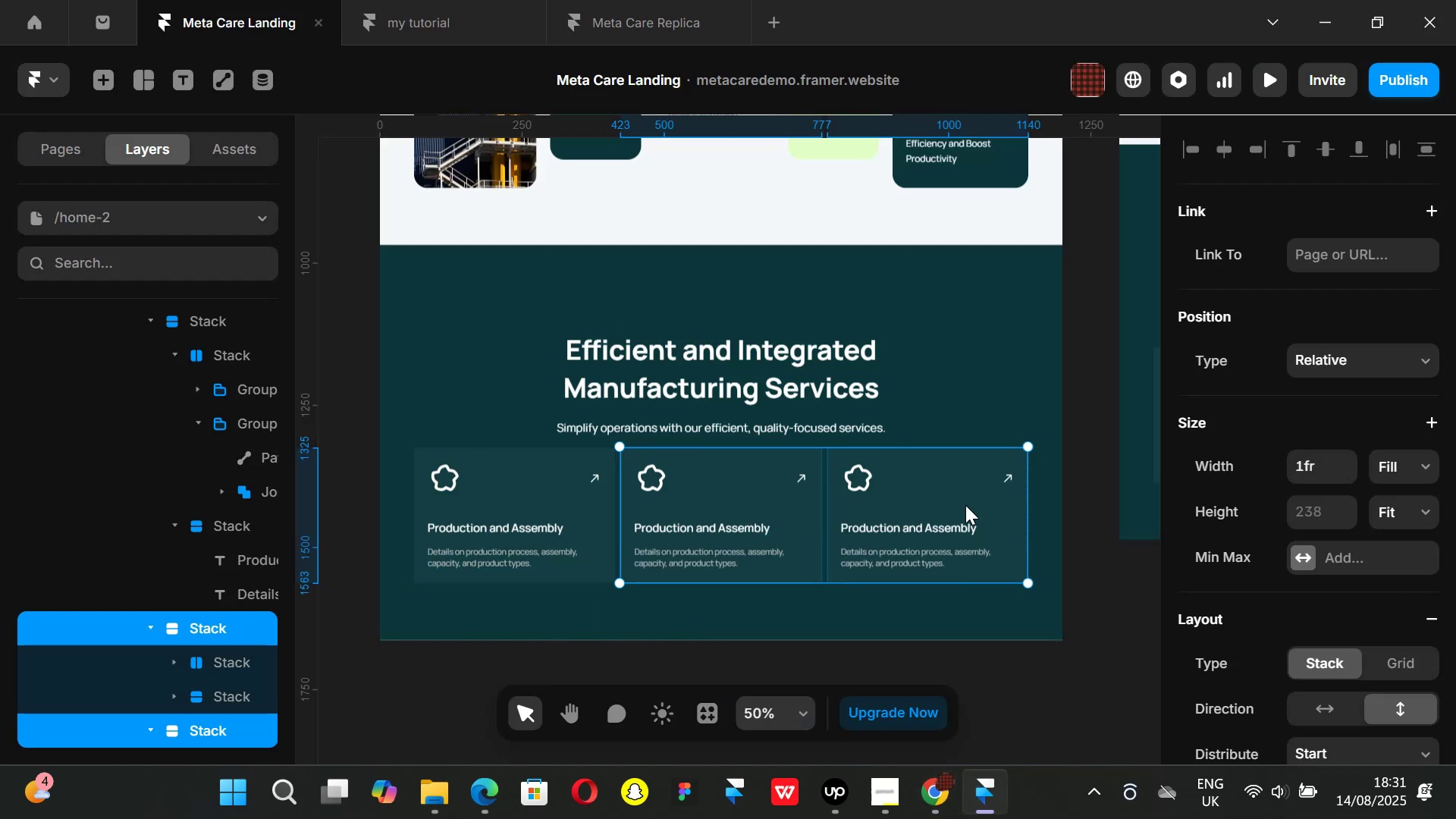 
key(Backspace)
 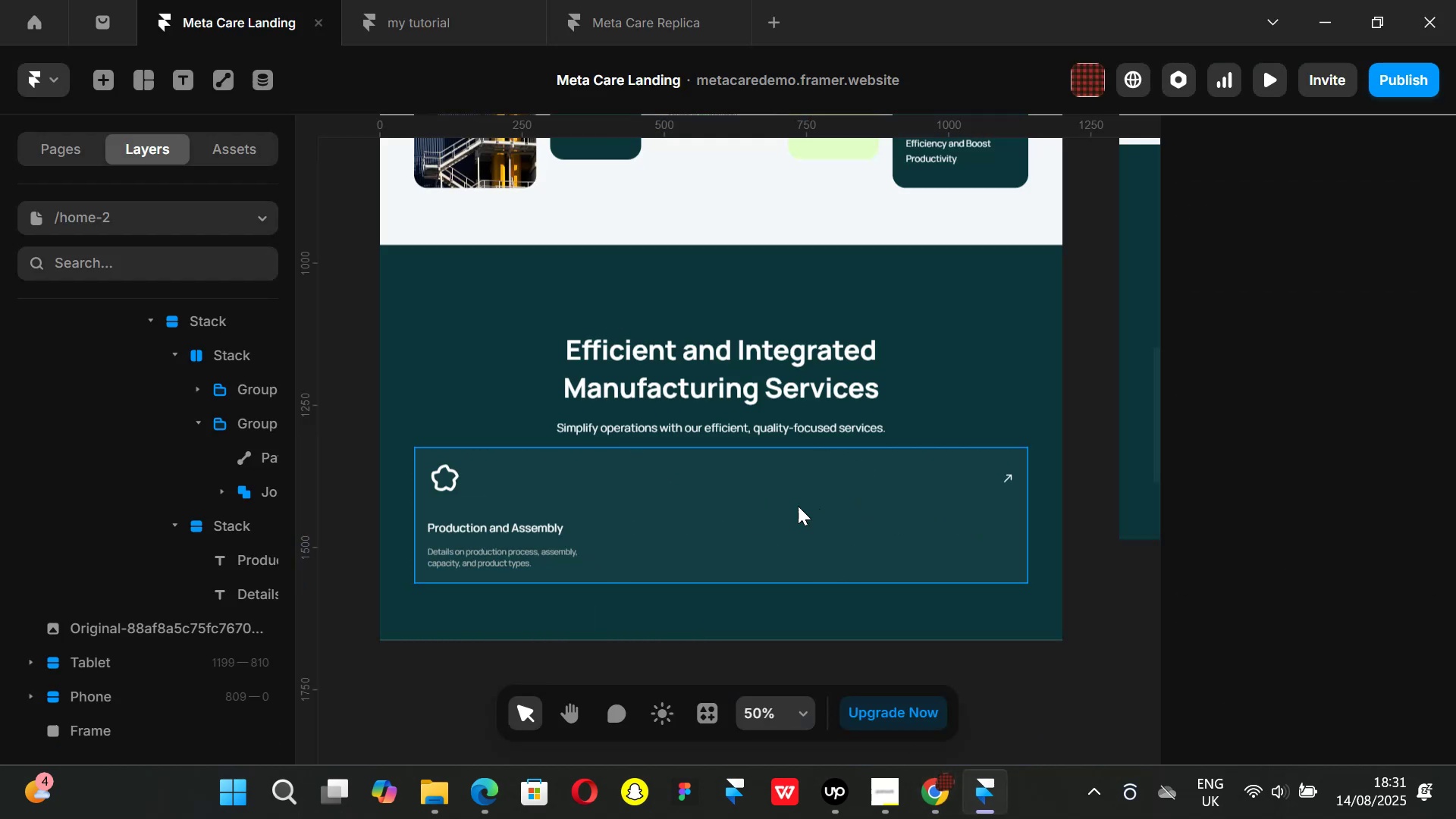 
left_click([798, 506])
 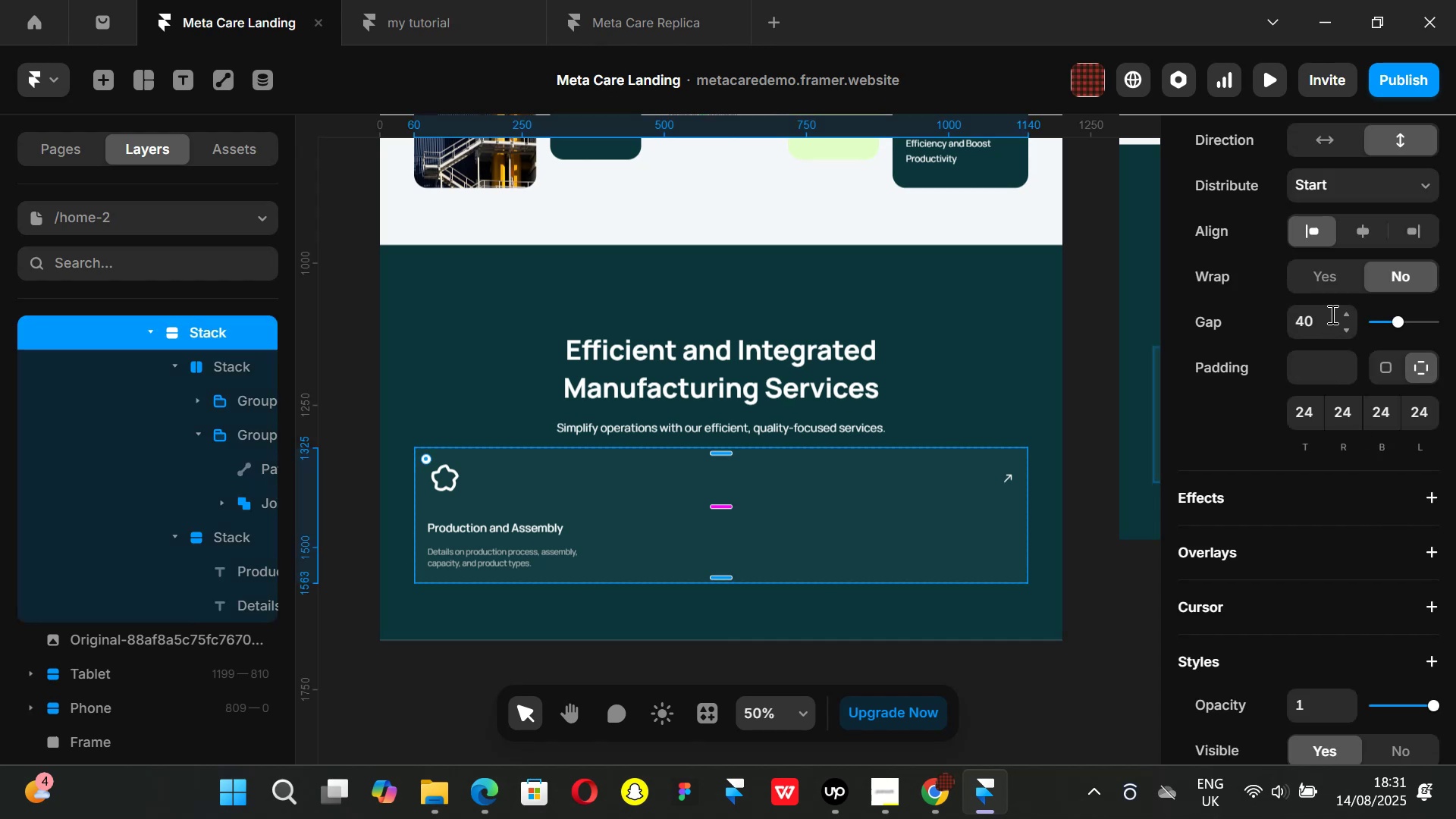 
left_click([1331, 314])
 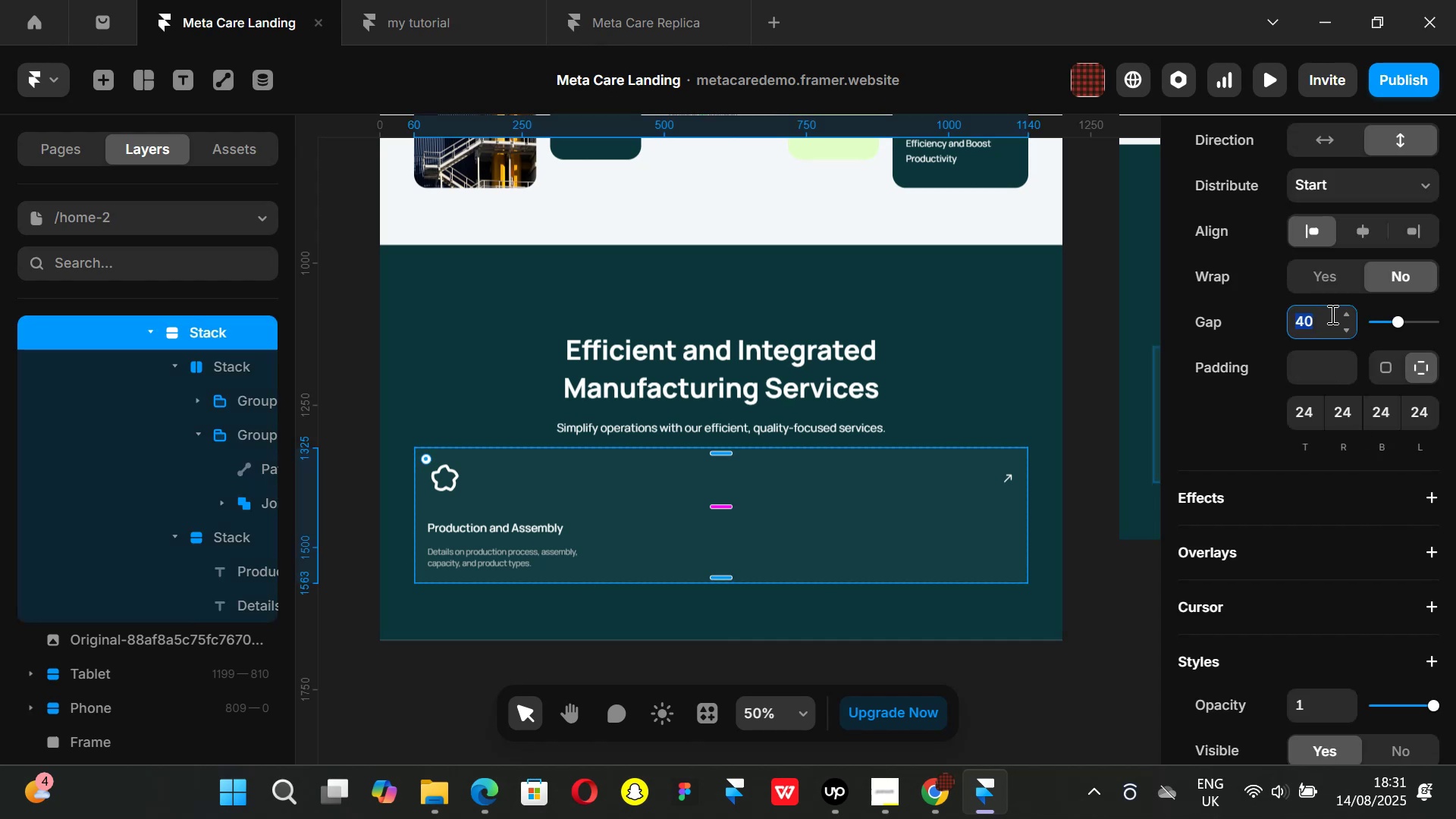 
type(48)
 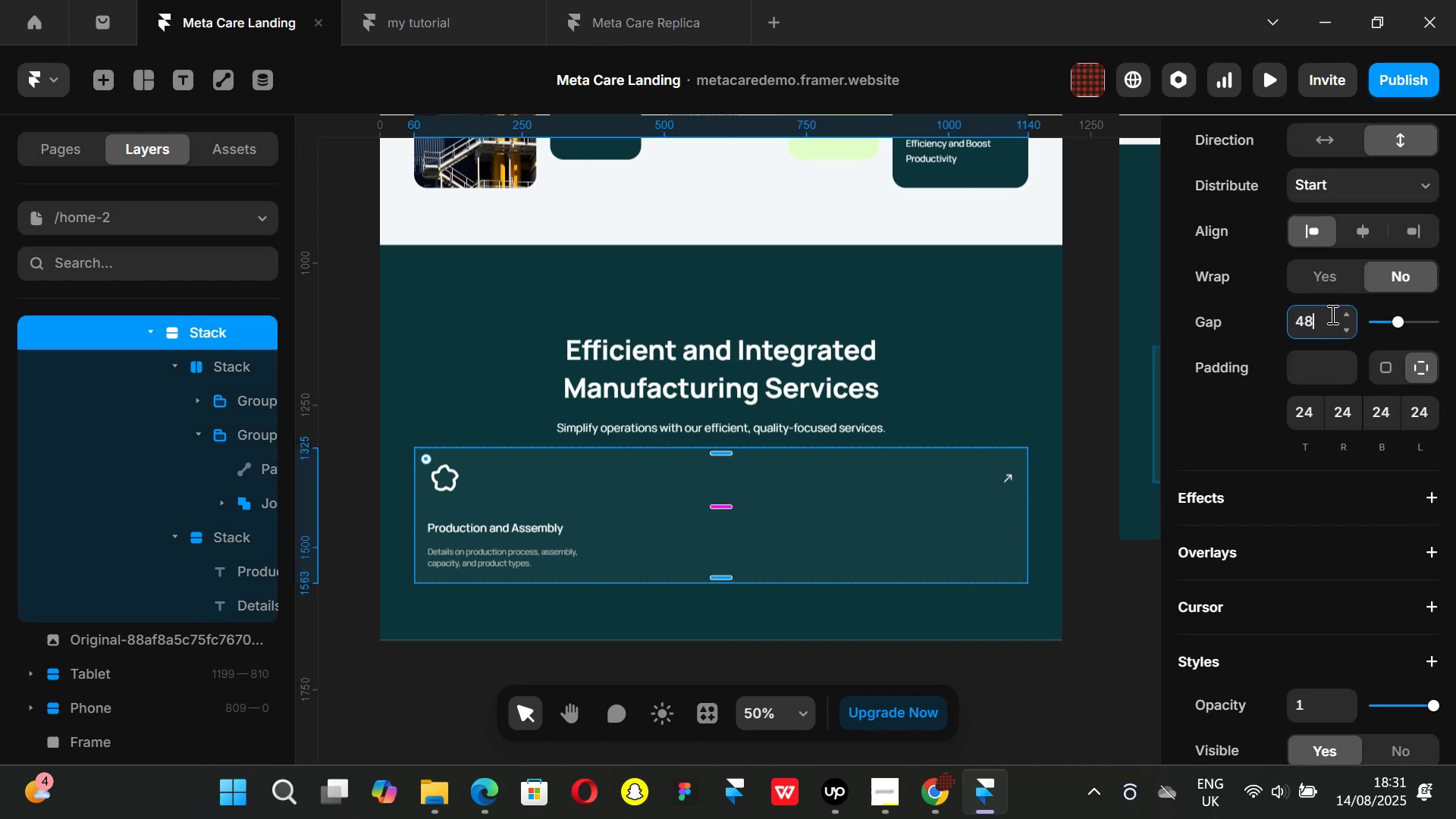 
key(Enter)
 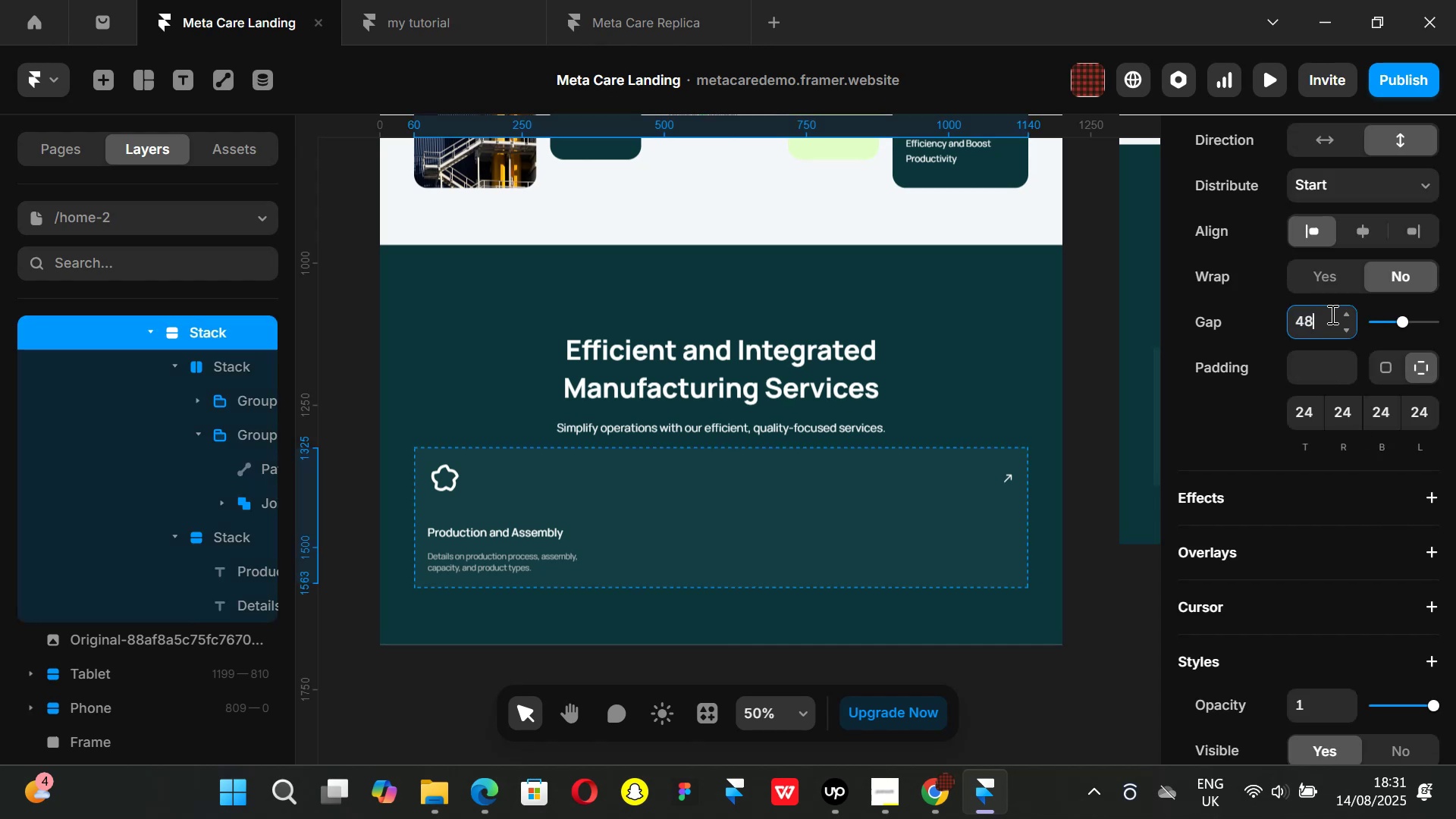 
key(Backspace)
key(Backspace)
key(Backspace)
type(54)
 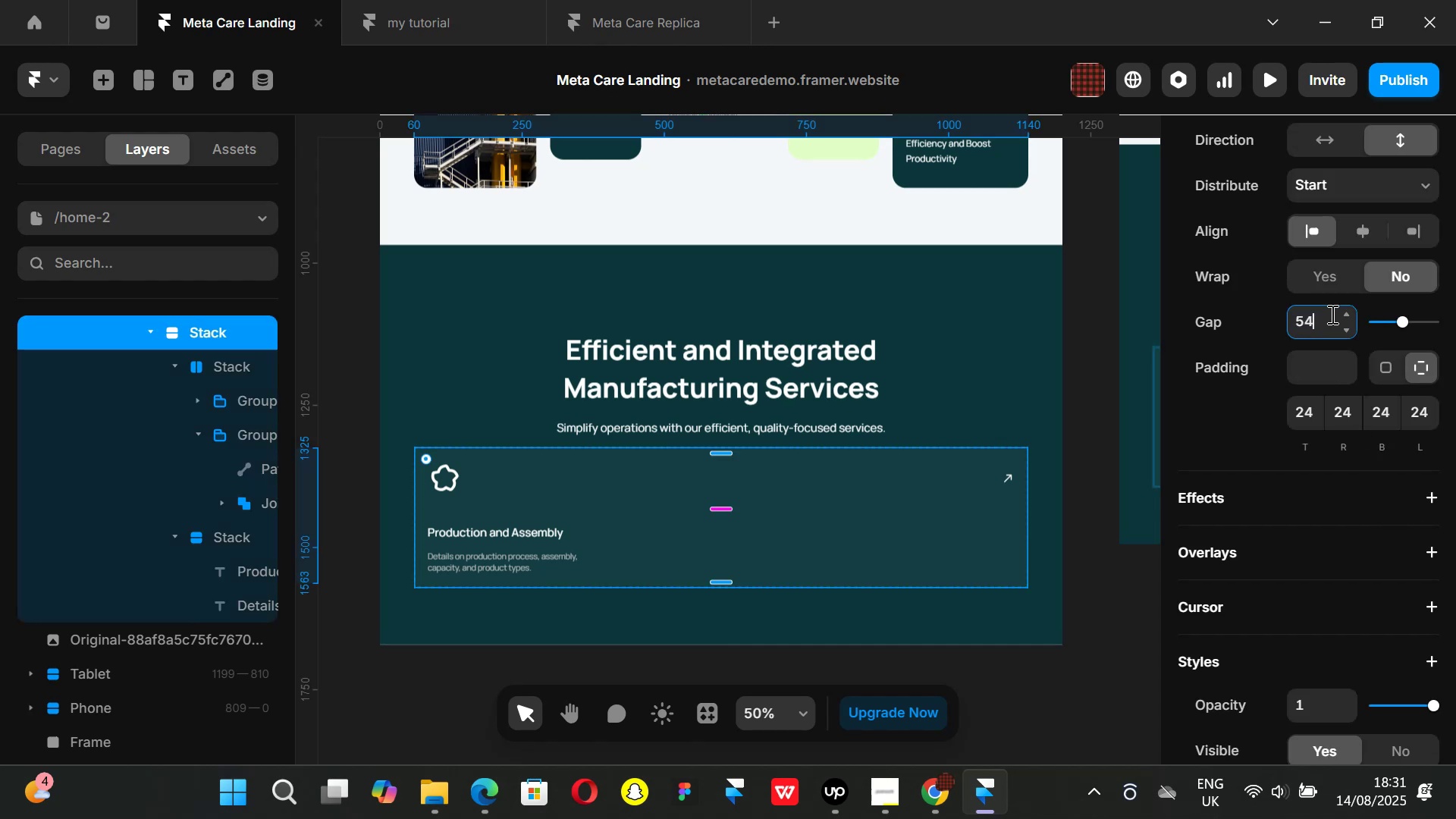 
key(Enter)
 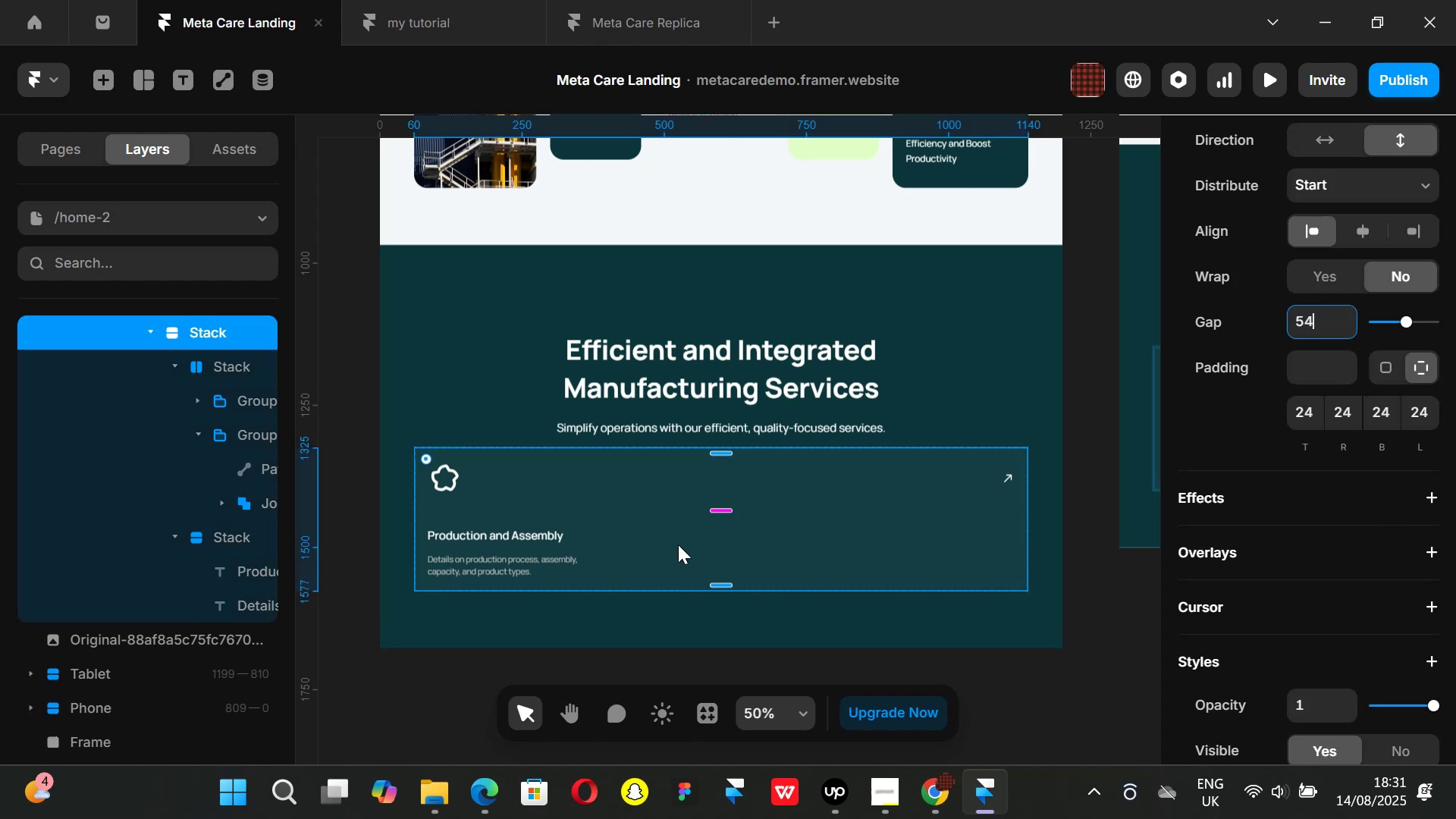 
key(Shift+ShiftLeft)
 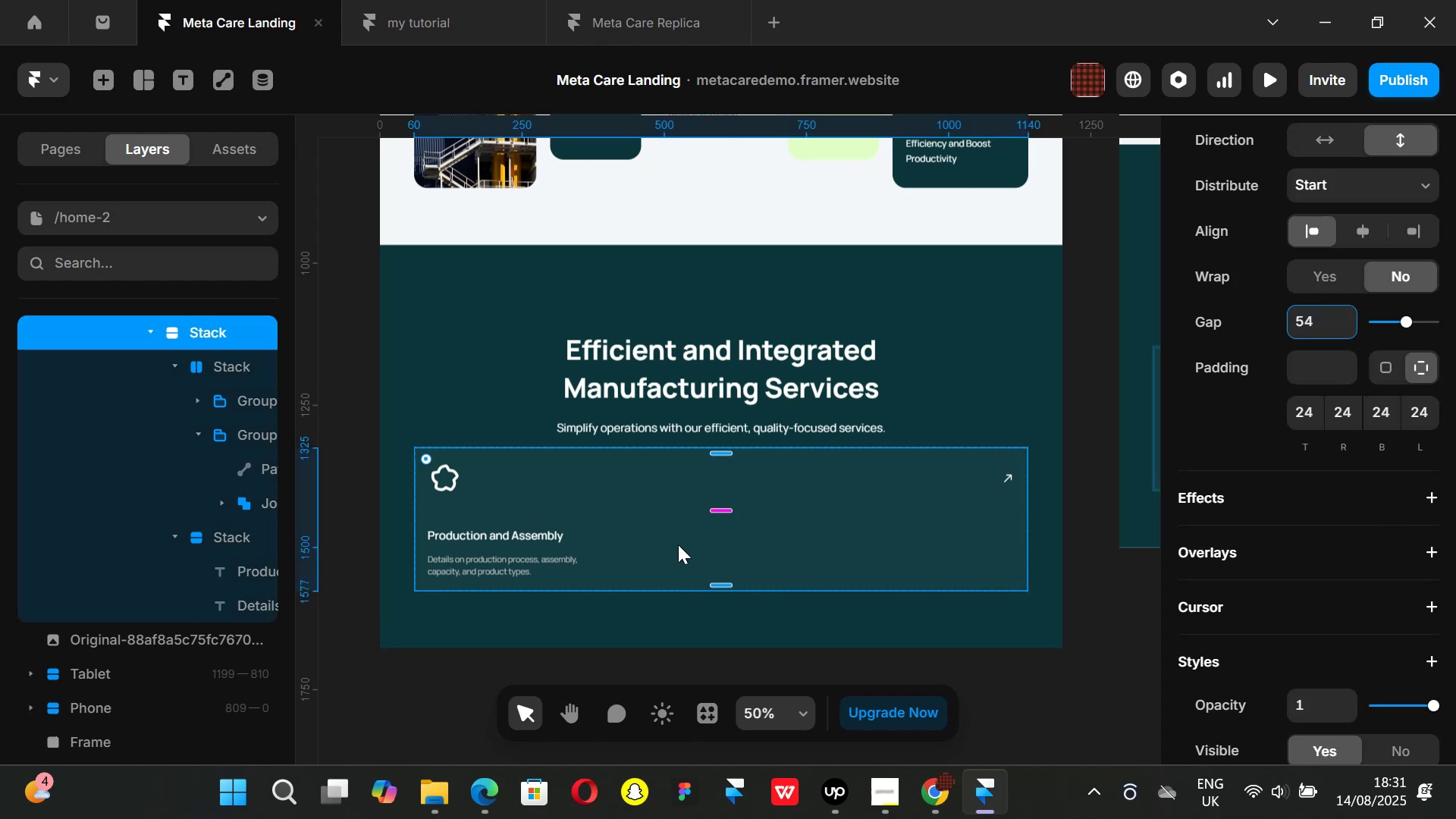 
key(Shift+D)
 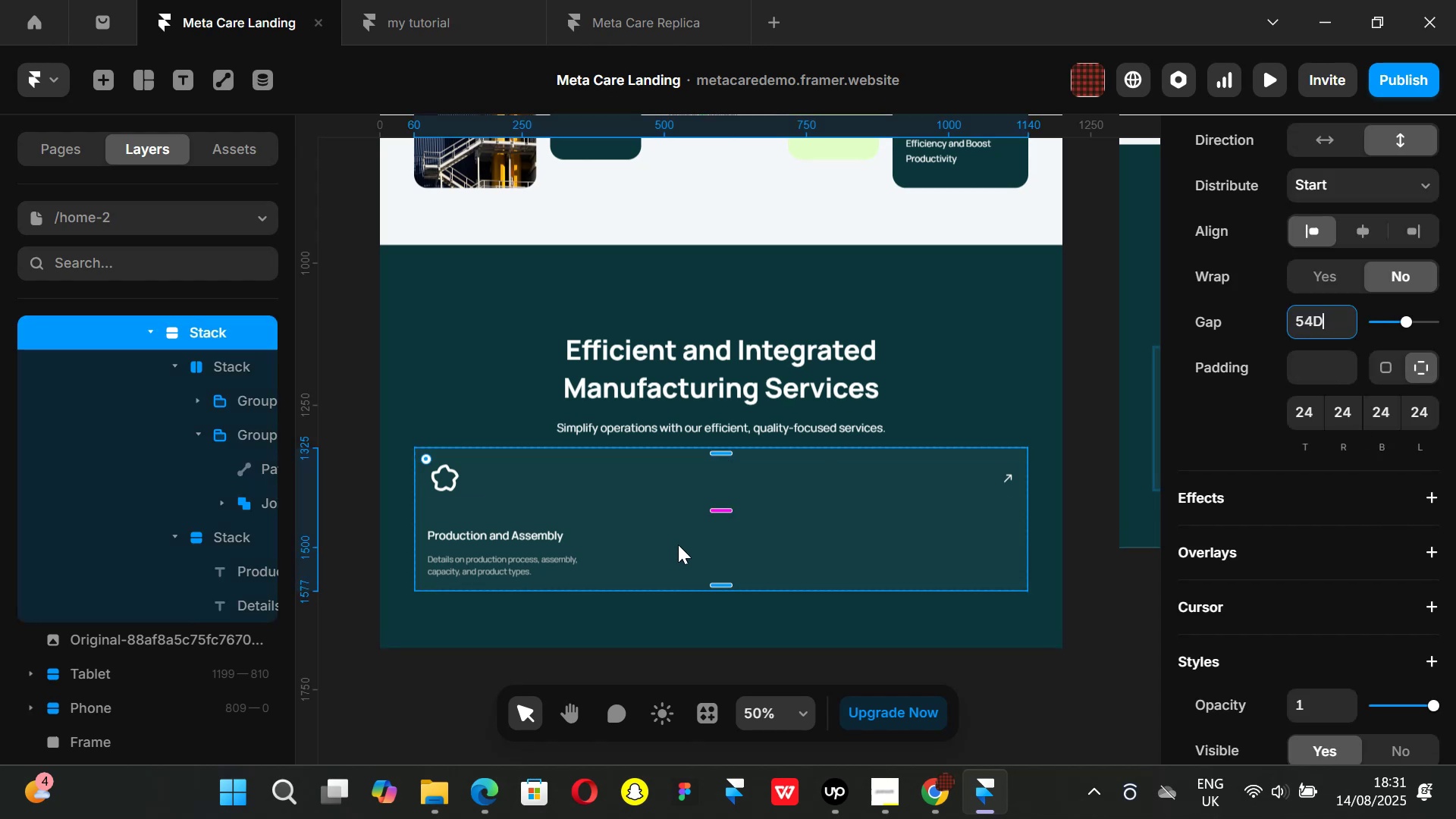 
key(Shift+ShiftLeft)
 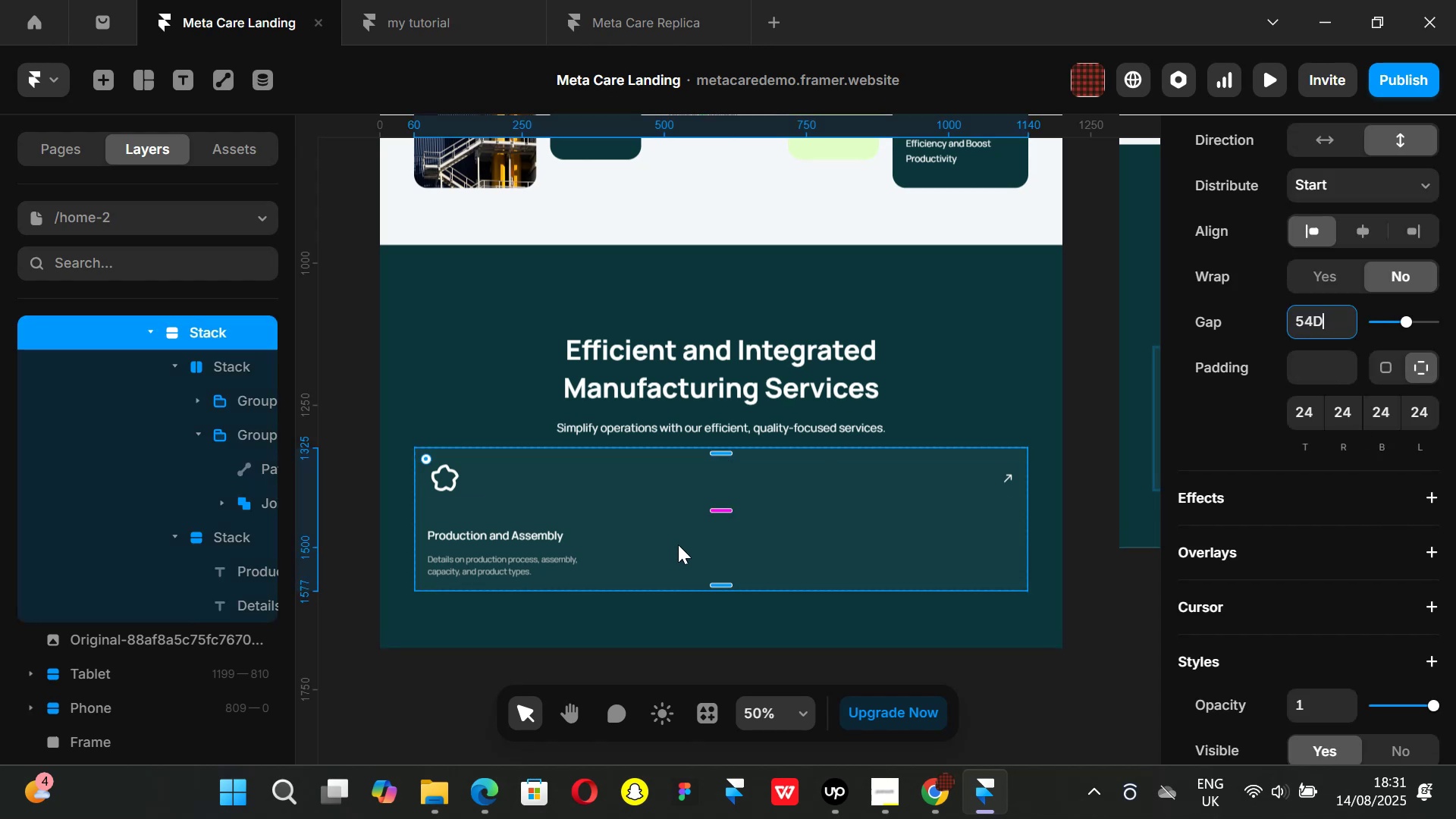 
key(Shift+D)
 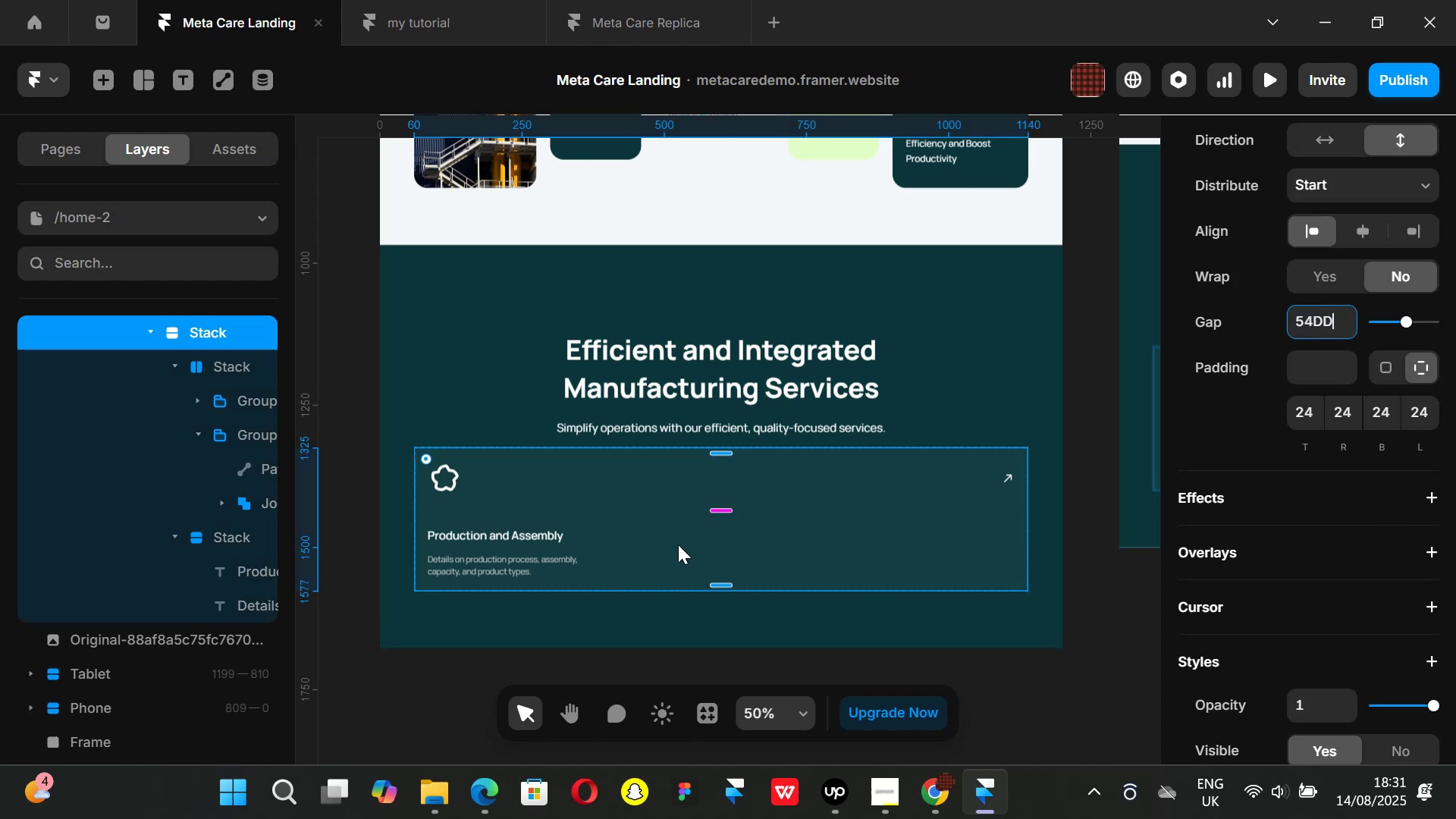 
key(Backspace)
 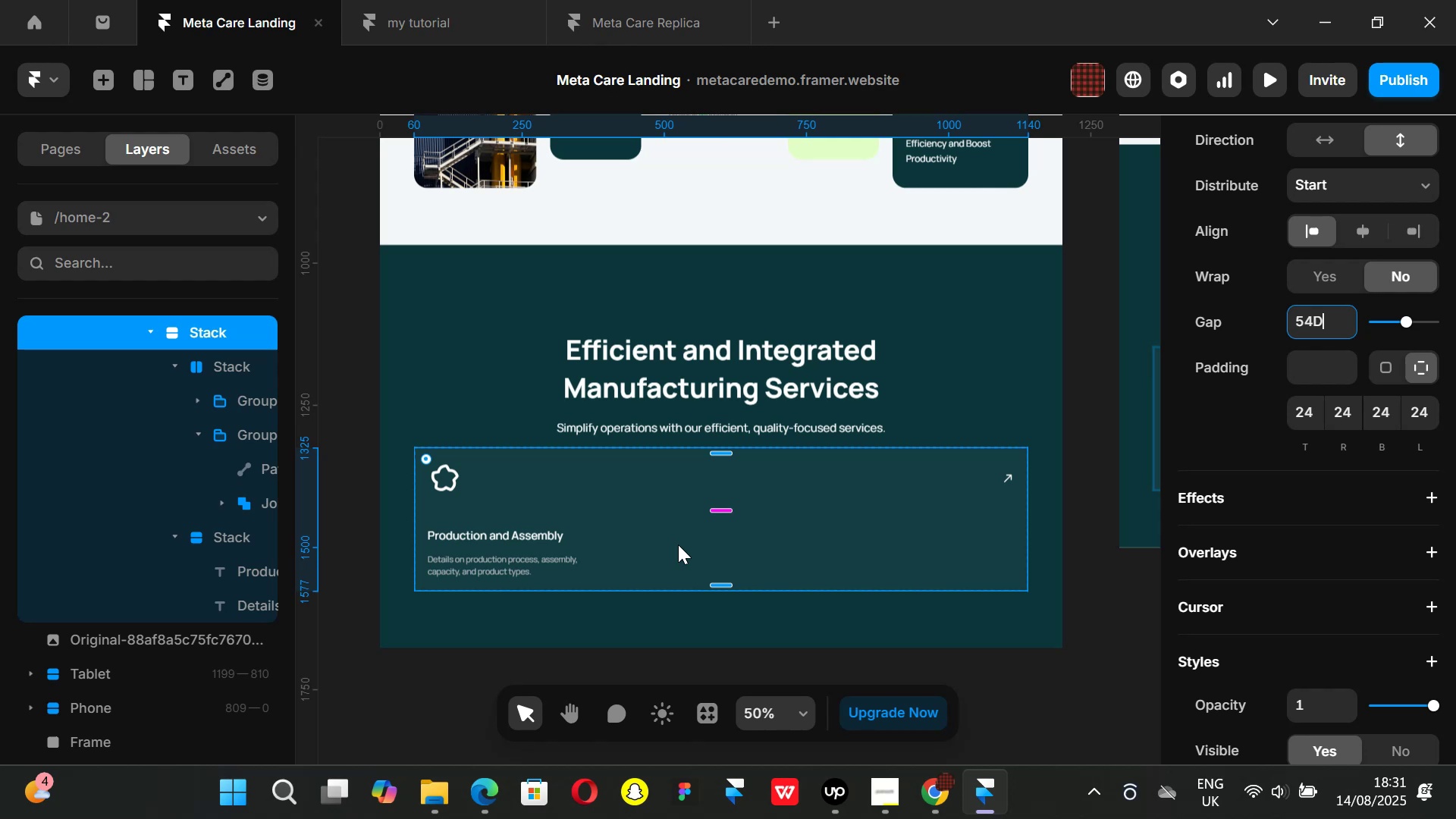 
key(Backspace)
 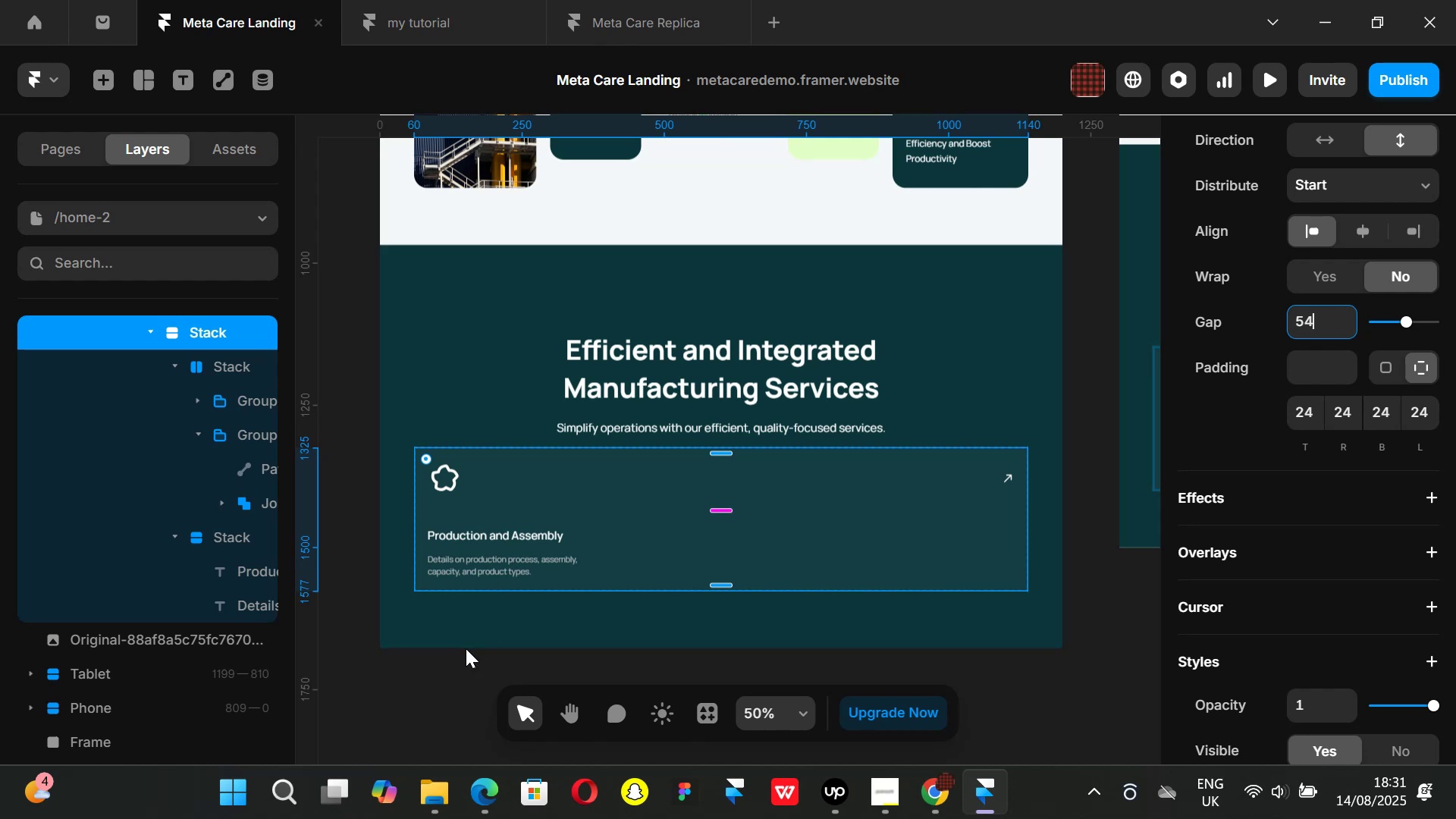 
left_click_drag(start_coordinate=[401, 675], to_coordinate=[410, 675])
 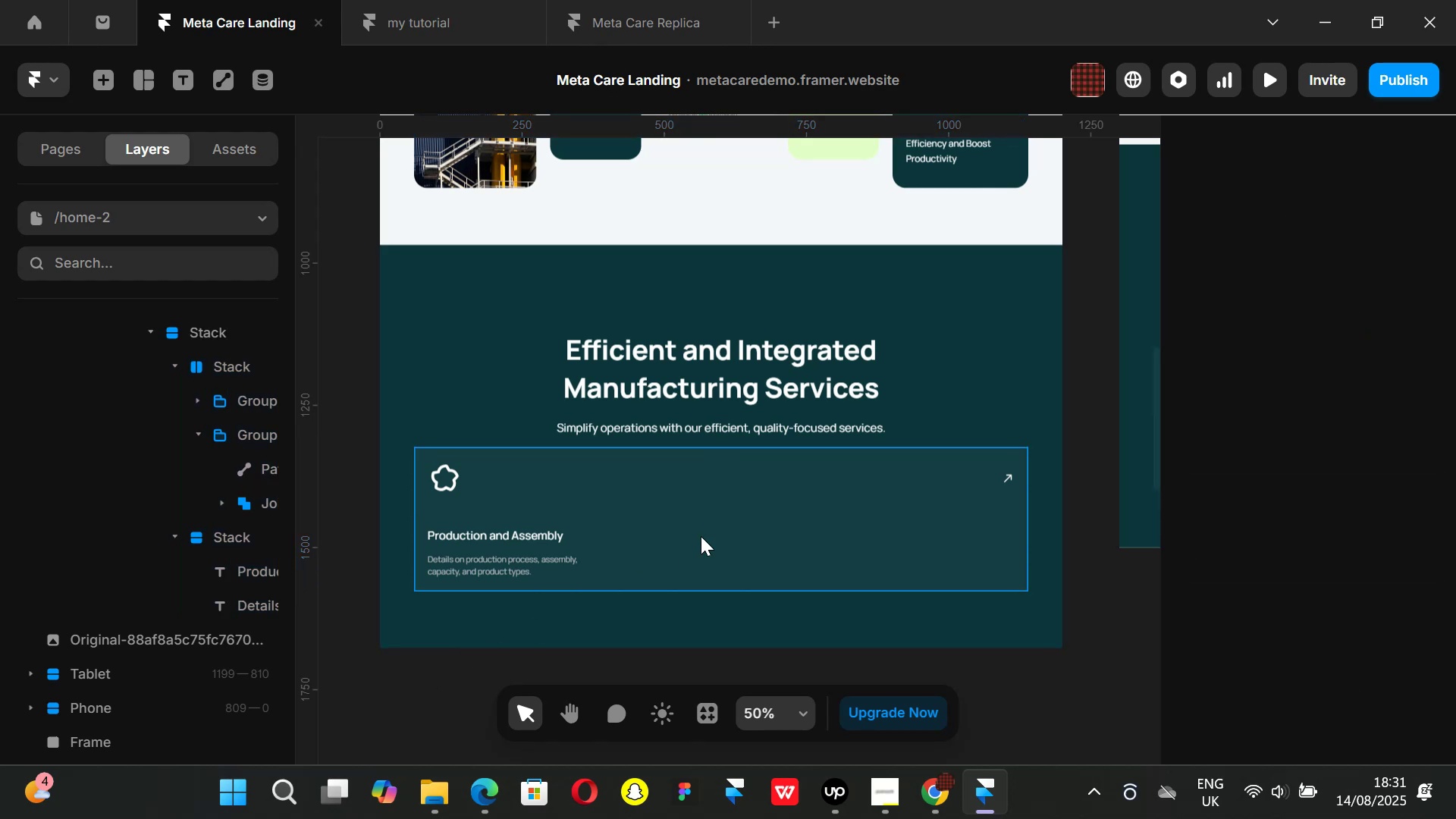 
left_click([701, 536])
 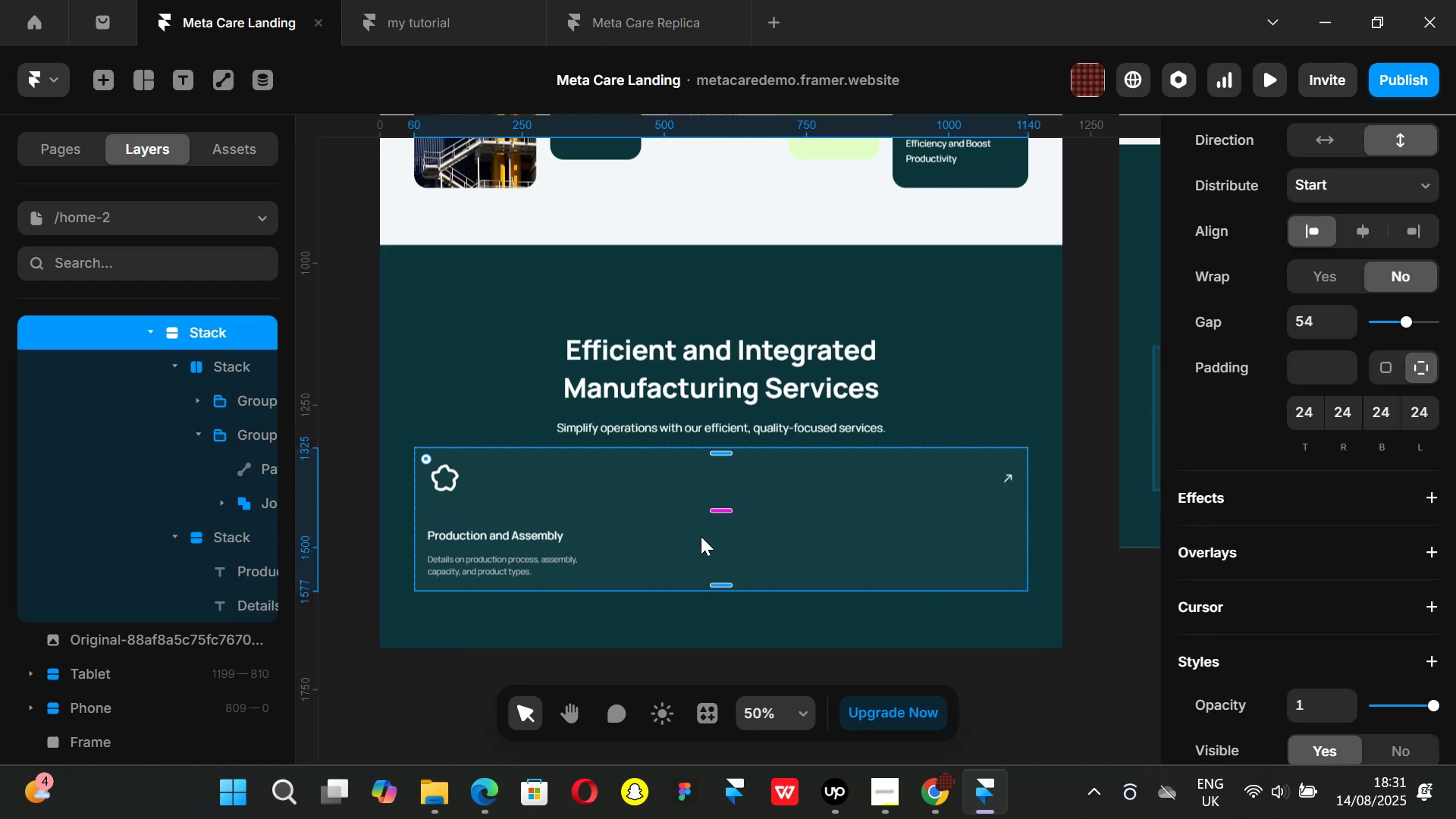 
key(Control+ControlLeft)
 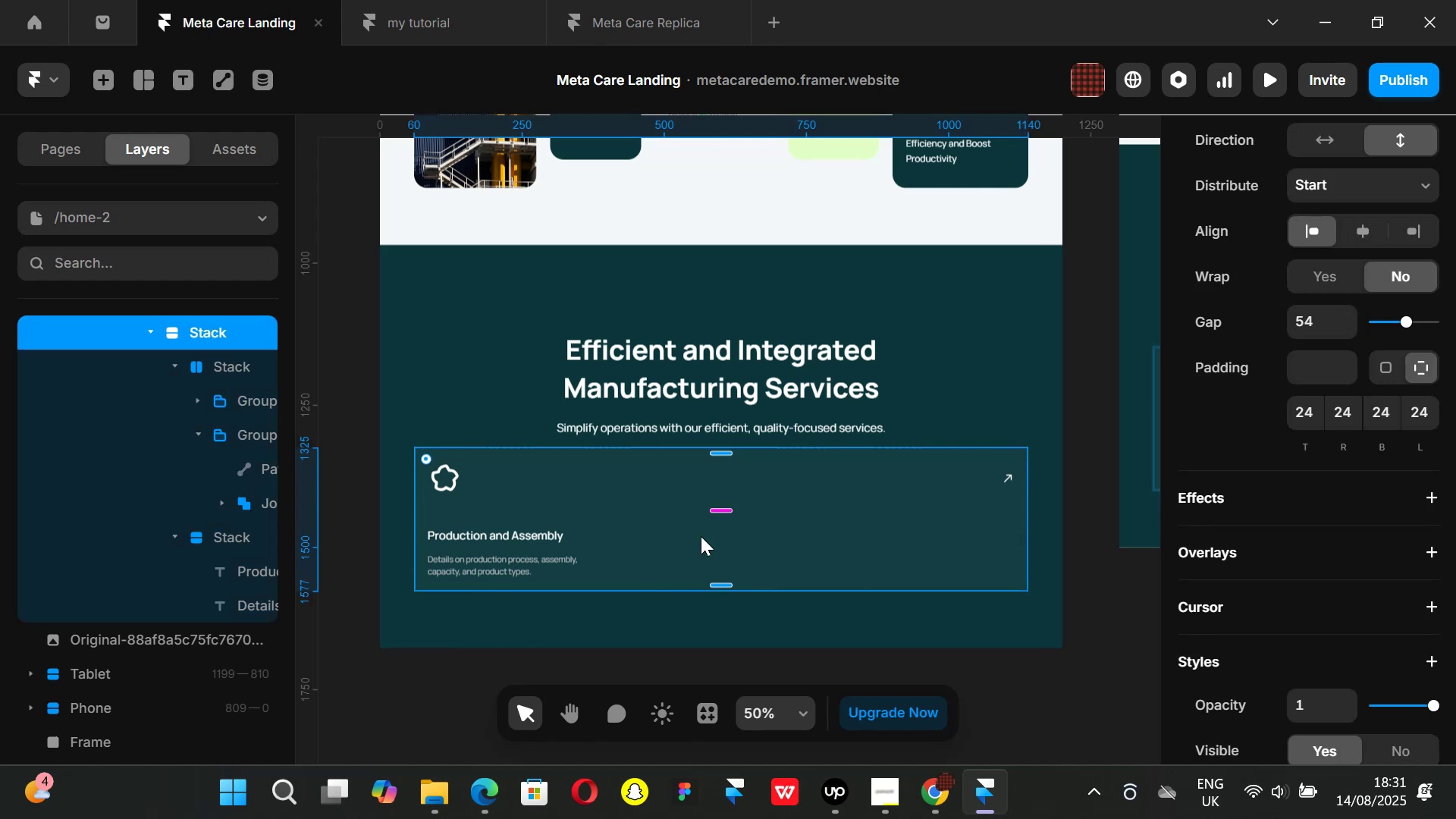 
key(Control+D)
 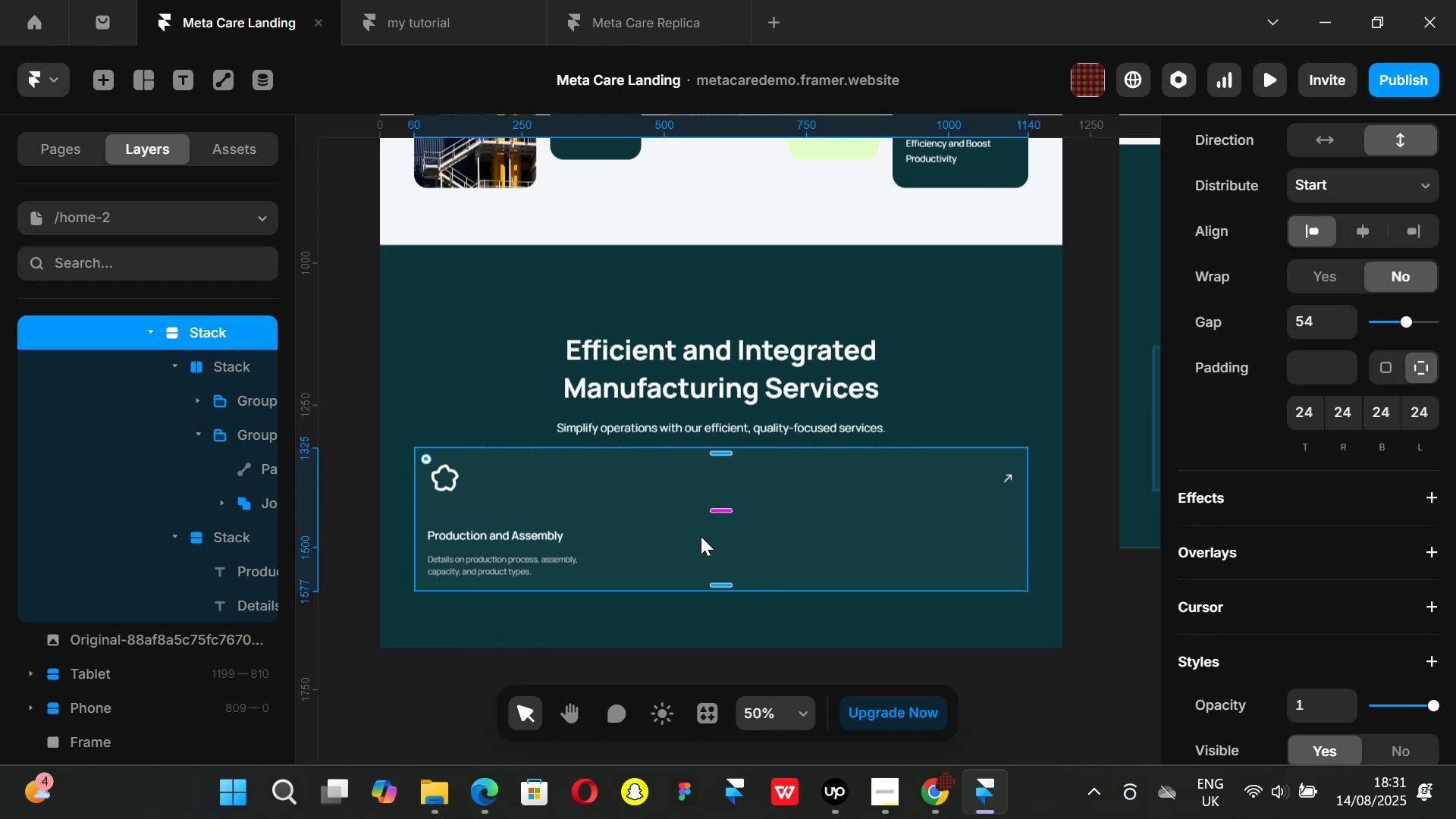 
key(Control+ControlLeft)
 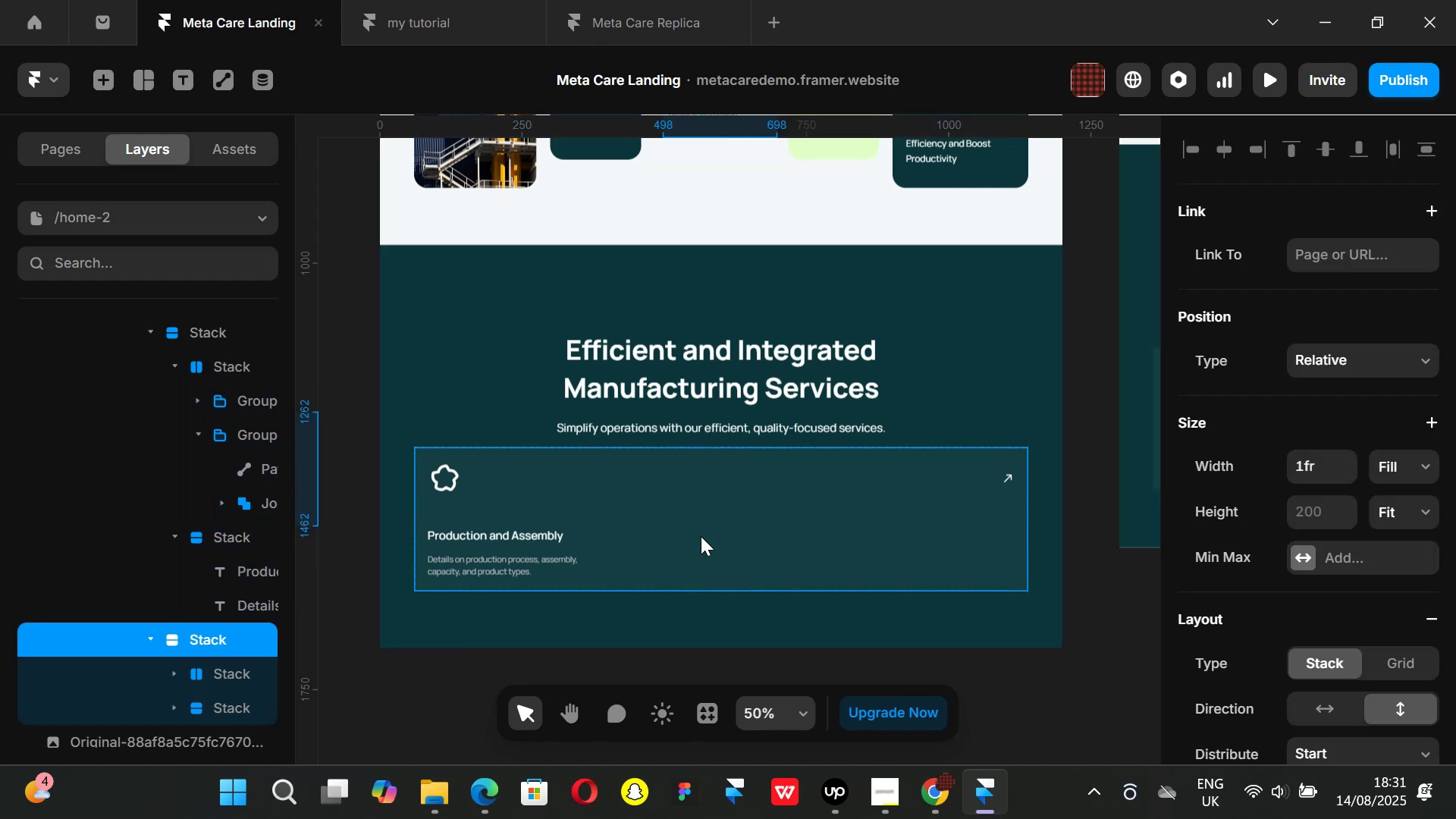 
key(Control+D)
 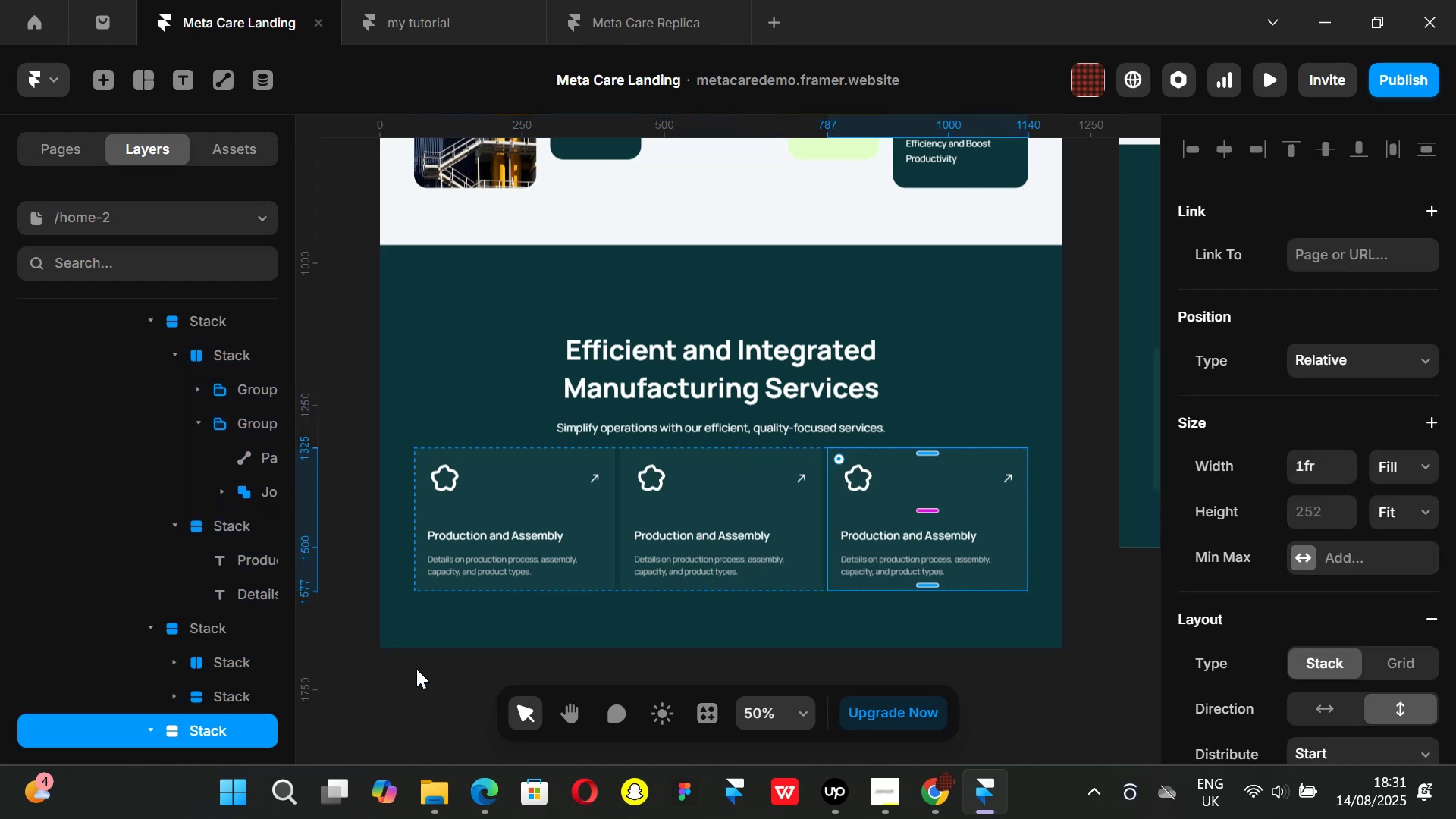 
left_click([414, 698])
 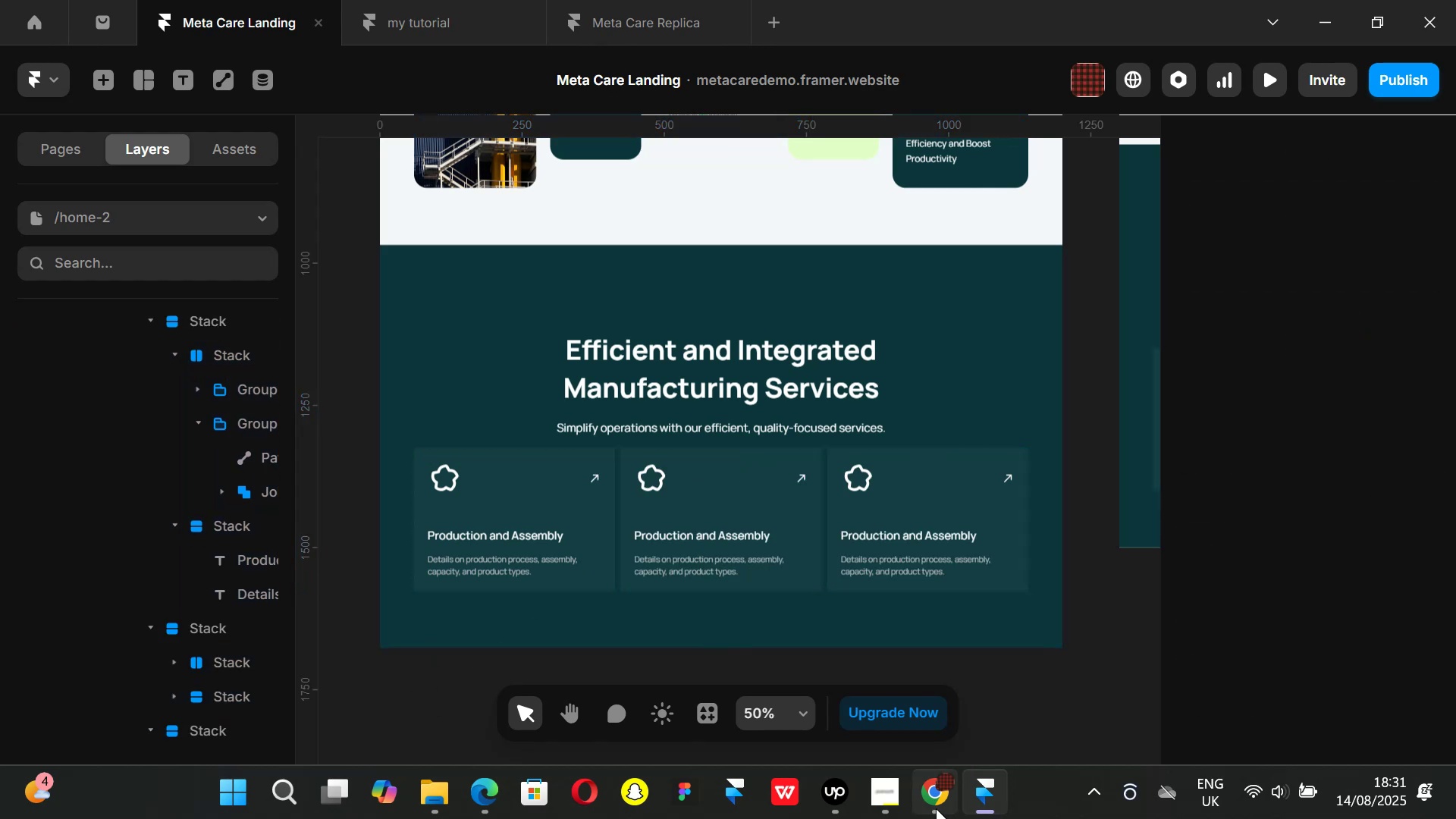 
left_click([936, 808])
 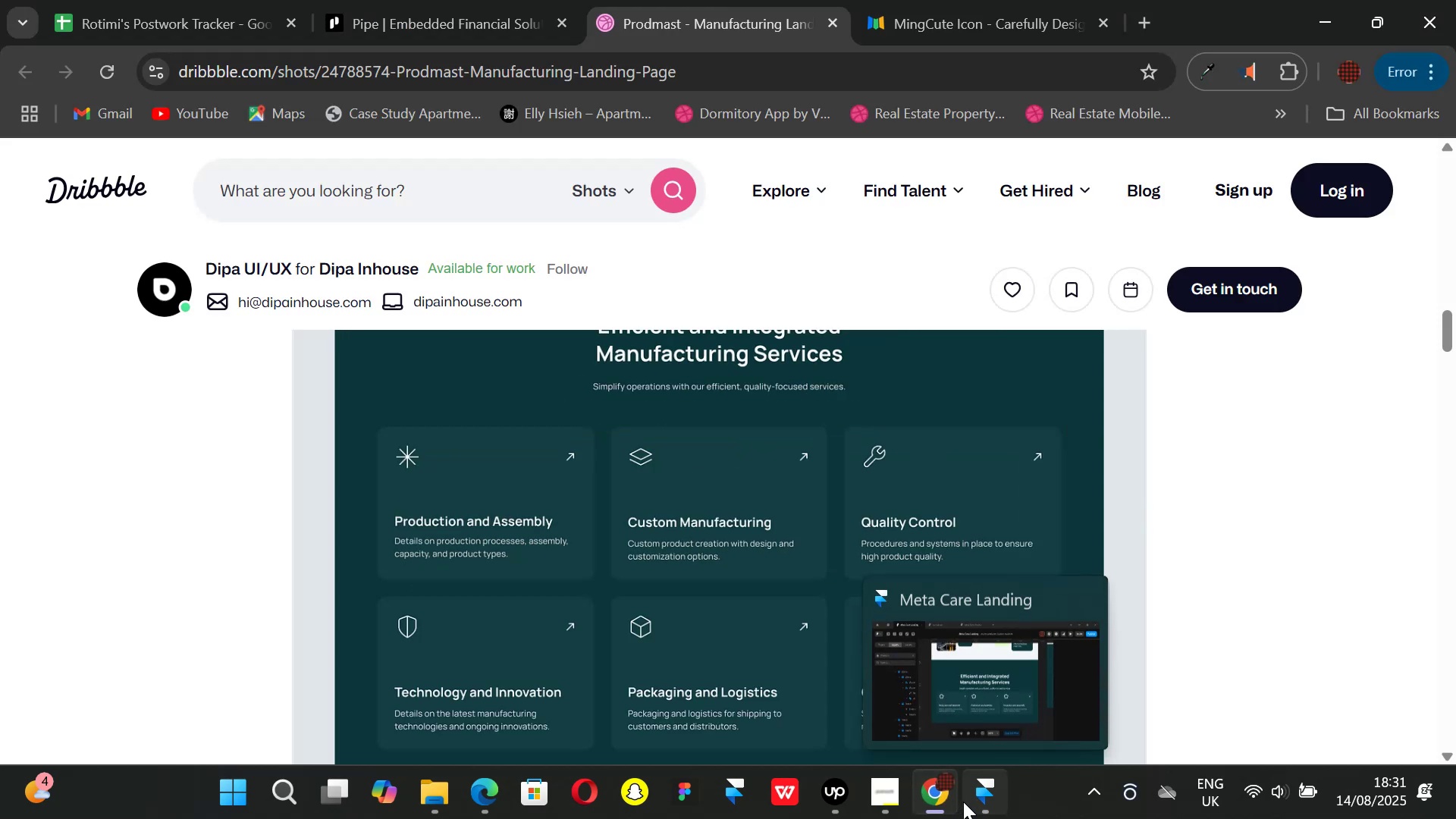 
left_click([963, 802])
 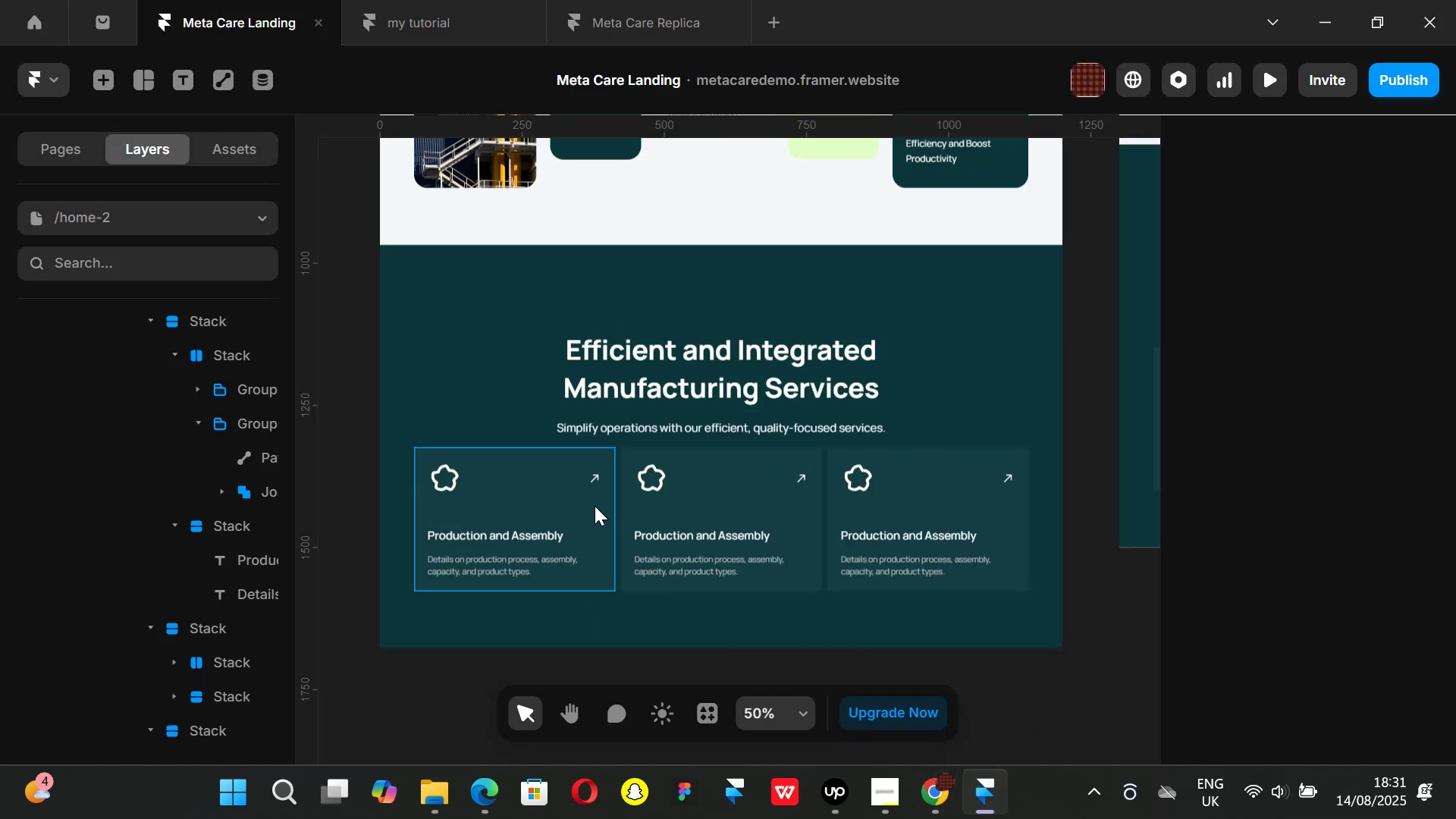 
left_click([596, 508])
 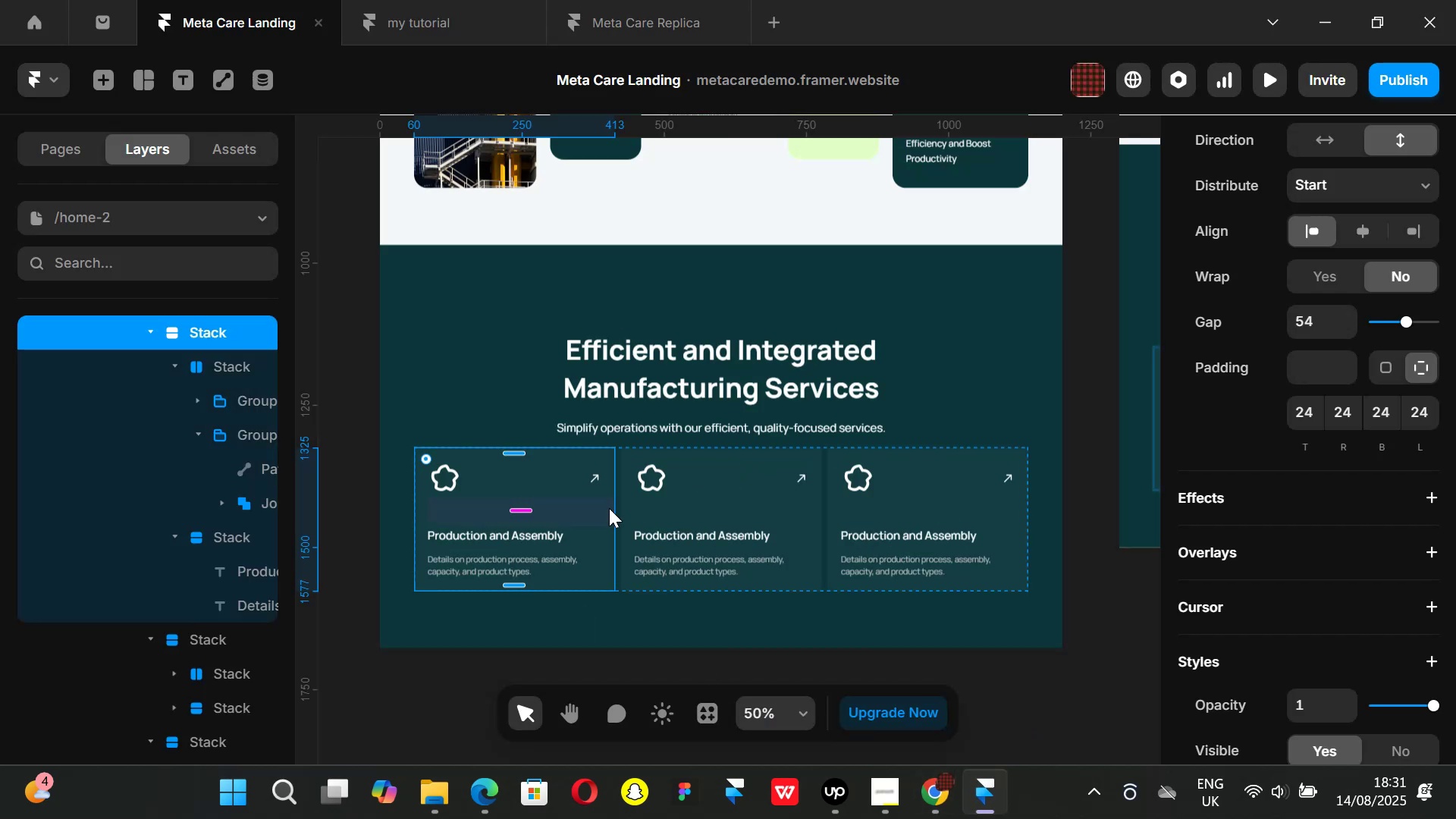 
hold_key(key=ShiftLeft, duration=1.0)
left_click([785, 510])
 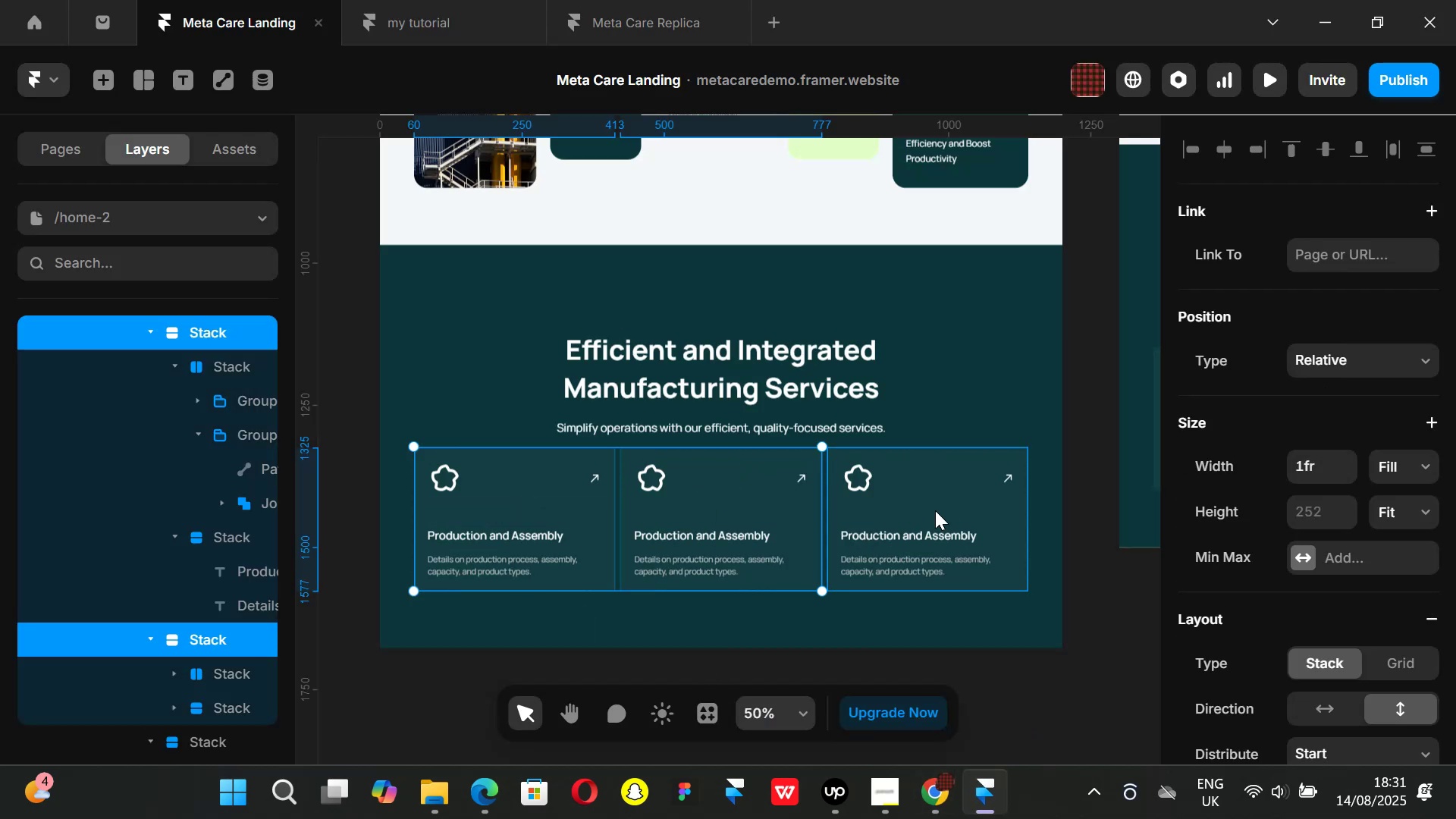 
left_click([935, 510])
 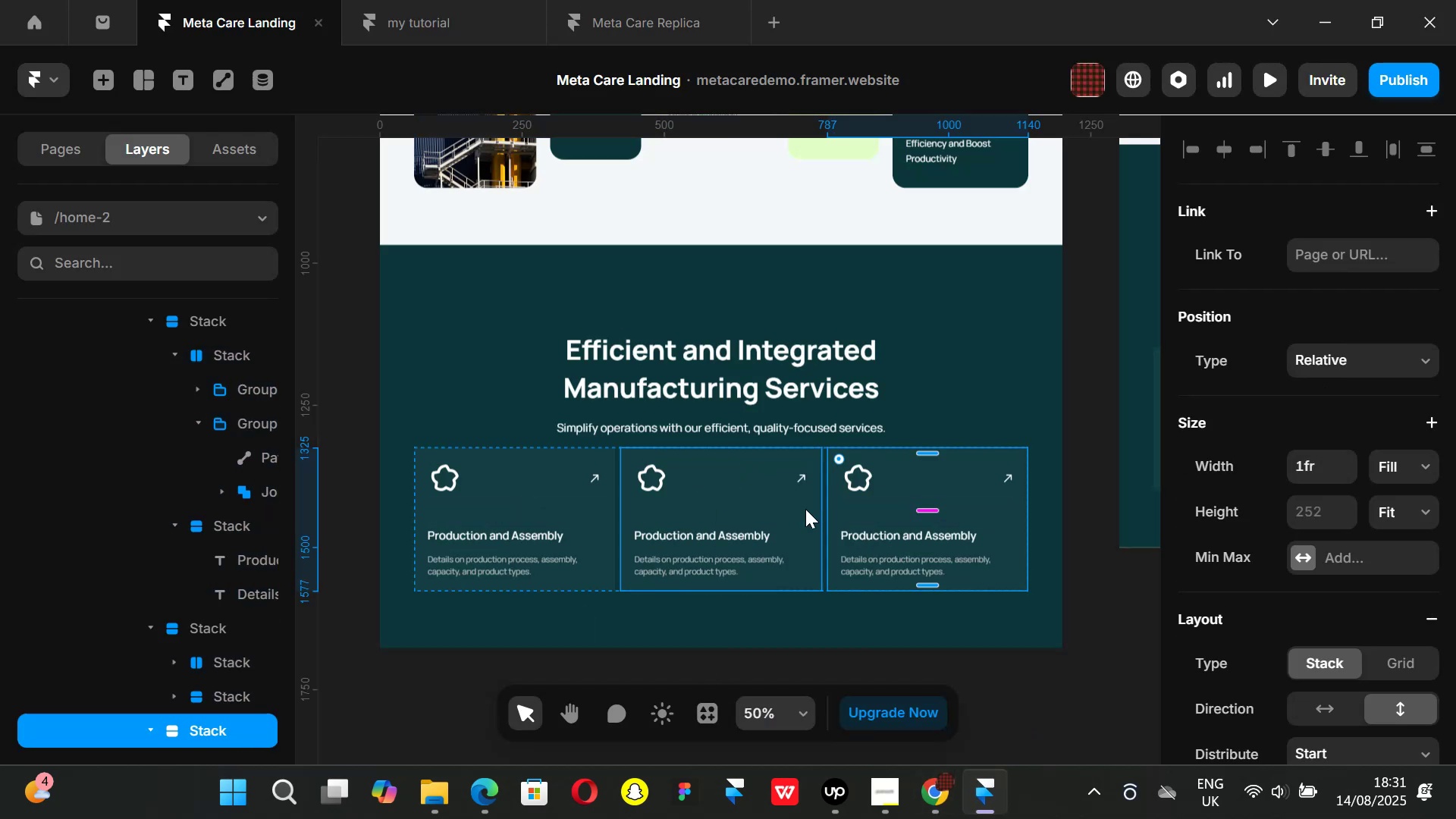 
hold_key(key=ShiftLeft, duration=0.65)
left_click([792, 508])
 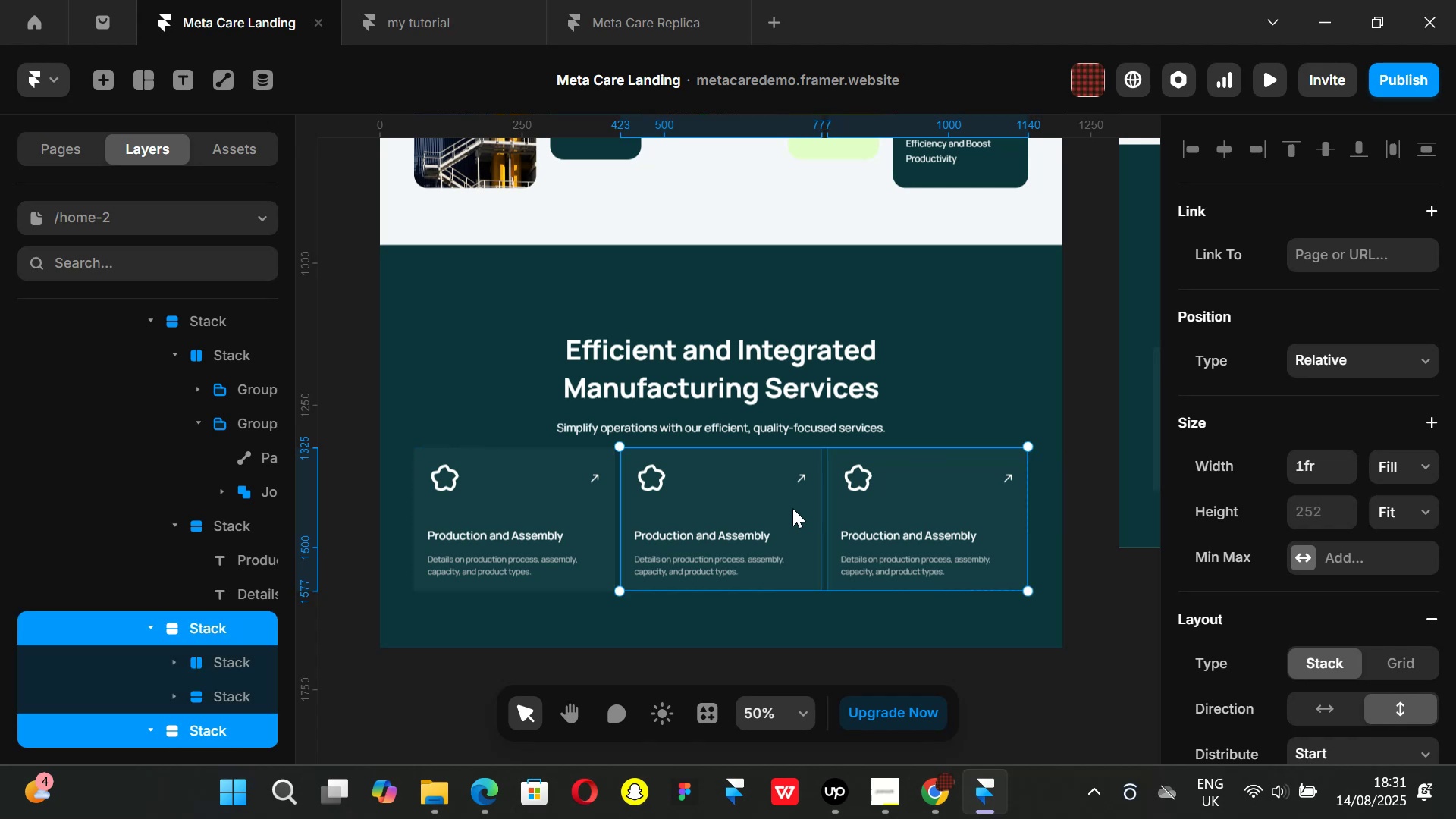 
key(Backspace)
 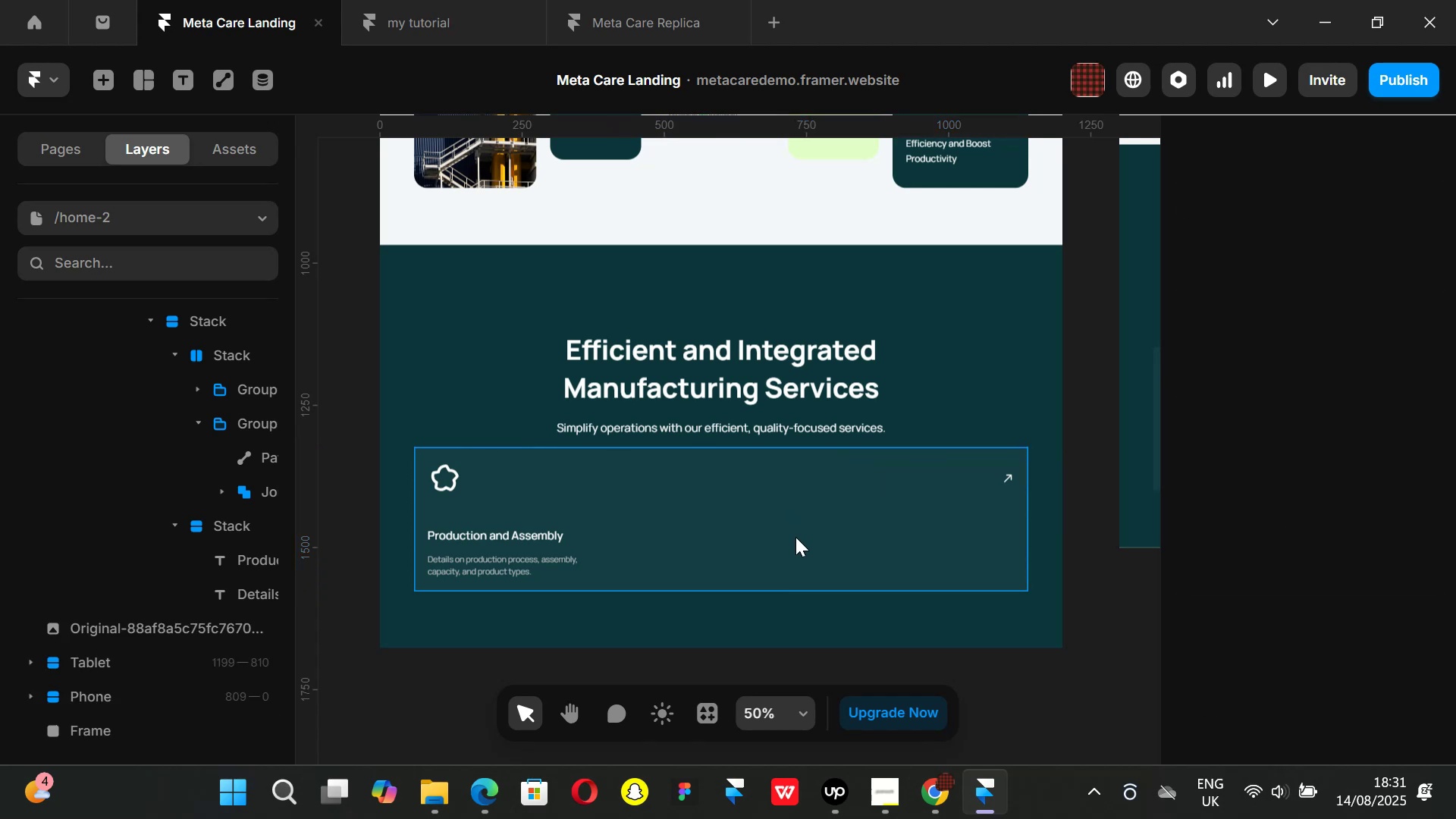 
left_click([799, 547])
 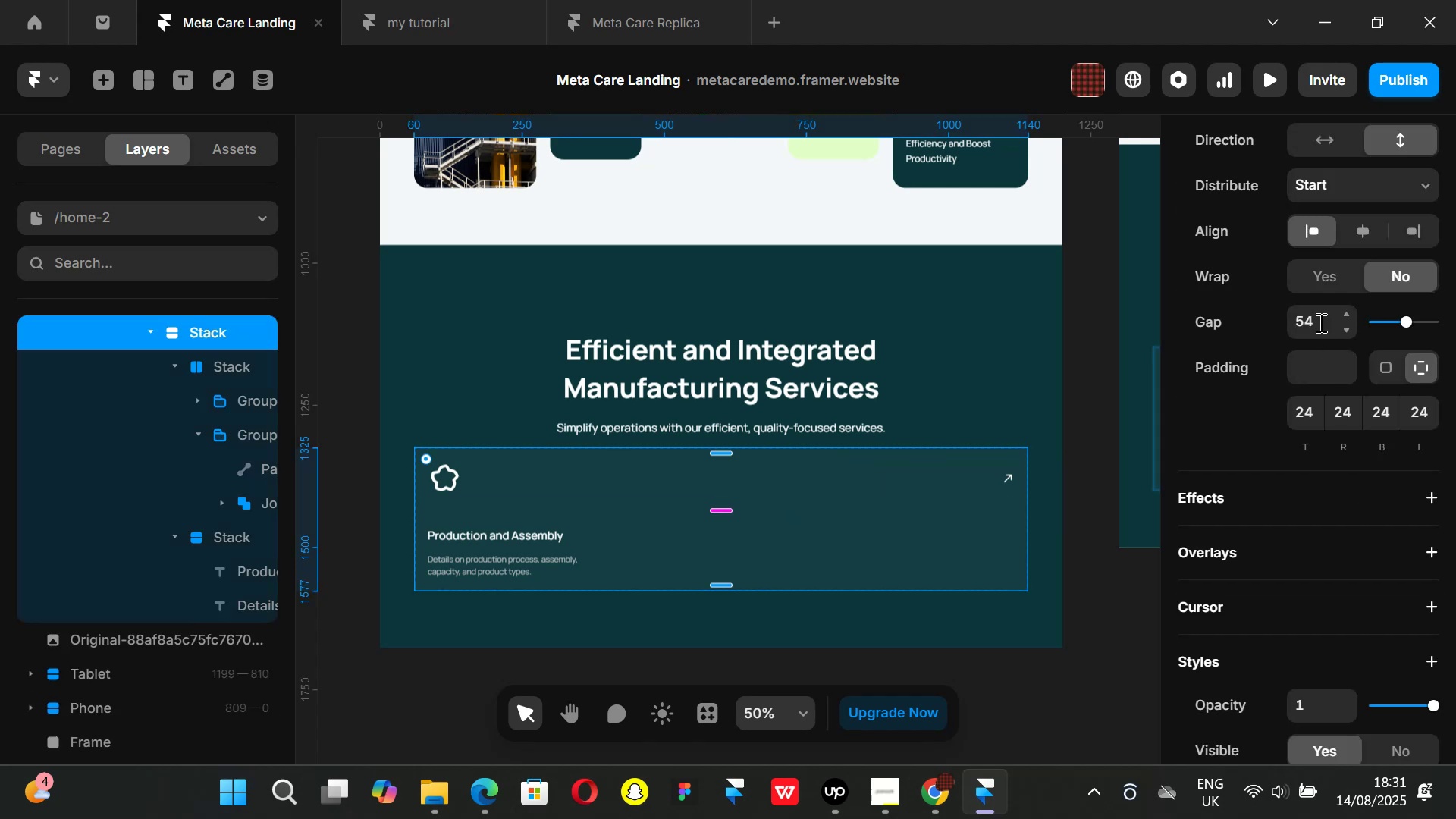 
left_click([1320, 322])
 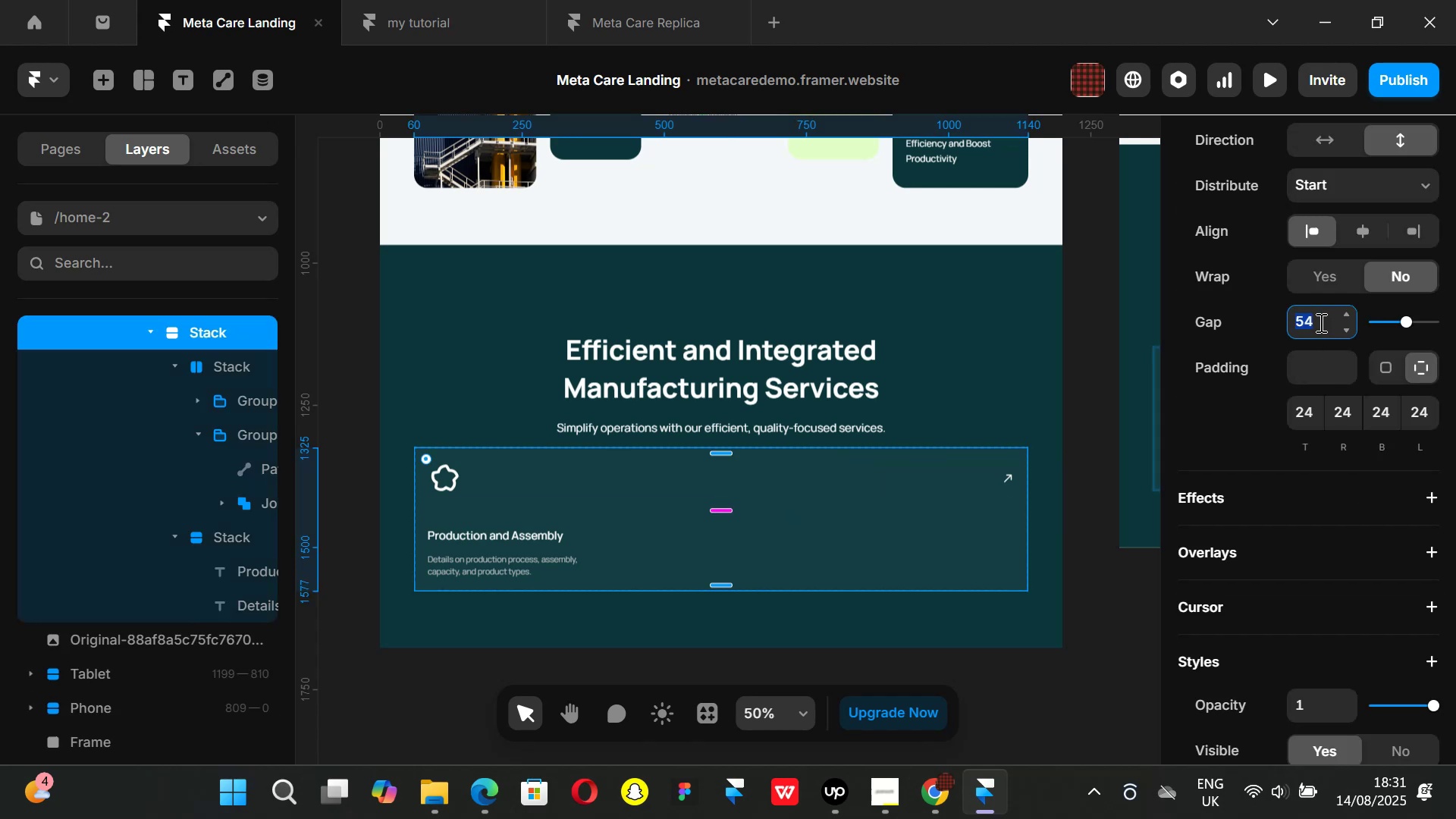 
type(60)
 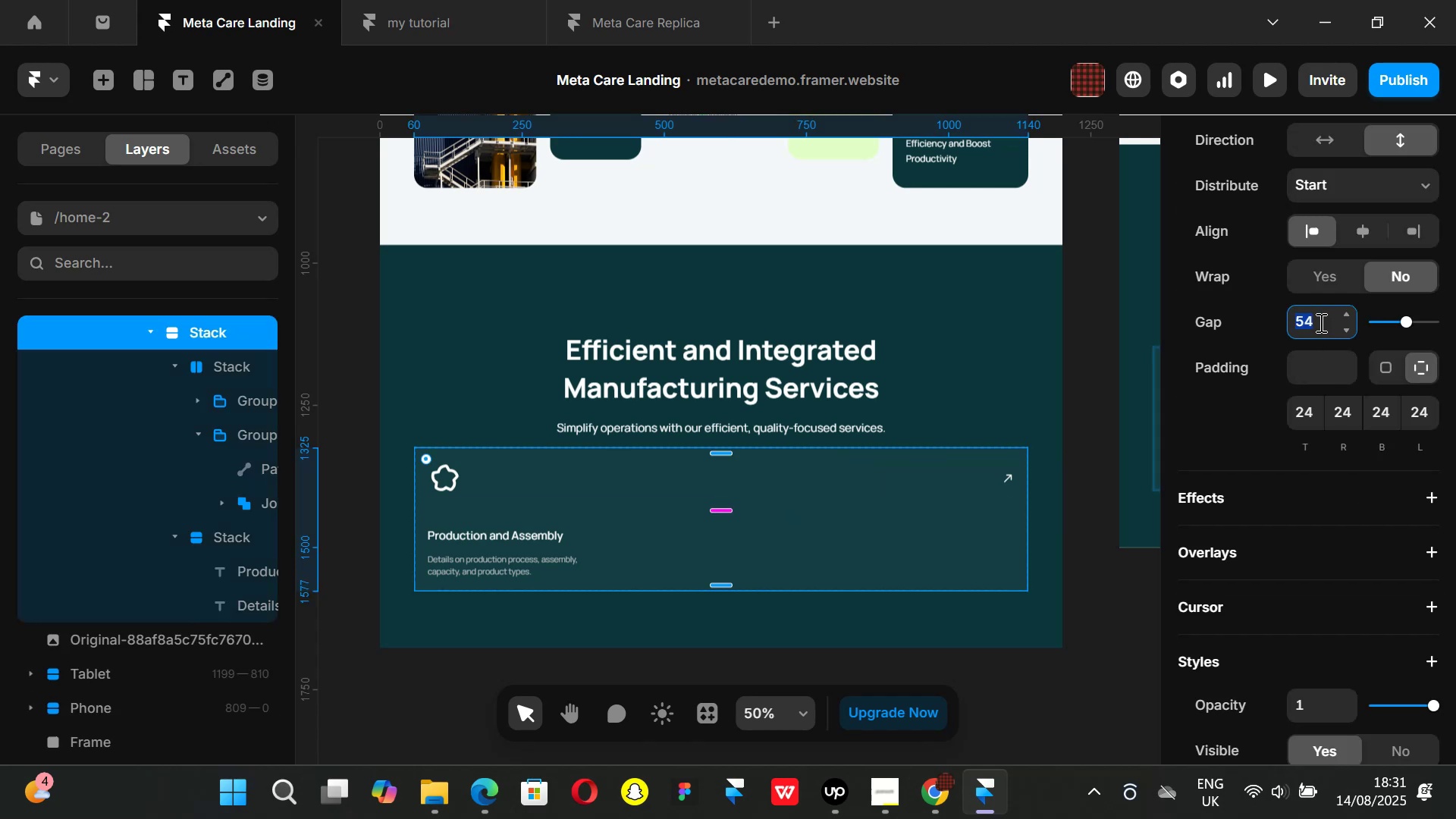 
key(Enter)
 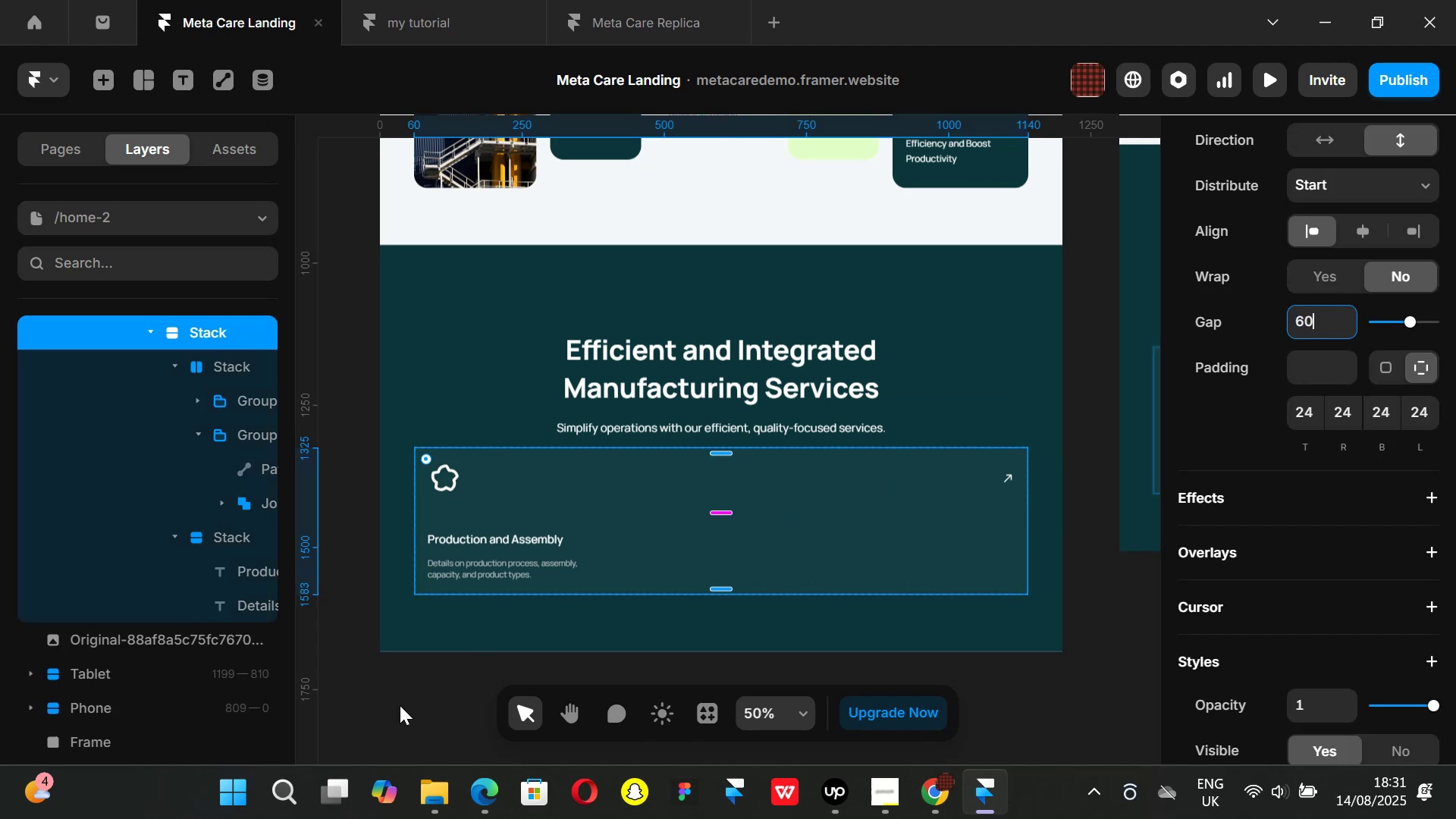 
left_click([400, 711])
 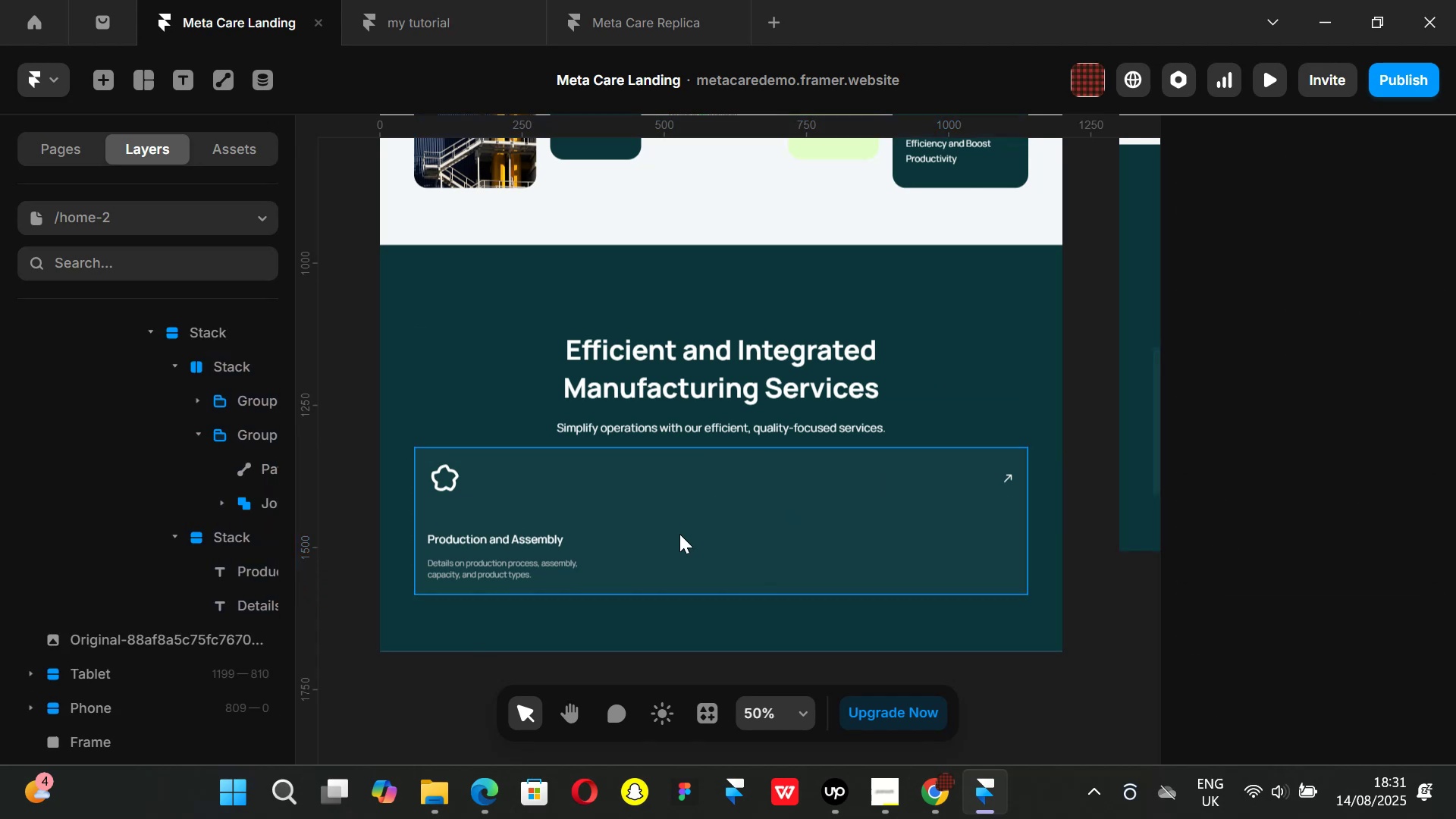 
left_click([679, 534])
 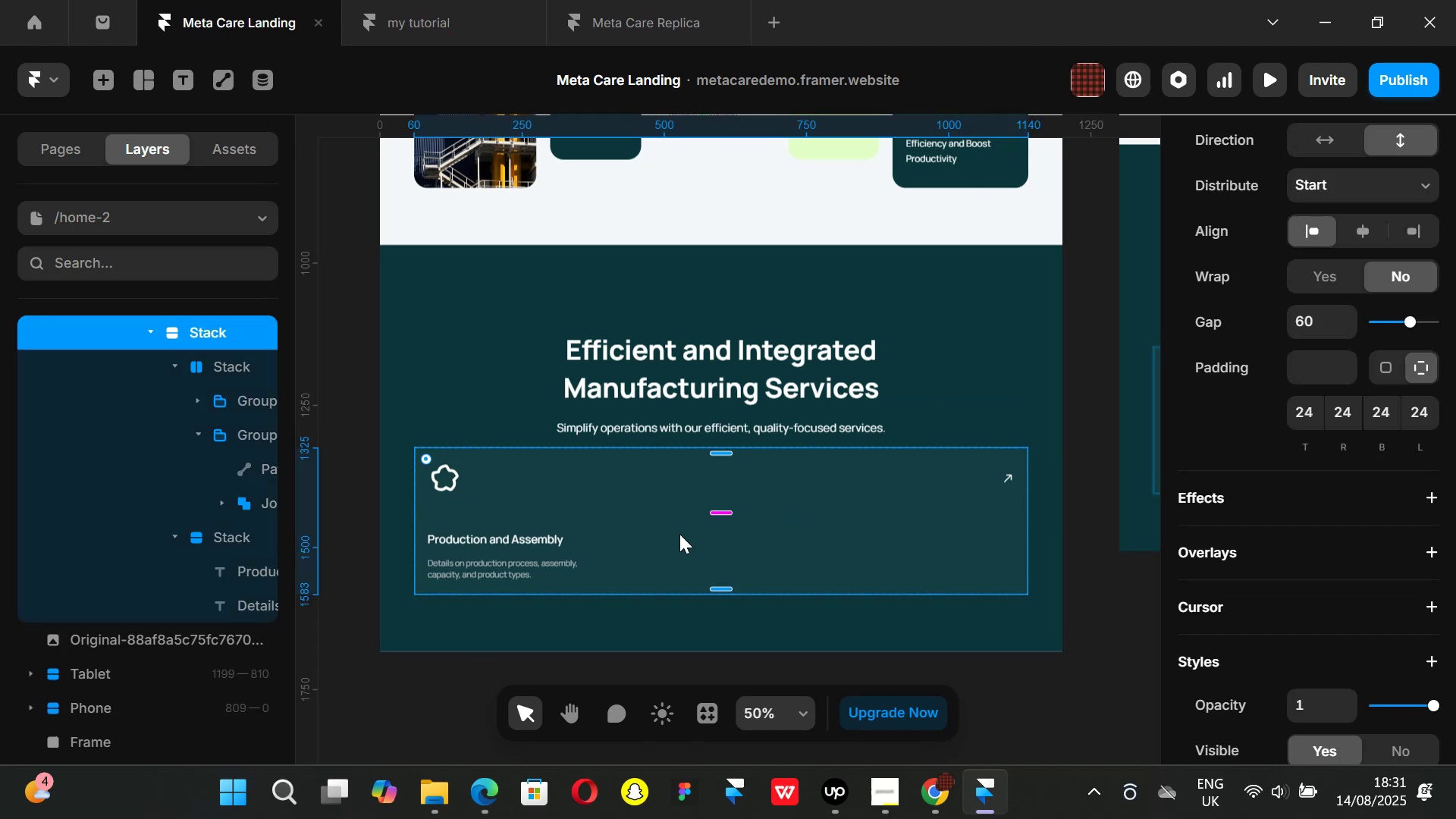 
key(Control+ControlLeft)
 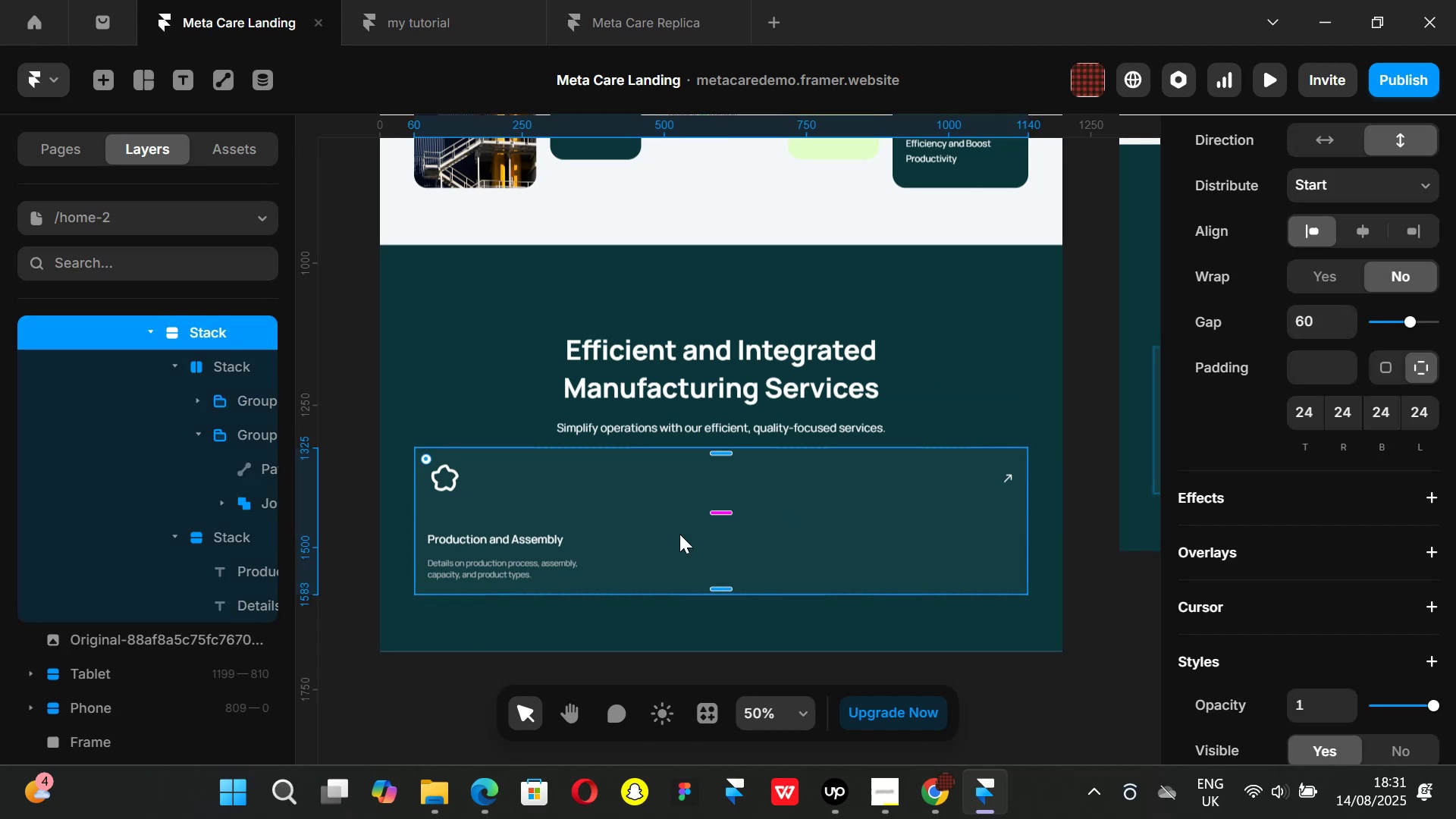 
key(Control+D)
 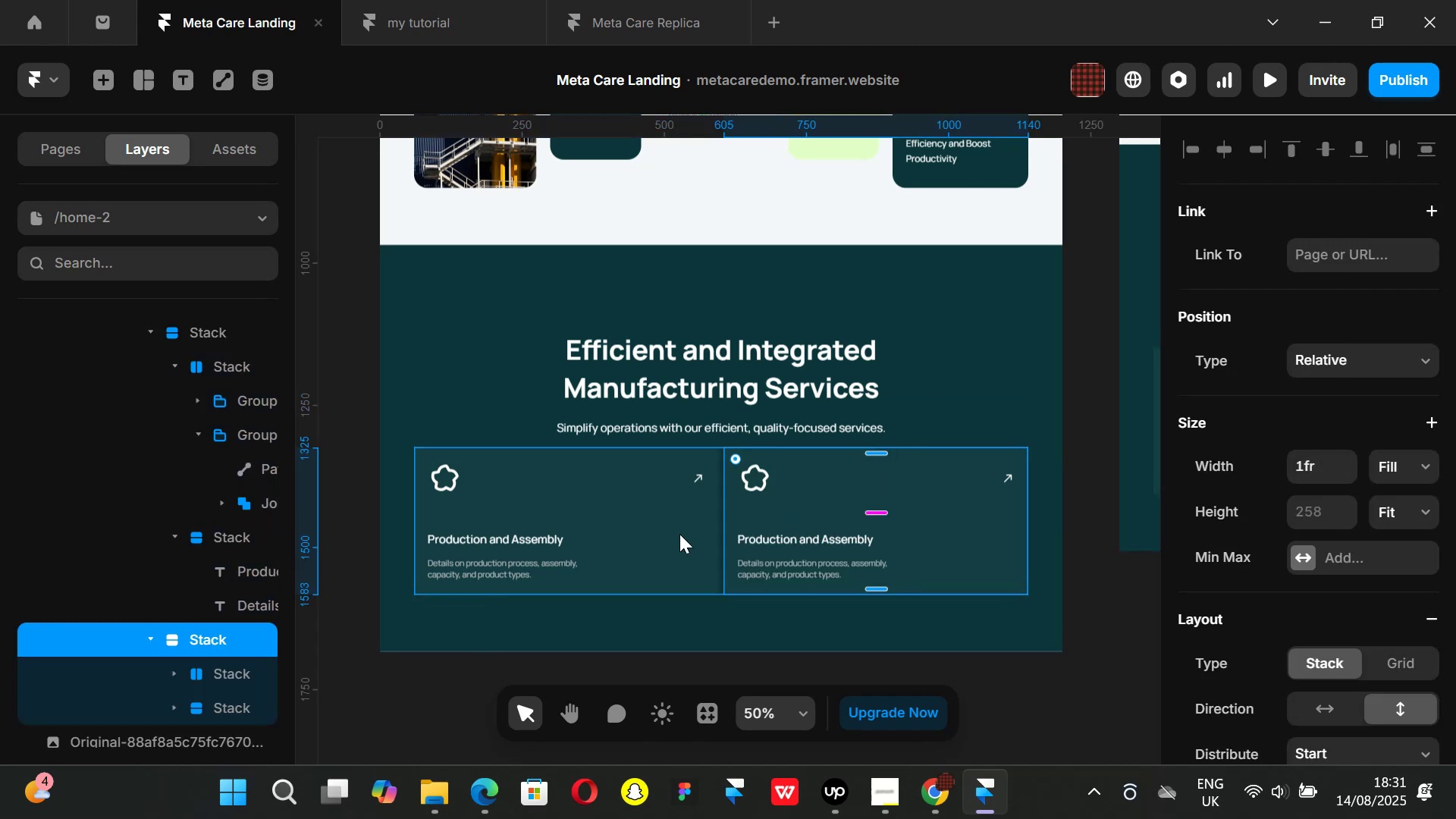 
key(Control+ControlLeft)
 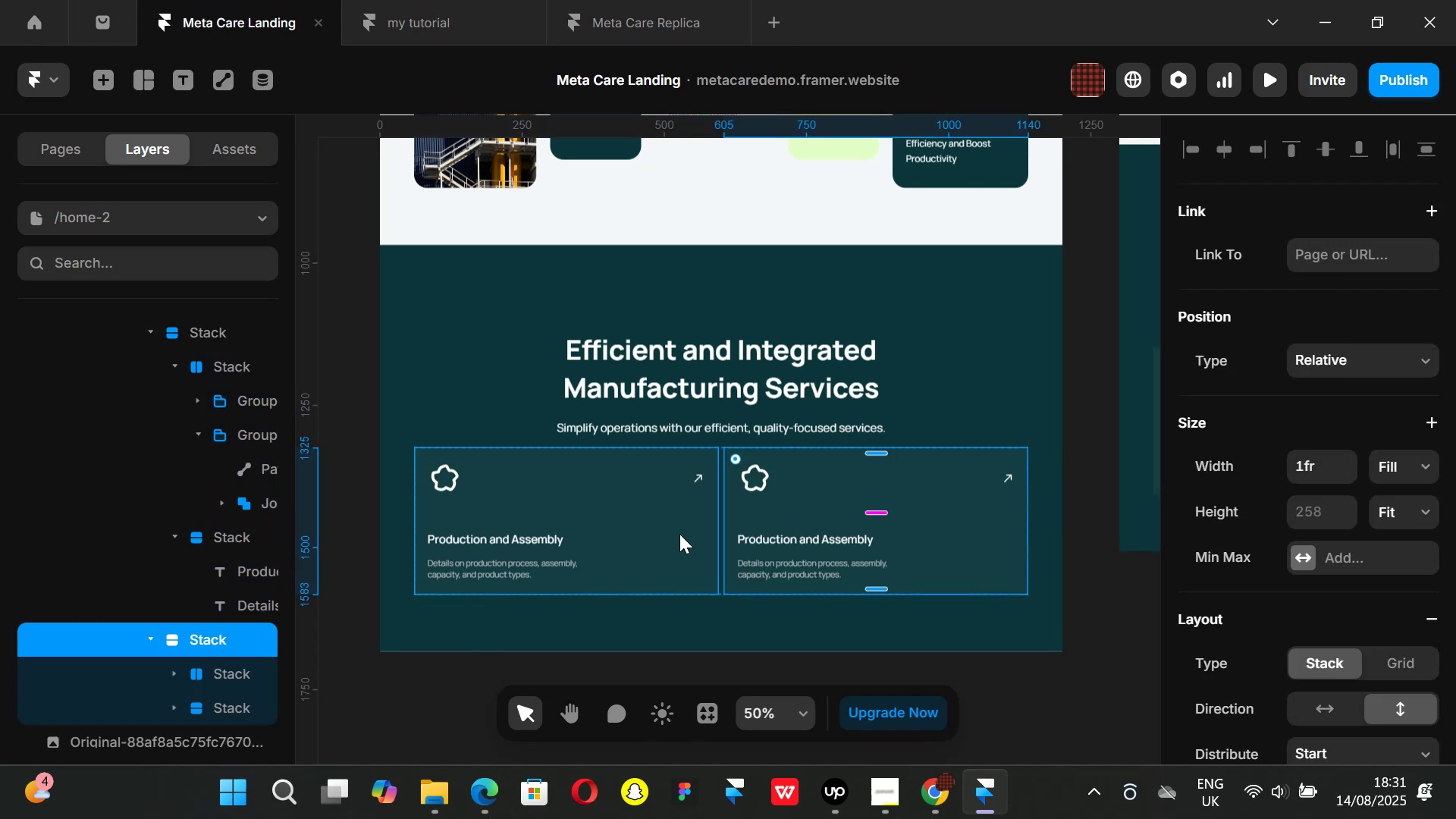 
key(Control+D)
 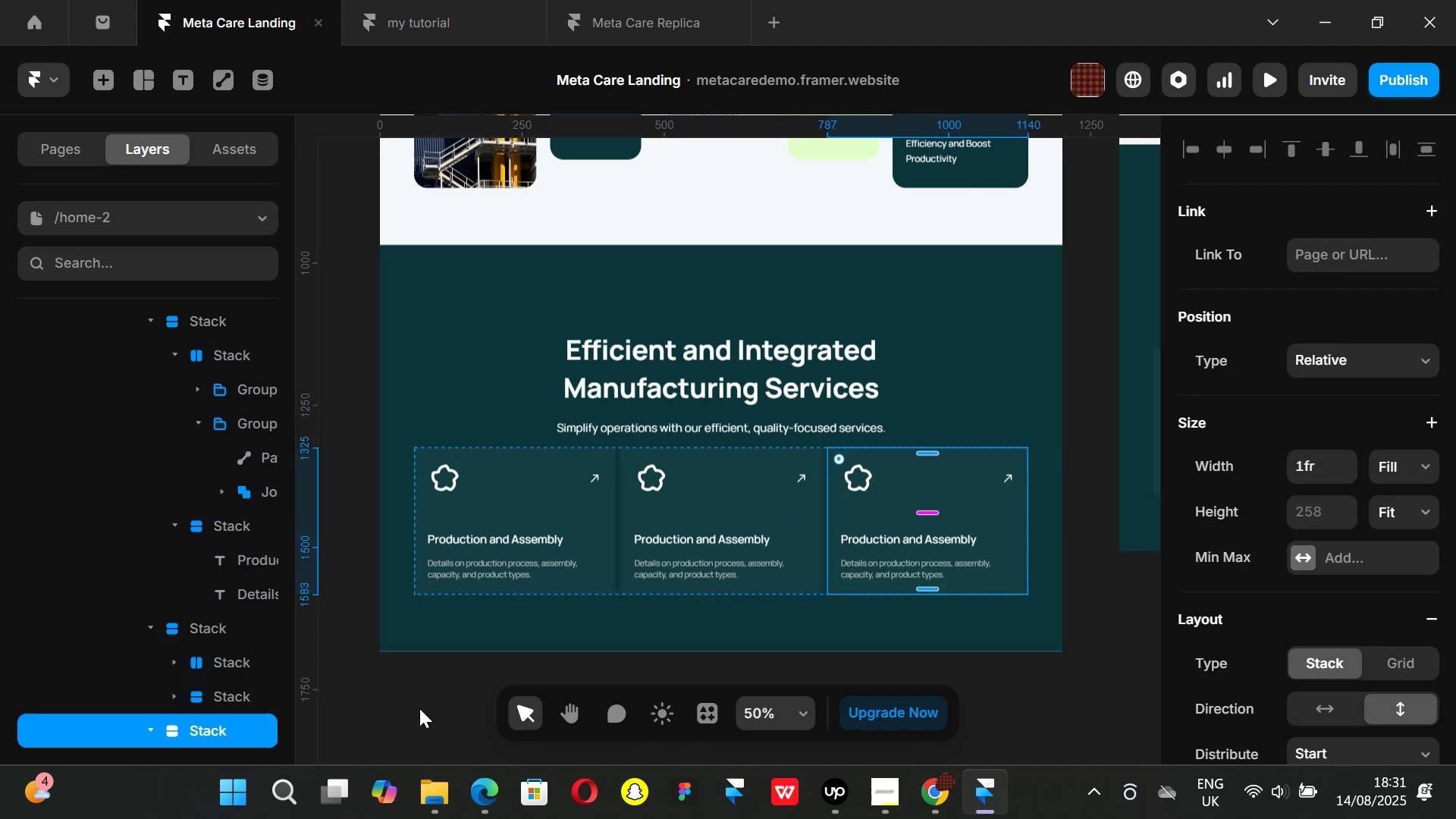 
left_click([419, 714])
 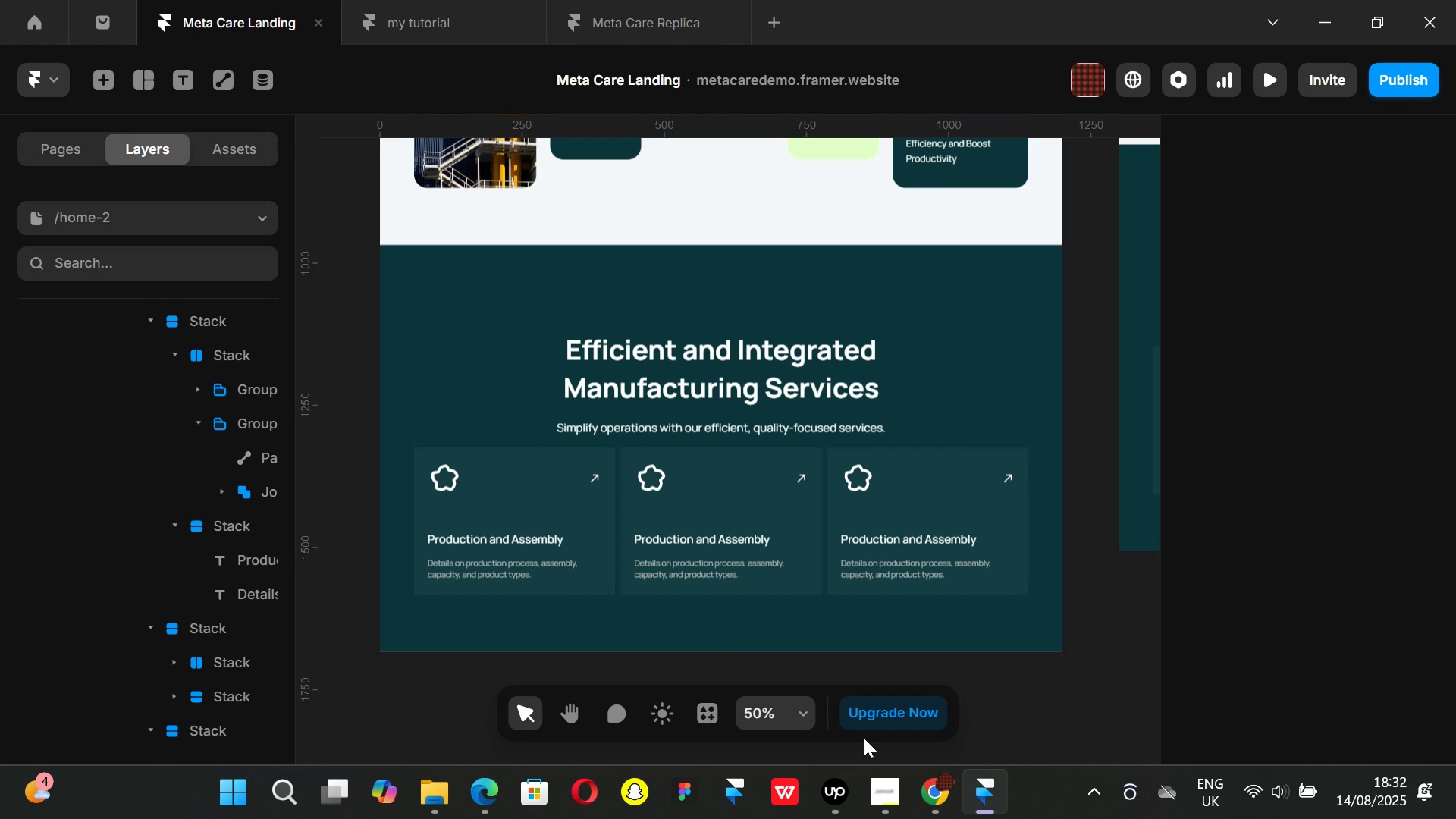 
wait(23.79)
 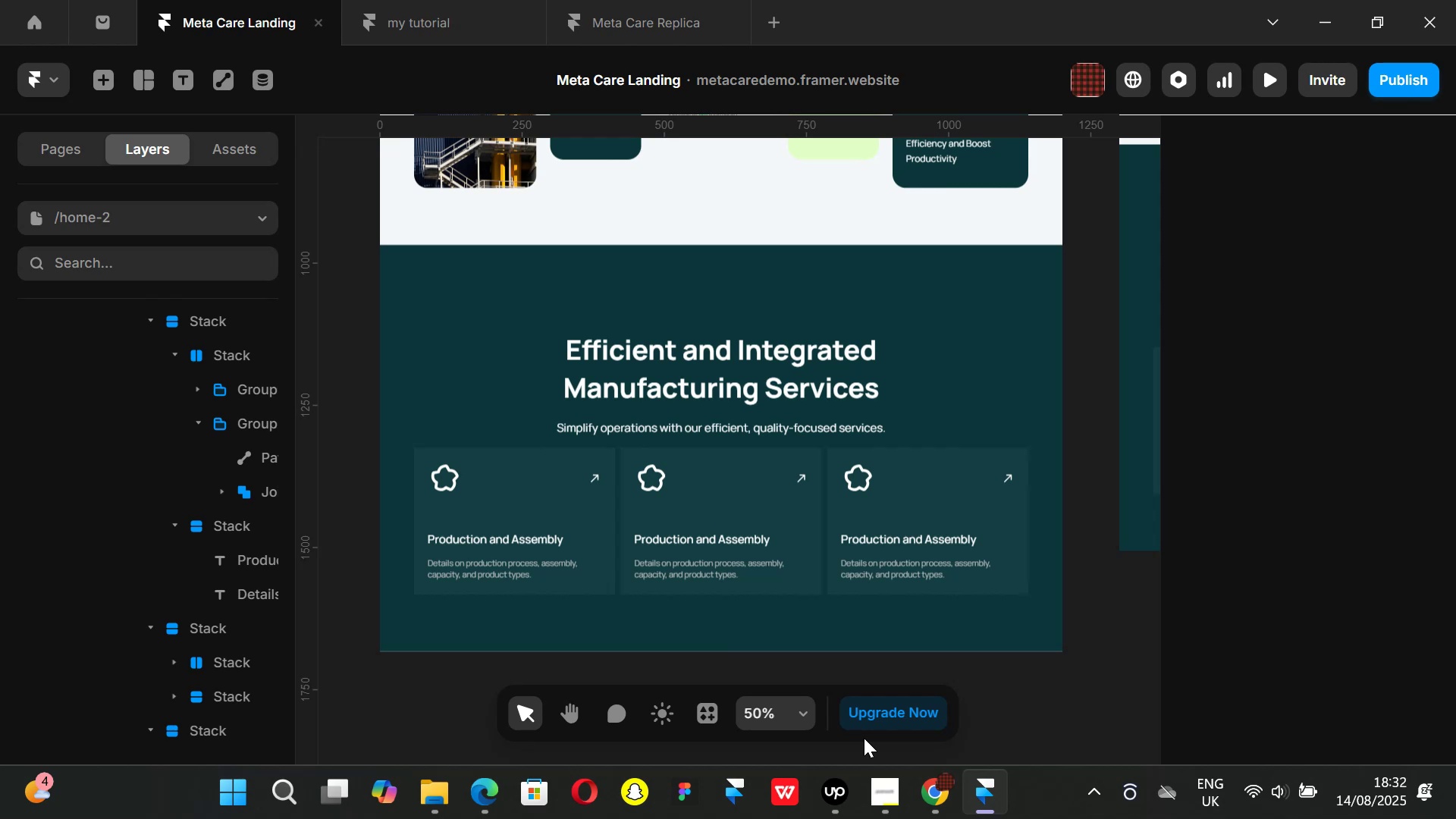 
left_click([957, 799])
 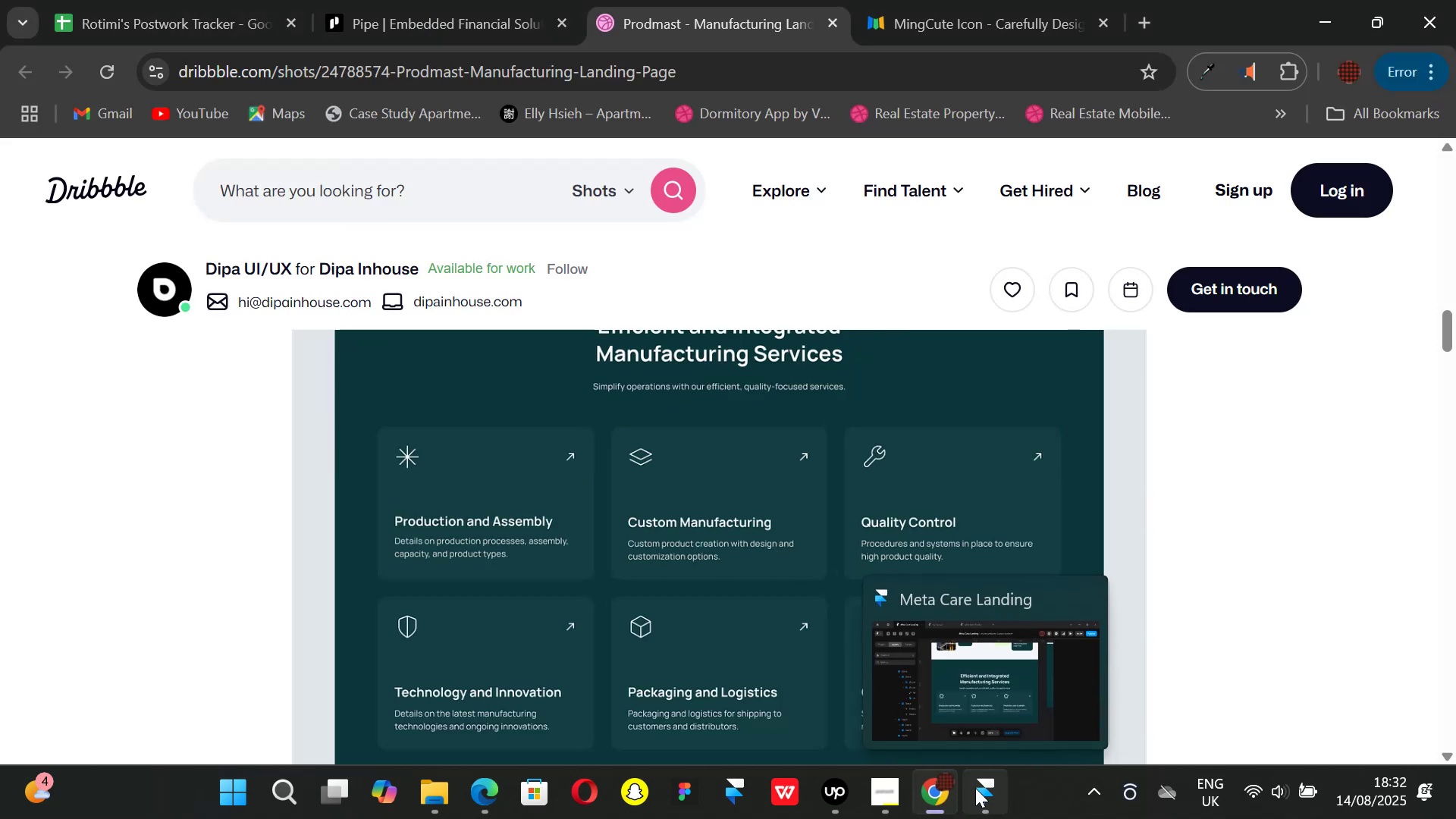 
left_click([975, 788])
 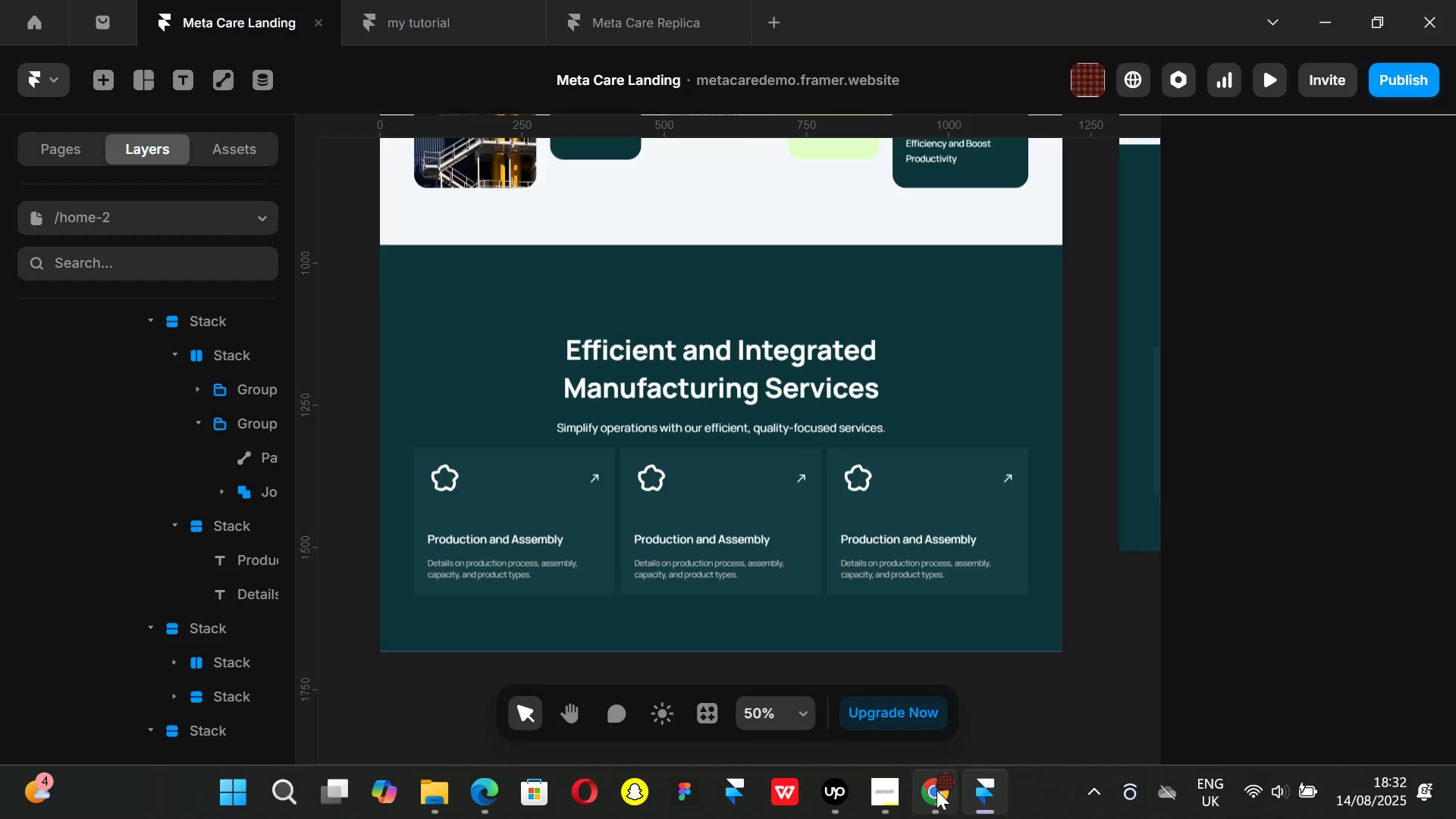 
hold_key(key=ControlLeft, duration=0.77)
scroll: coordinate [487, 595], scroll_direction: up, amount: 1.0
 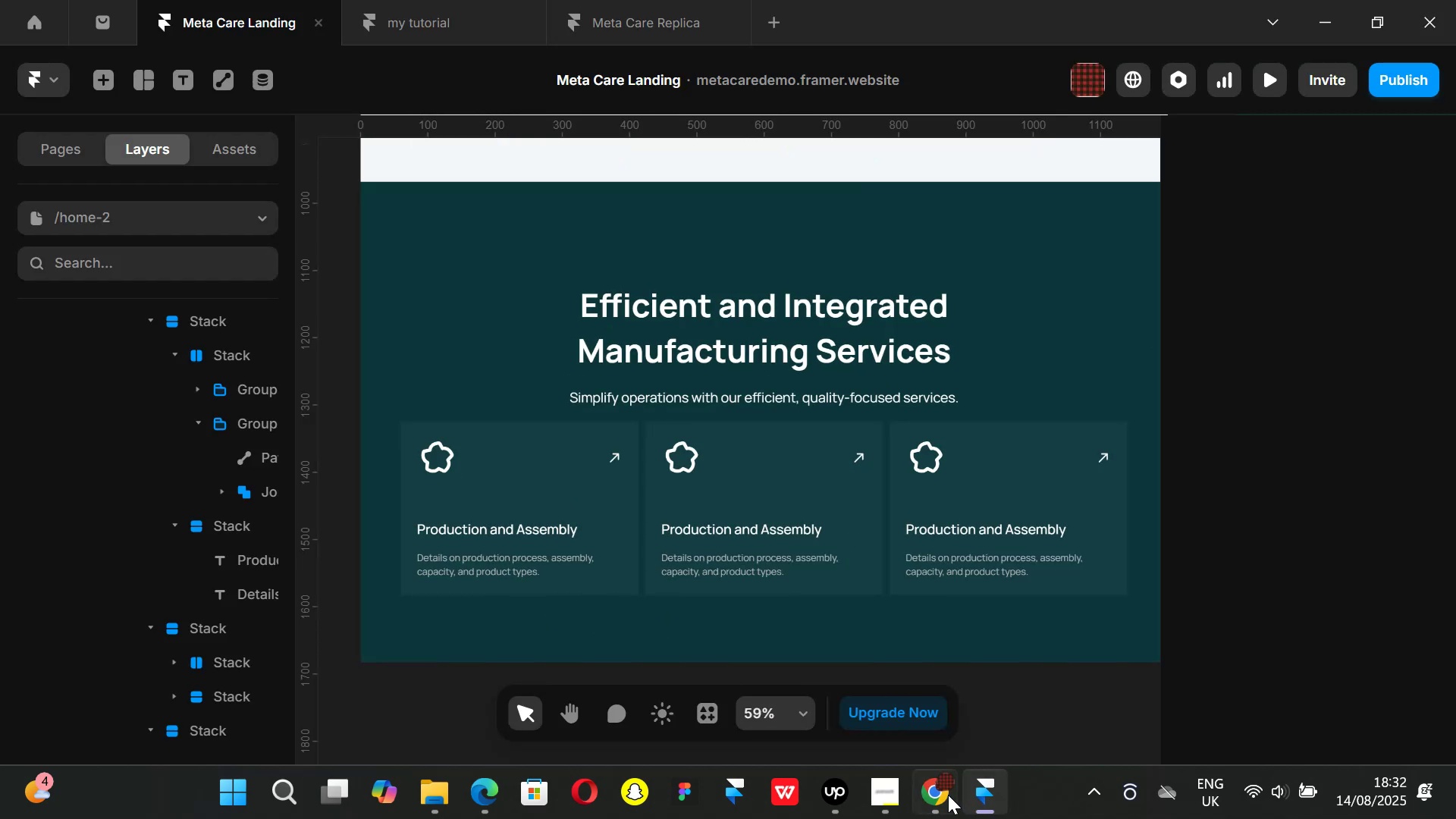 
left_click([948, 795])
 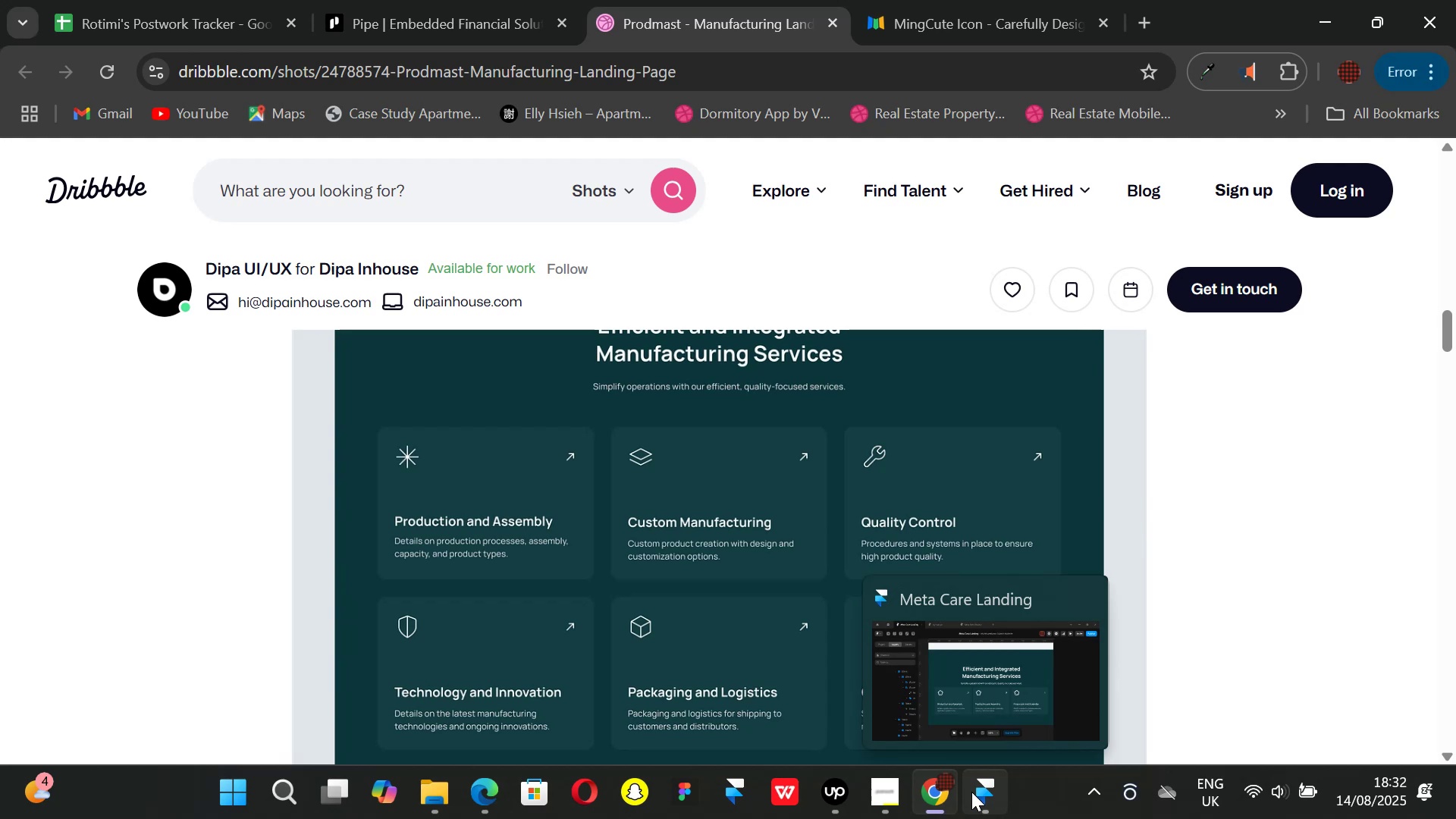 
left_click([971, 792])
 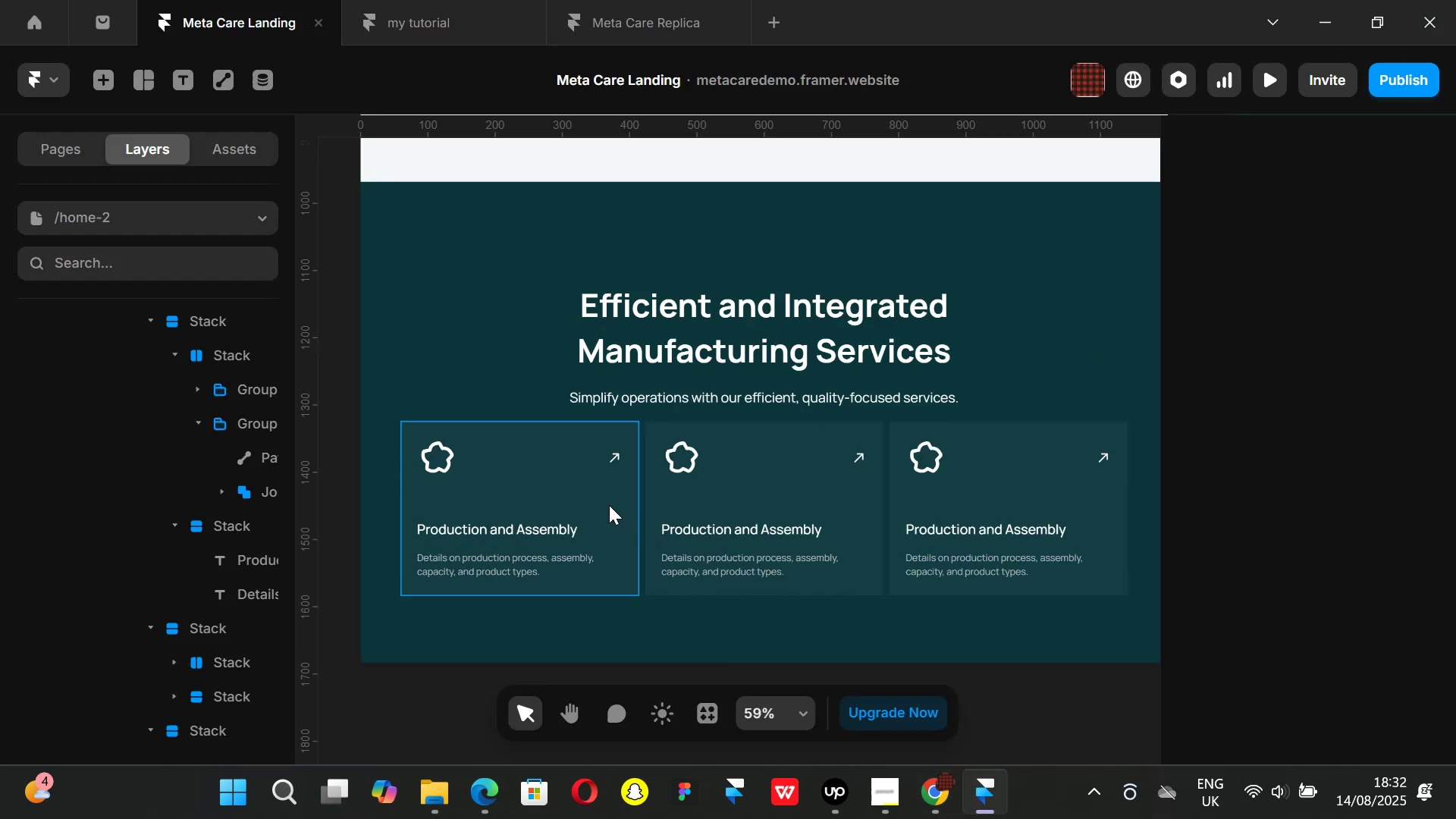 
left_click([609, 505])
 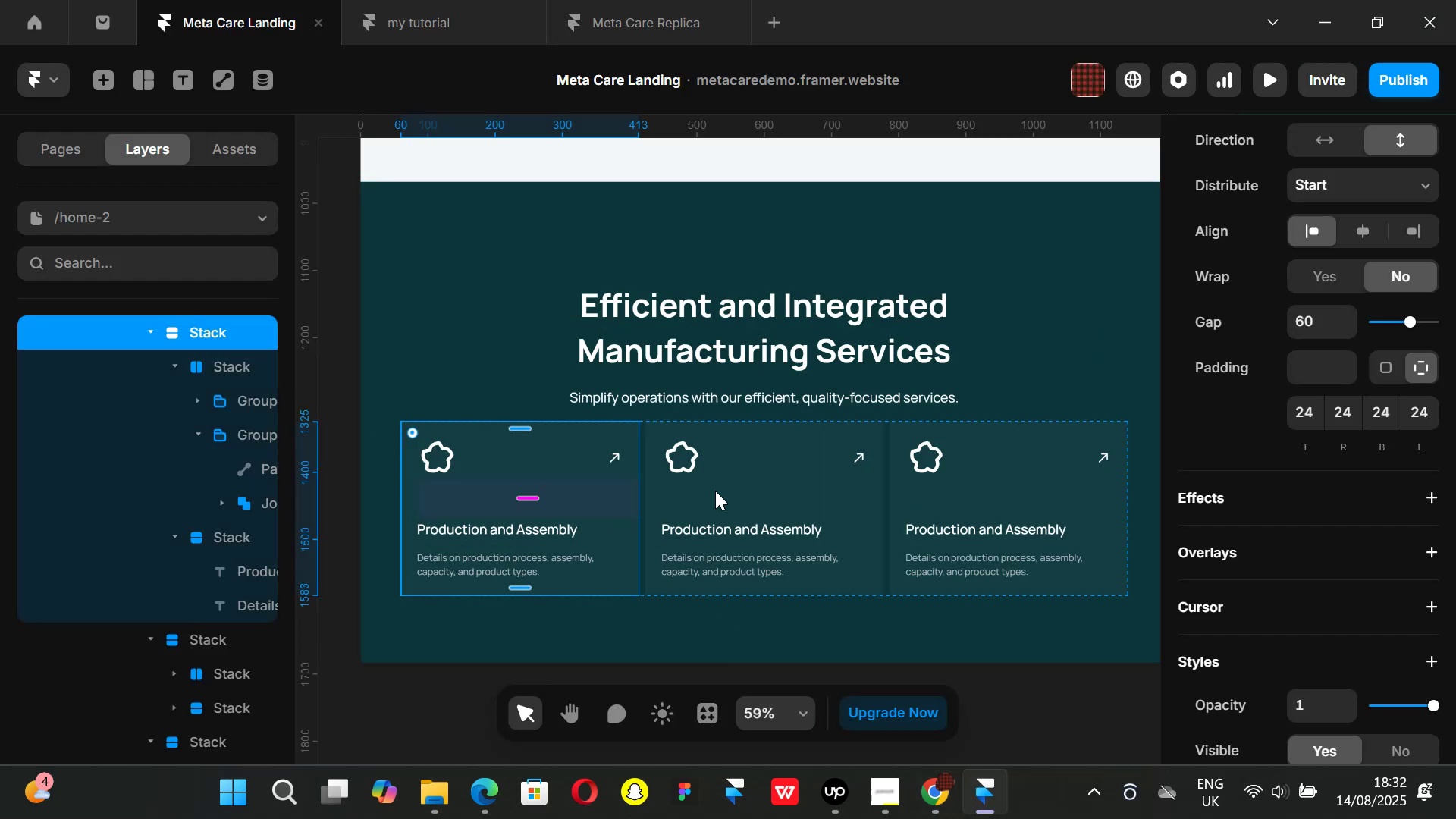 
hold_key(key=ShiftLeft, duration=1.51)
left_click([840, 489])
 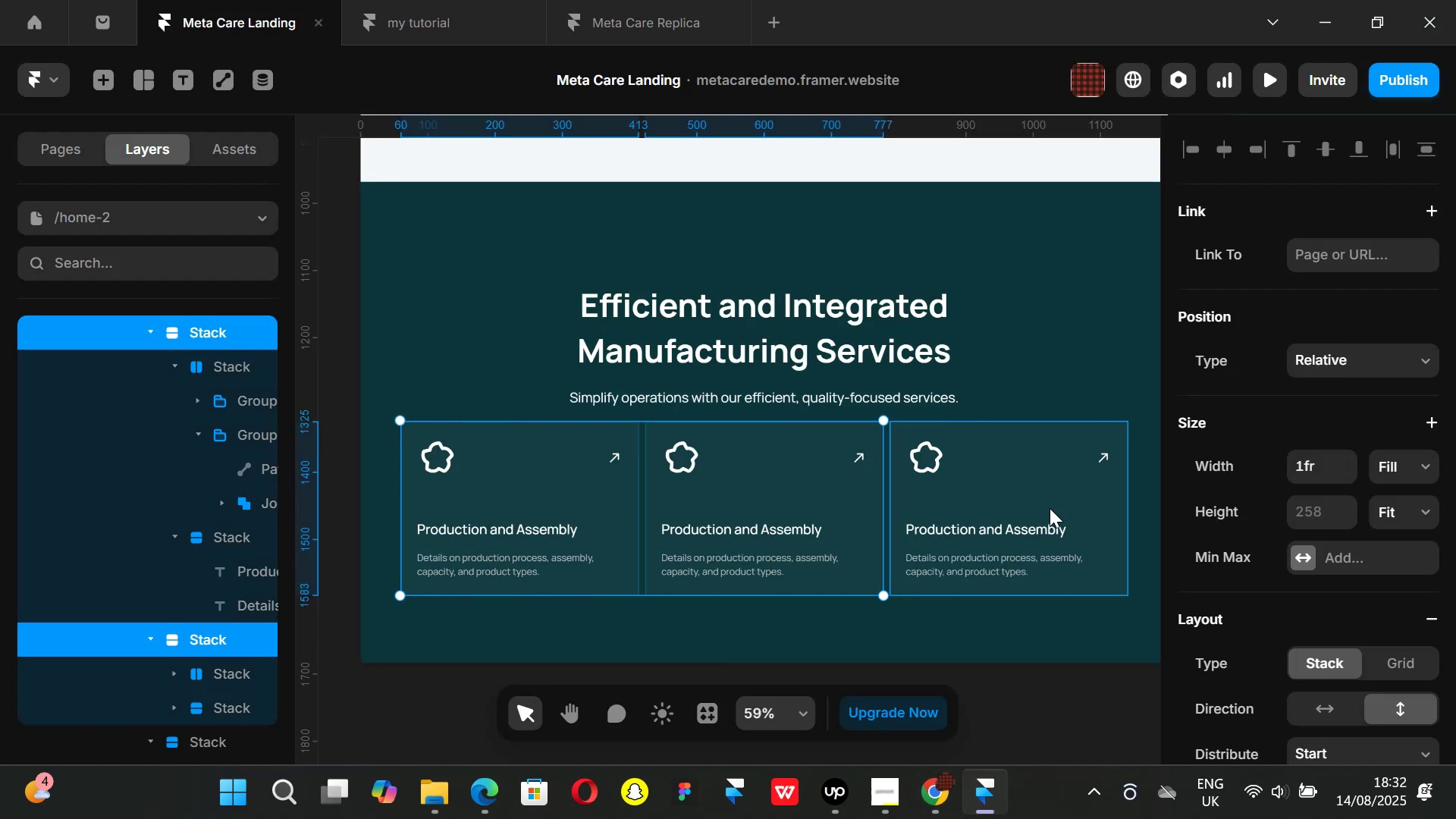 
hold_key(key=ShiftLeft, duration=0.35)
left_click([1052, 508])
 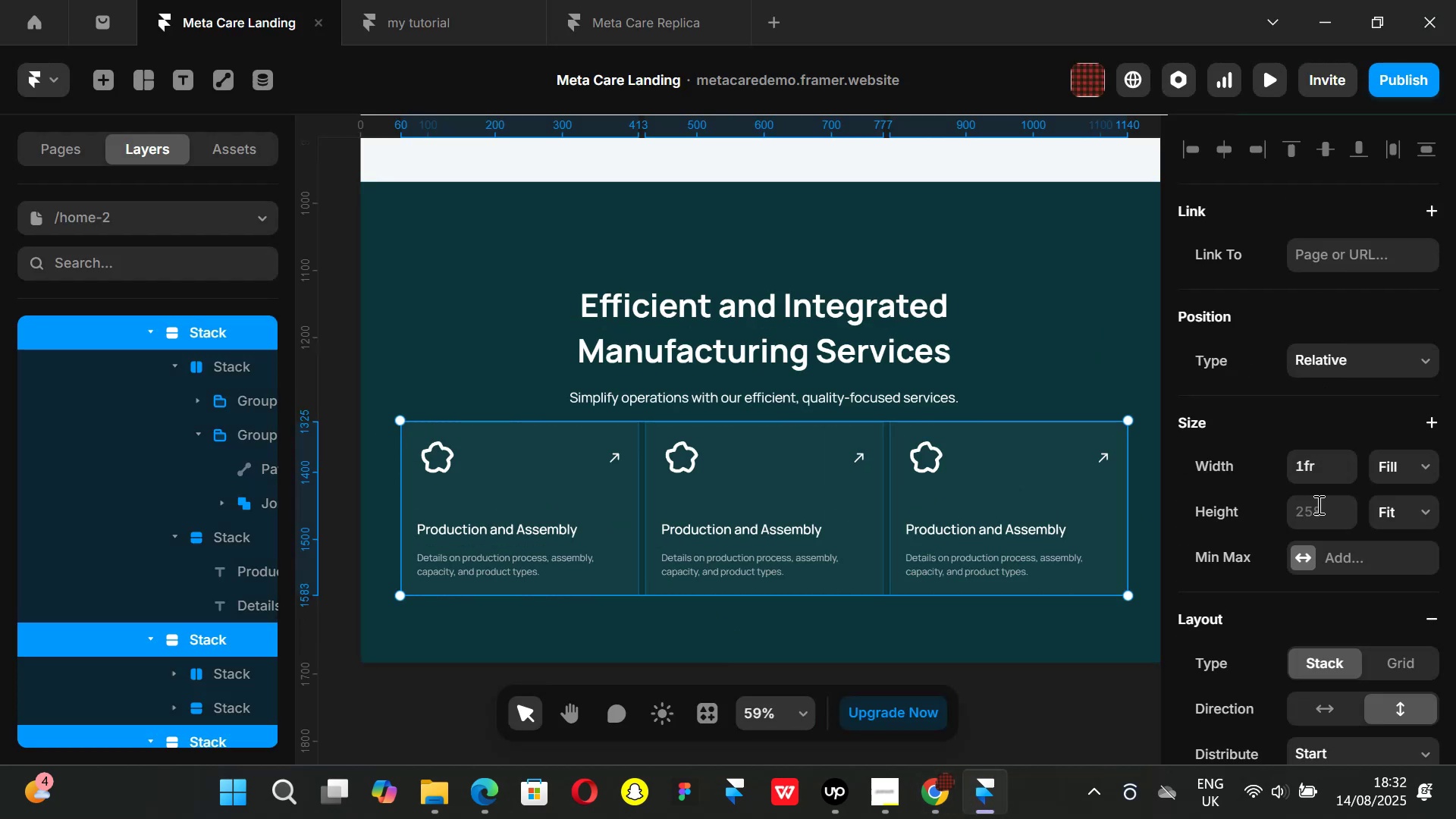 
scroll: coordinate [1320, 507], scroll_direction: down, amount: 2.0
 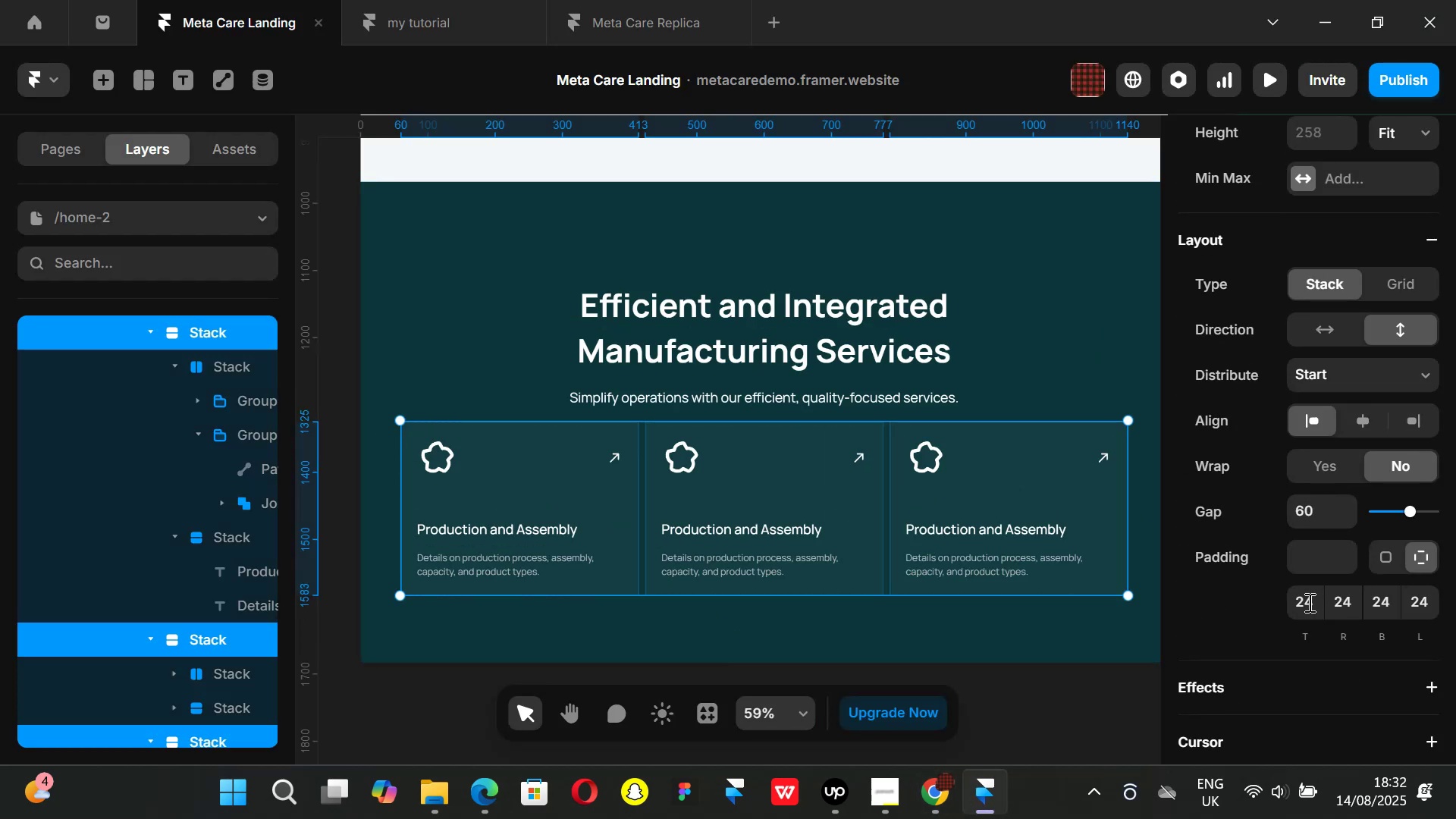 
left_click([1309, 604])
 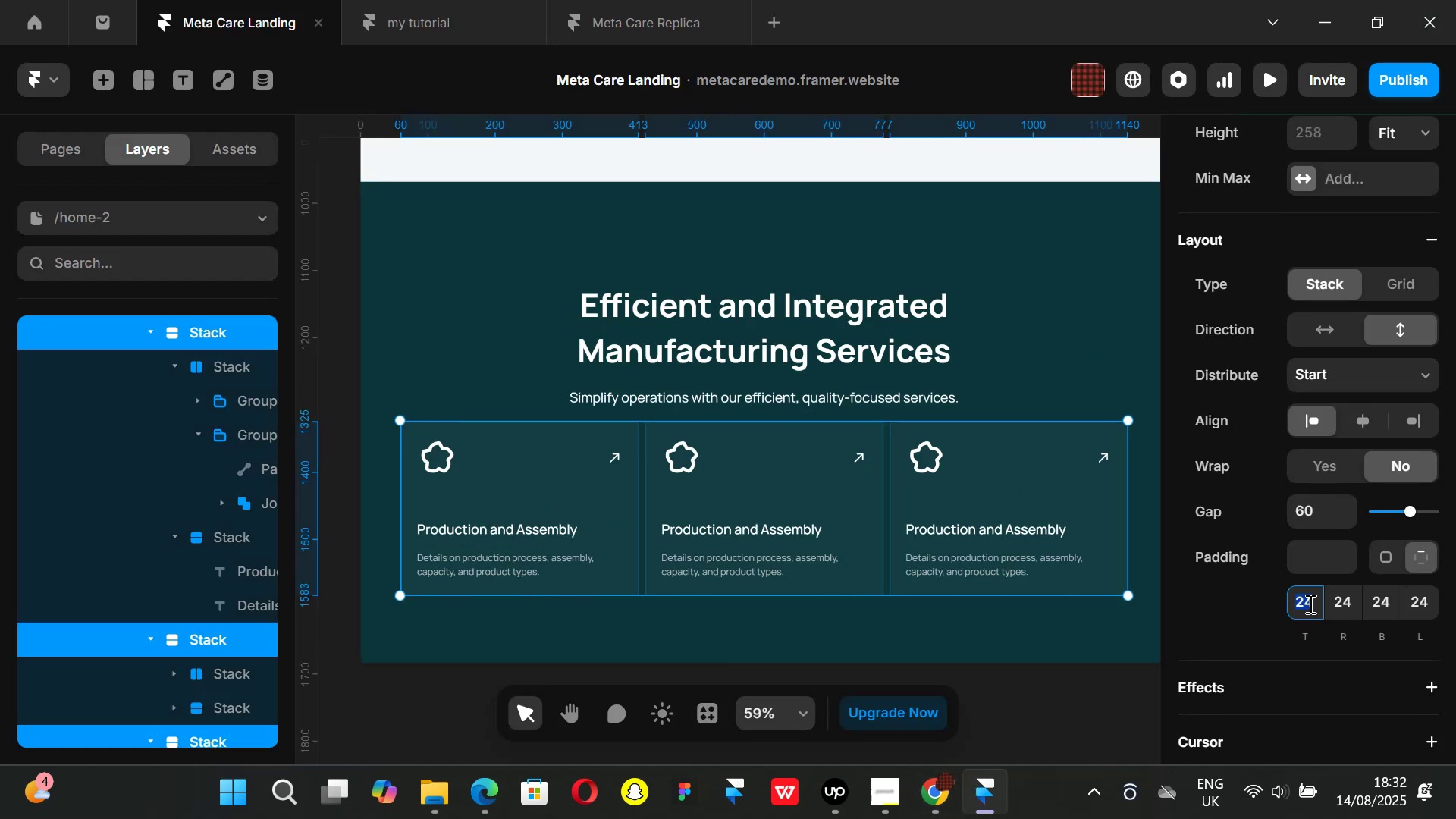 
type(32)
 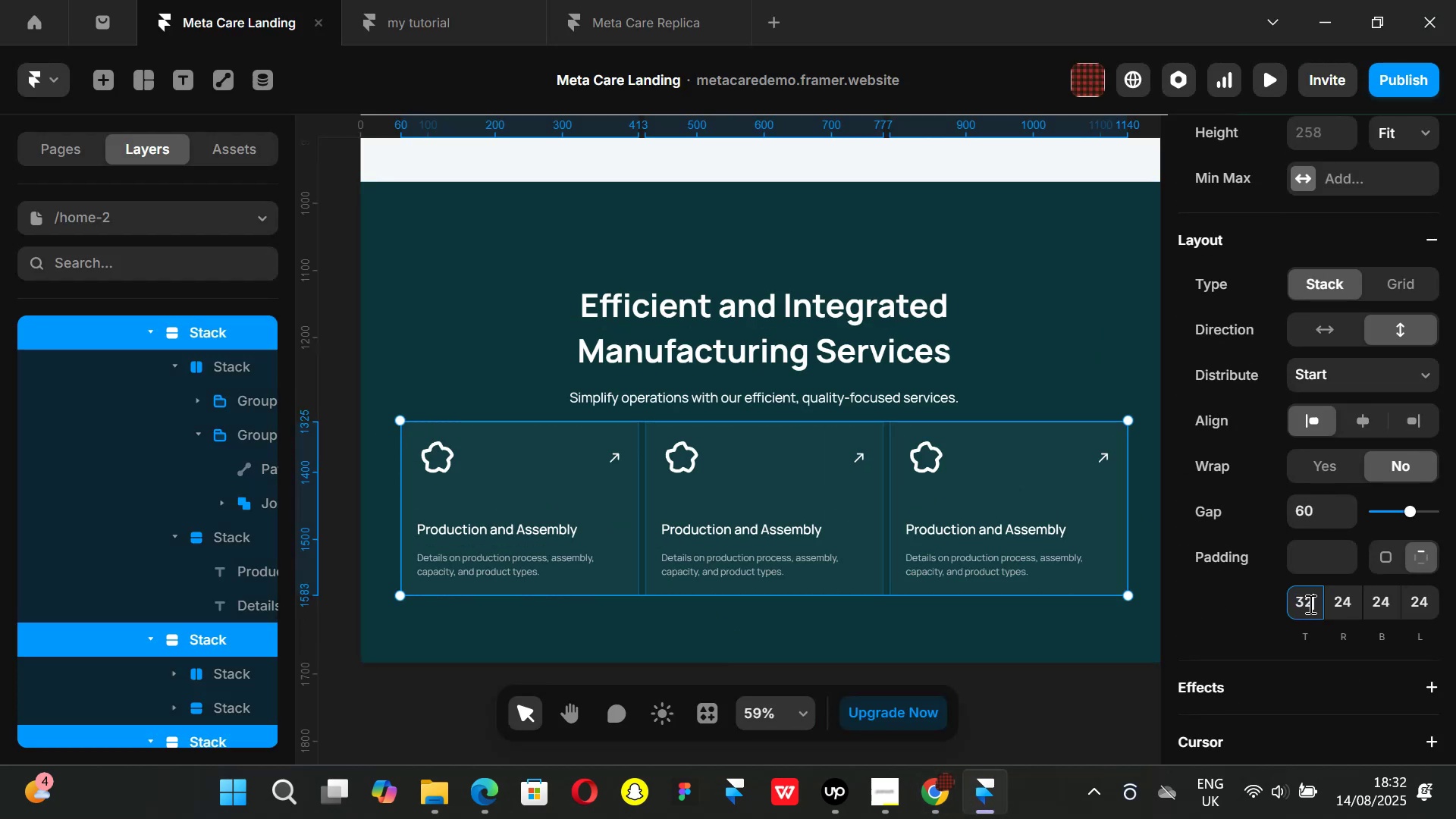 
key(Enter)
 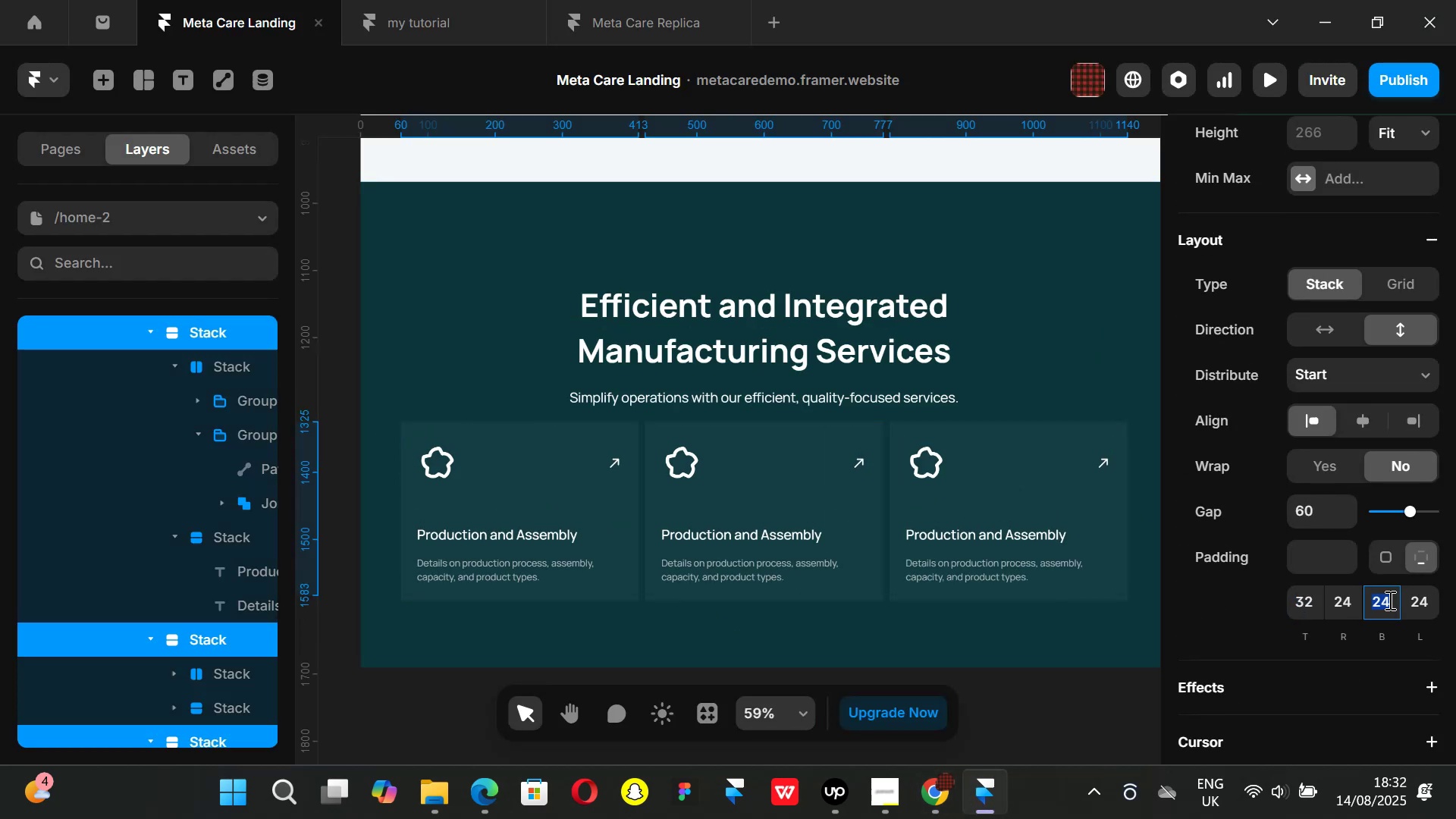 
type(32)
 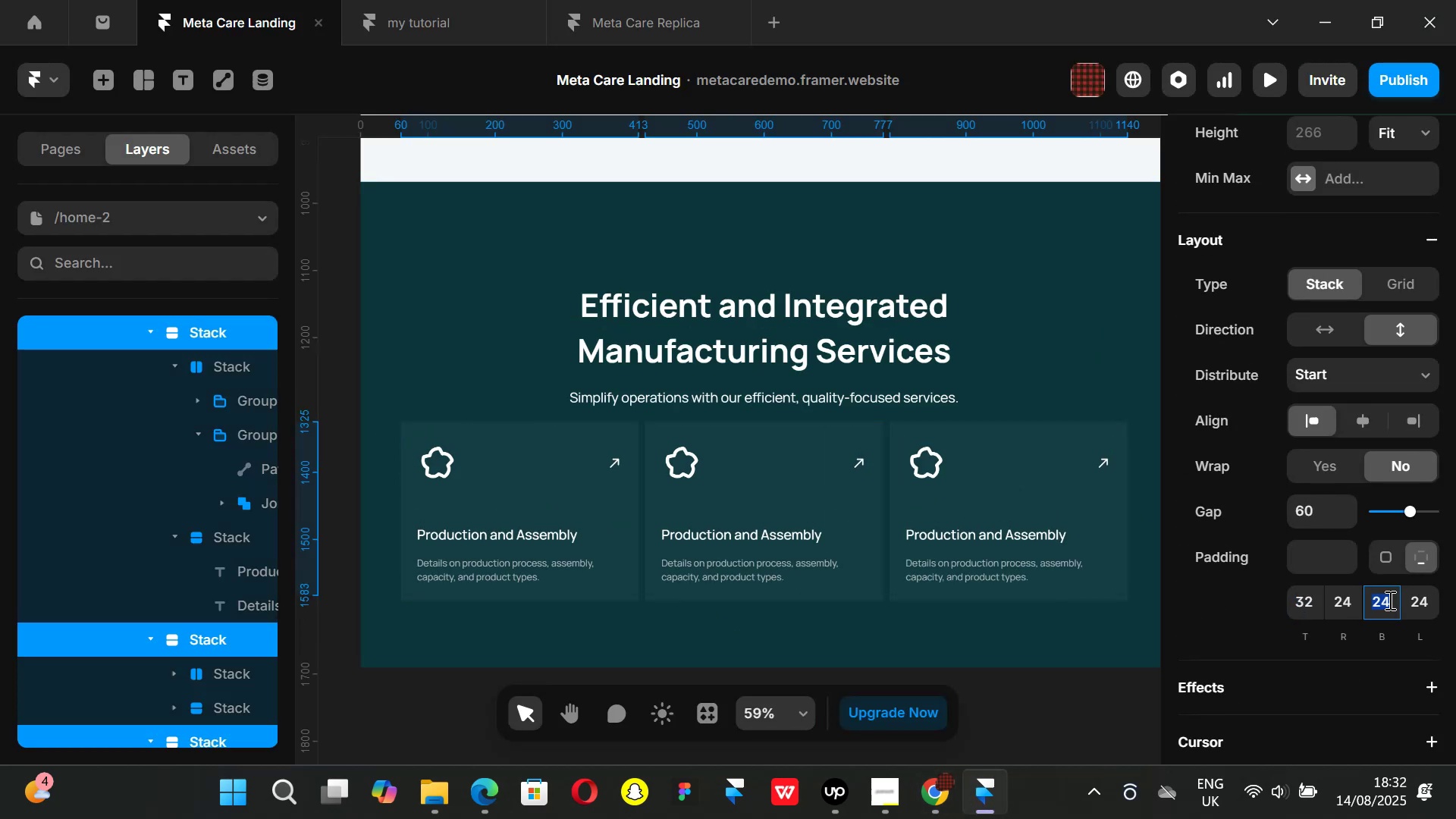 
key(Enter)
 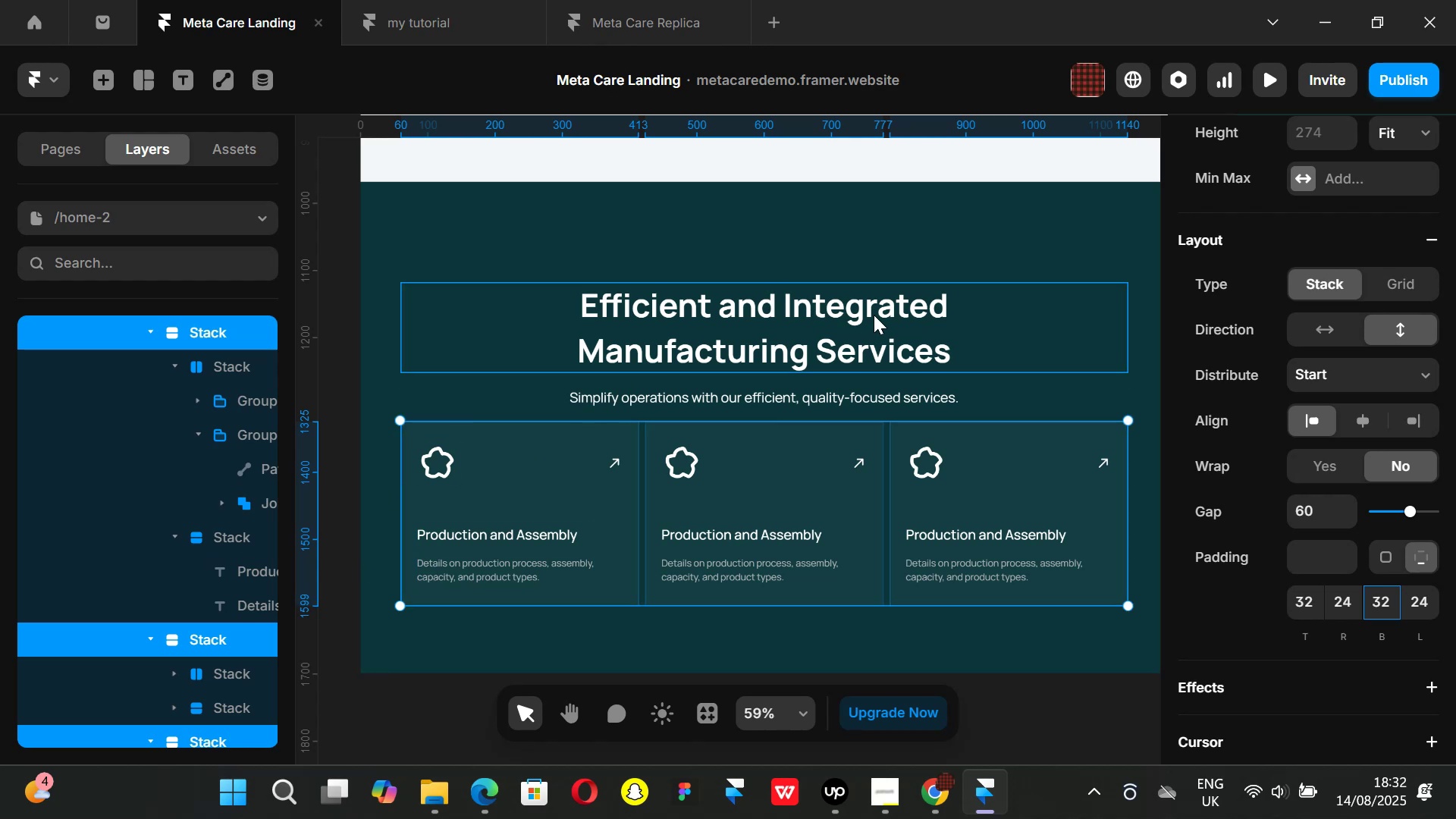 
scroll: coordinate [759, 321], scroll_direction: down, amount: 1.0
 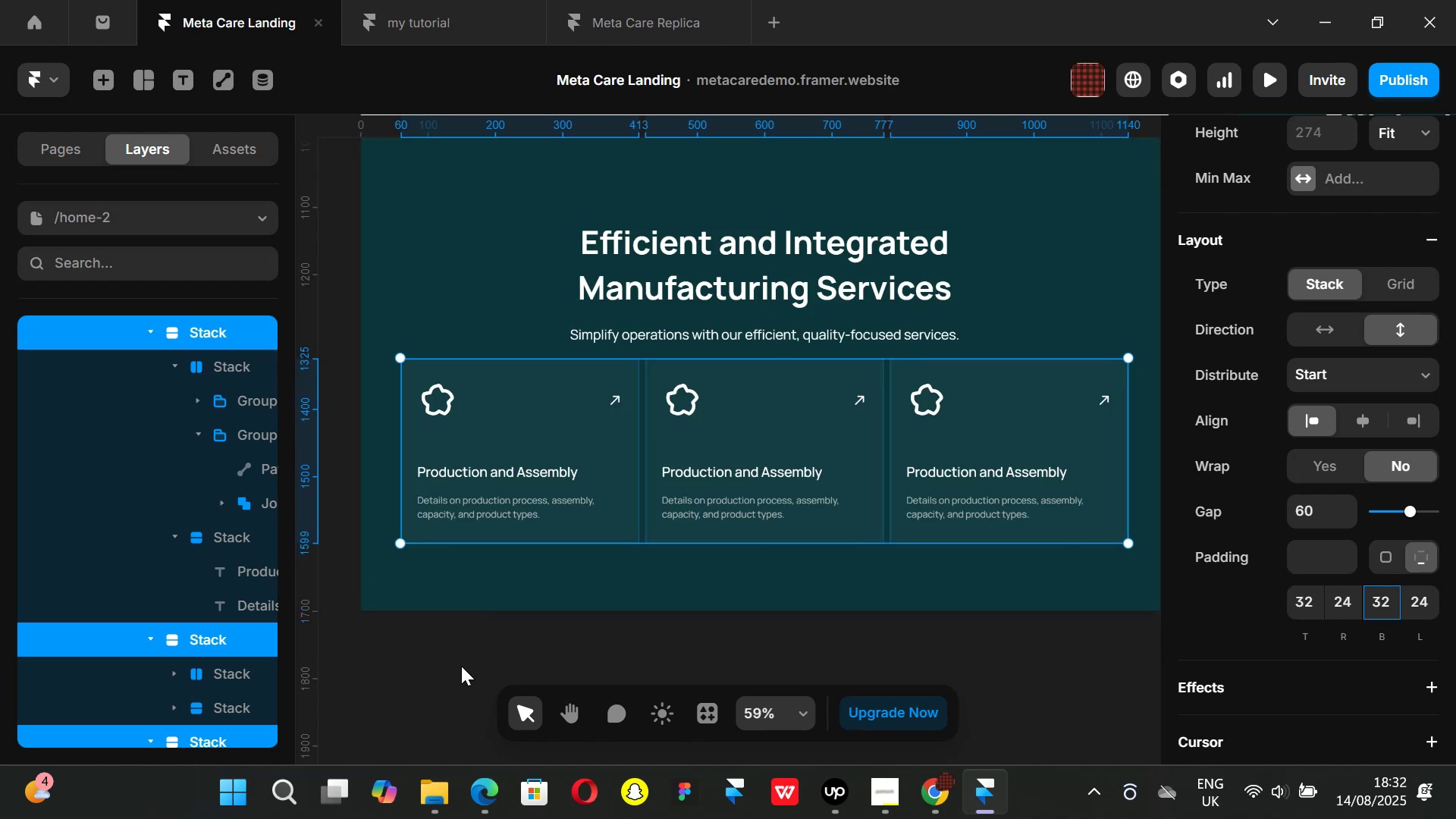 
left_click([461, 666])
 